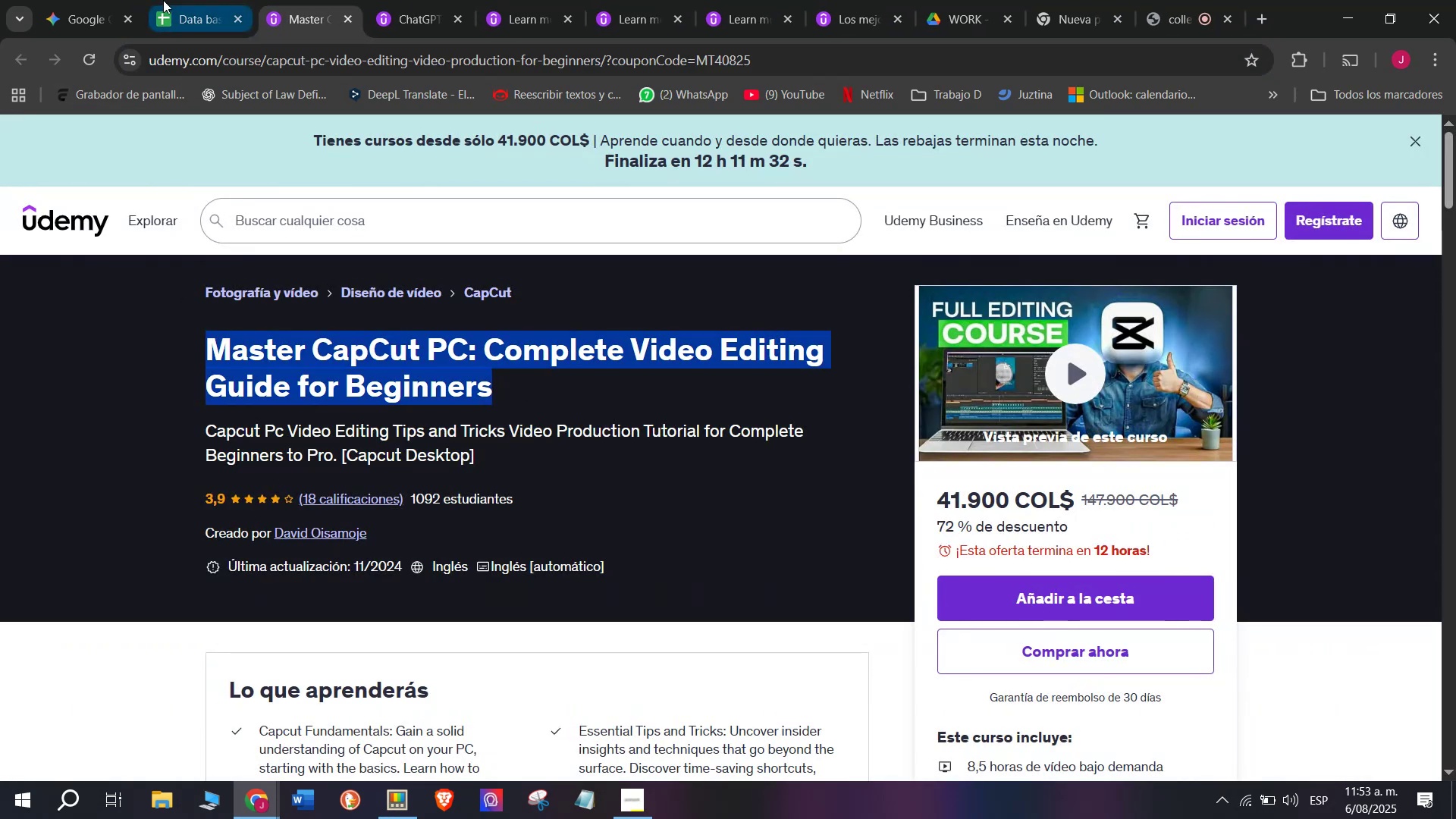 
key(Control+C)
 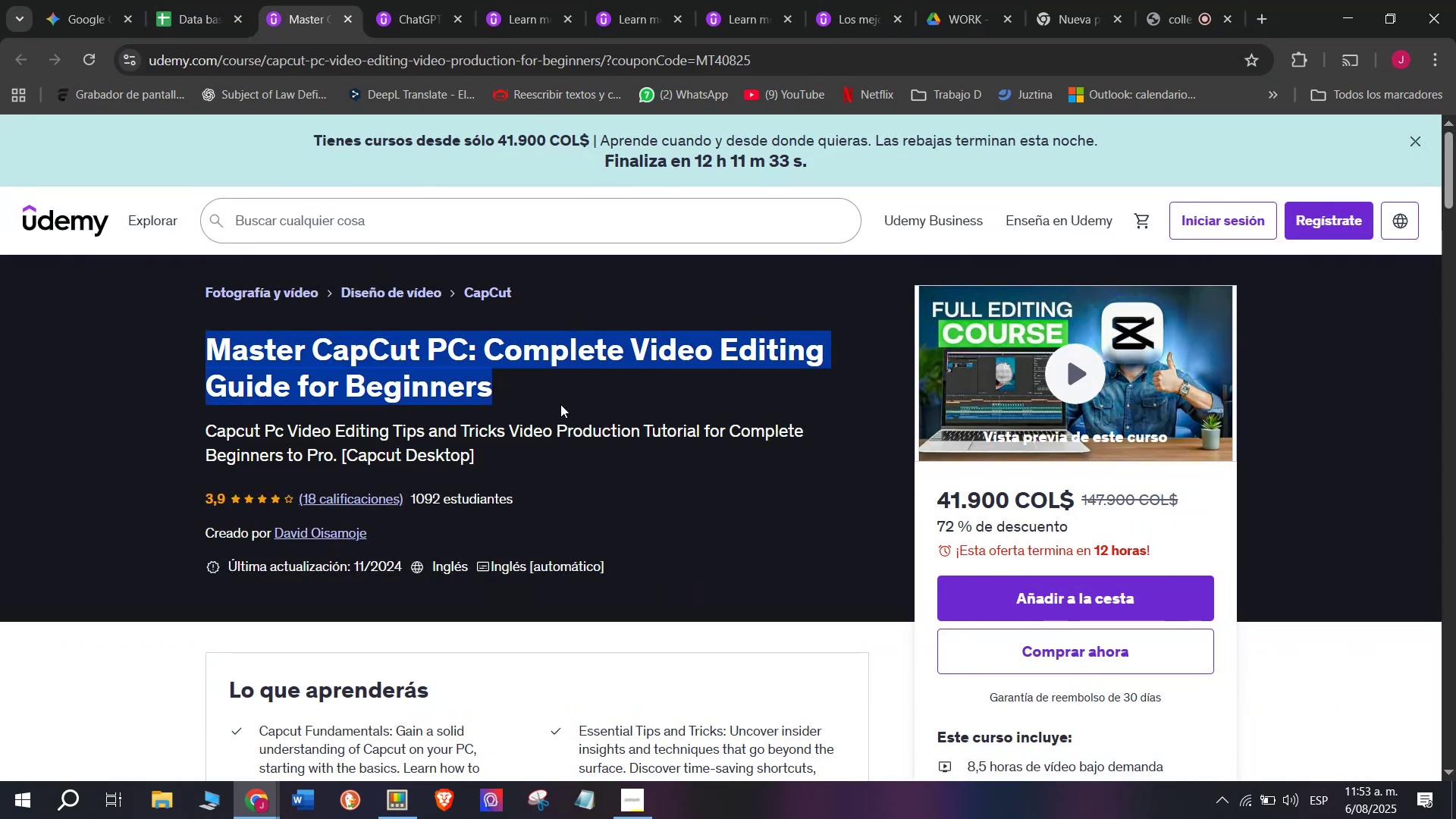 
key(Control+ControlLeft)
 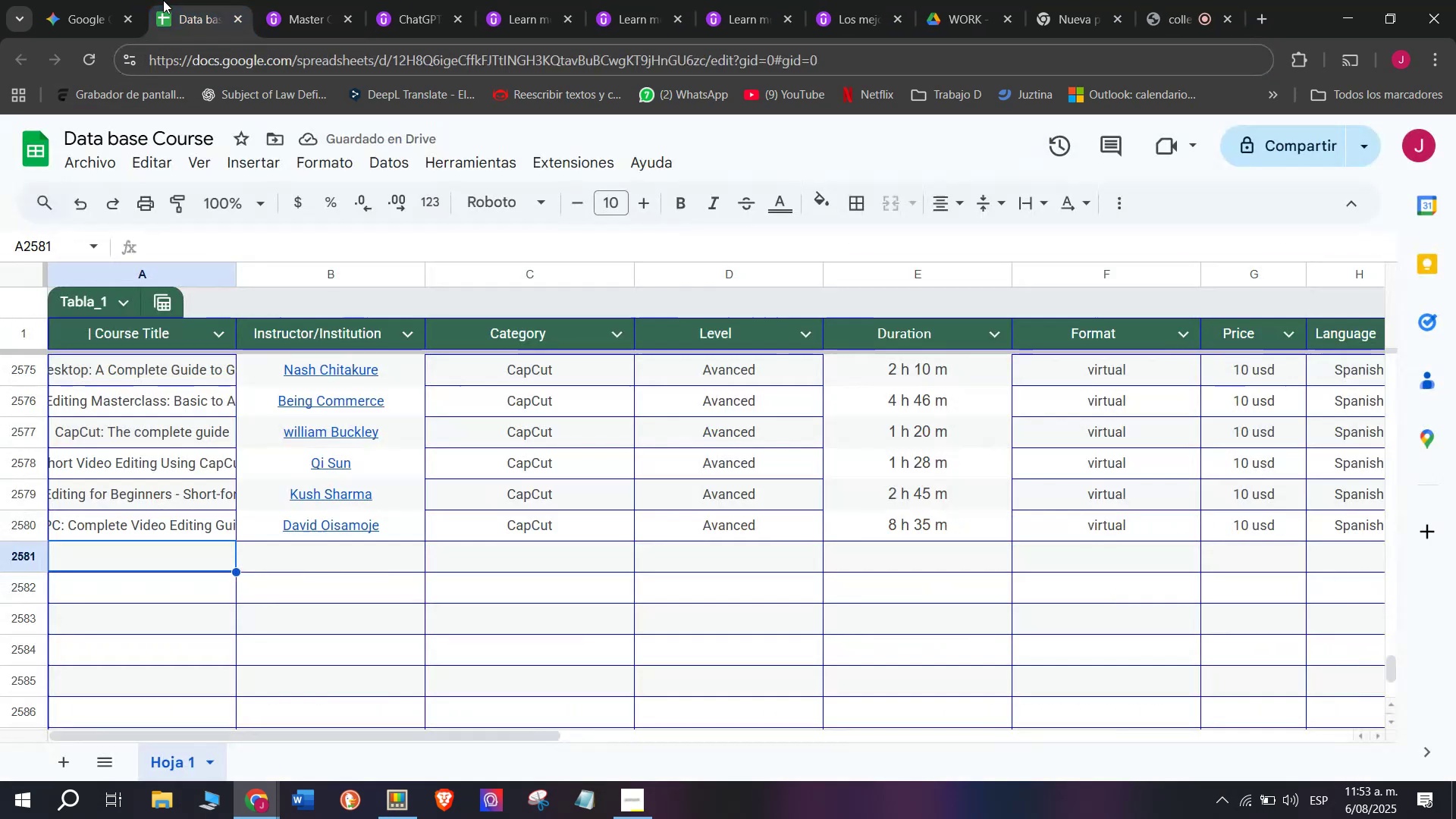 
key(Break)
 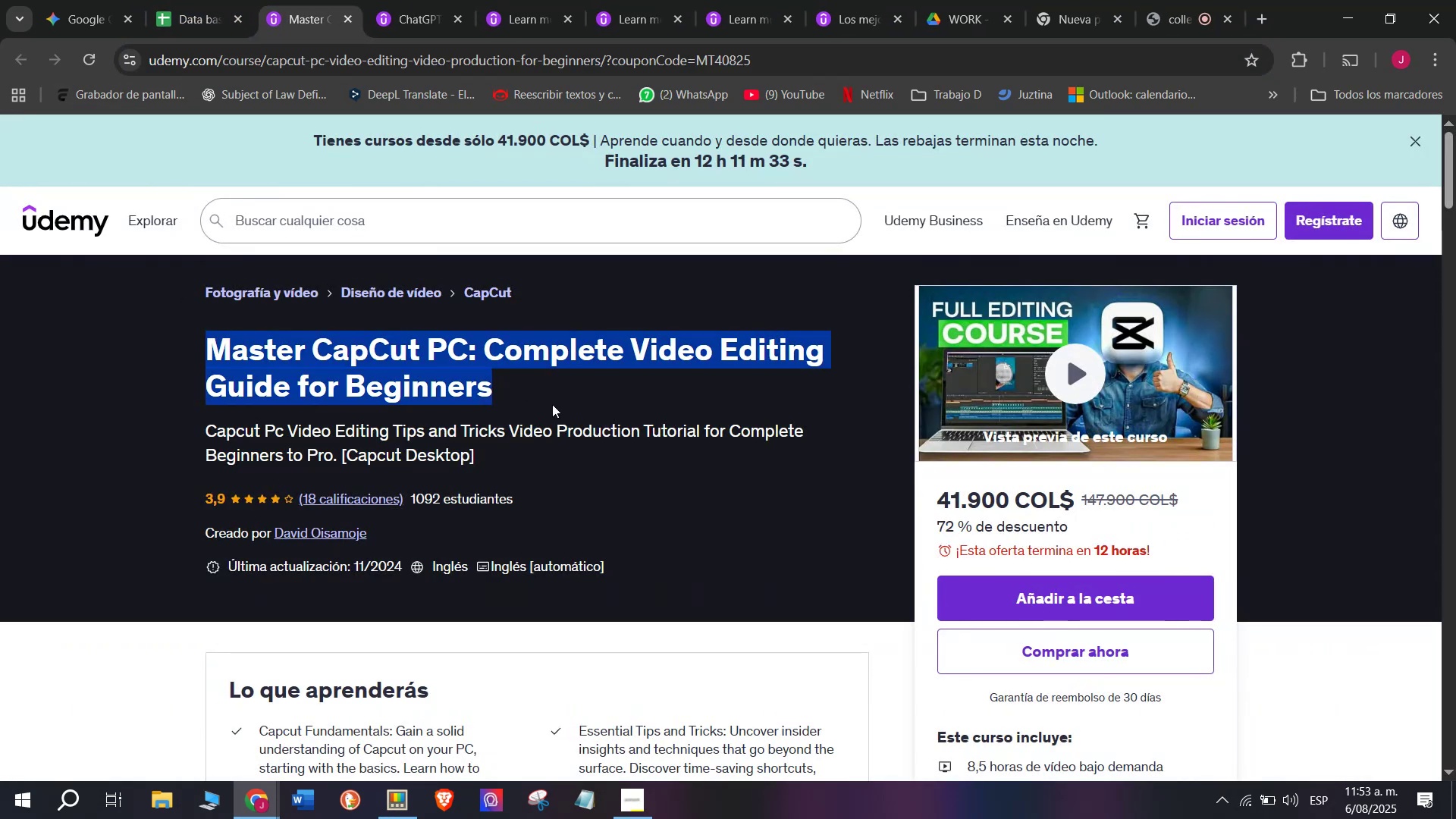 
key(Control+C)
 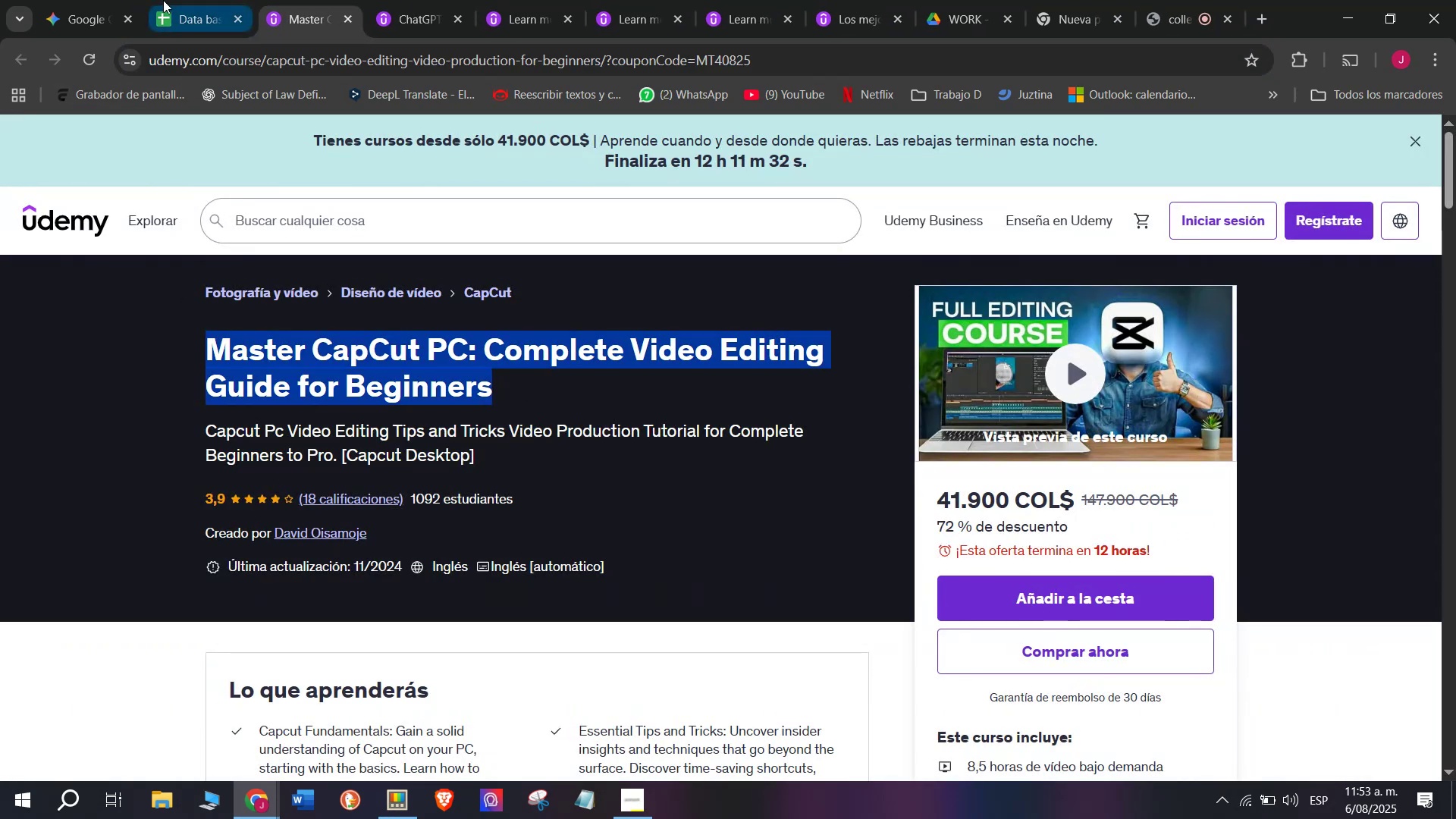 
left_click([163, 0])
 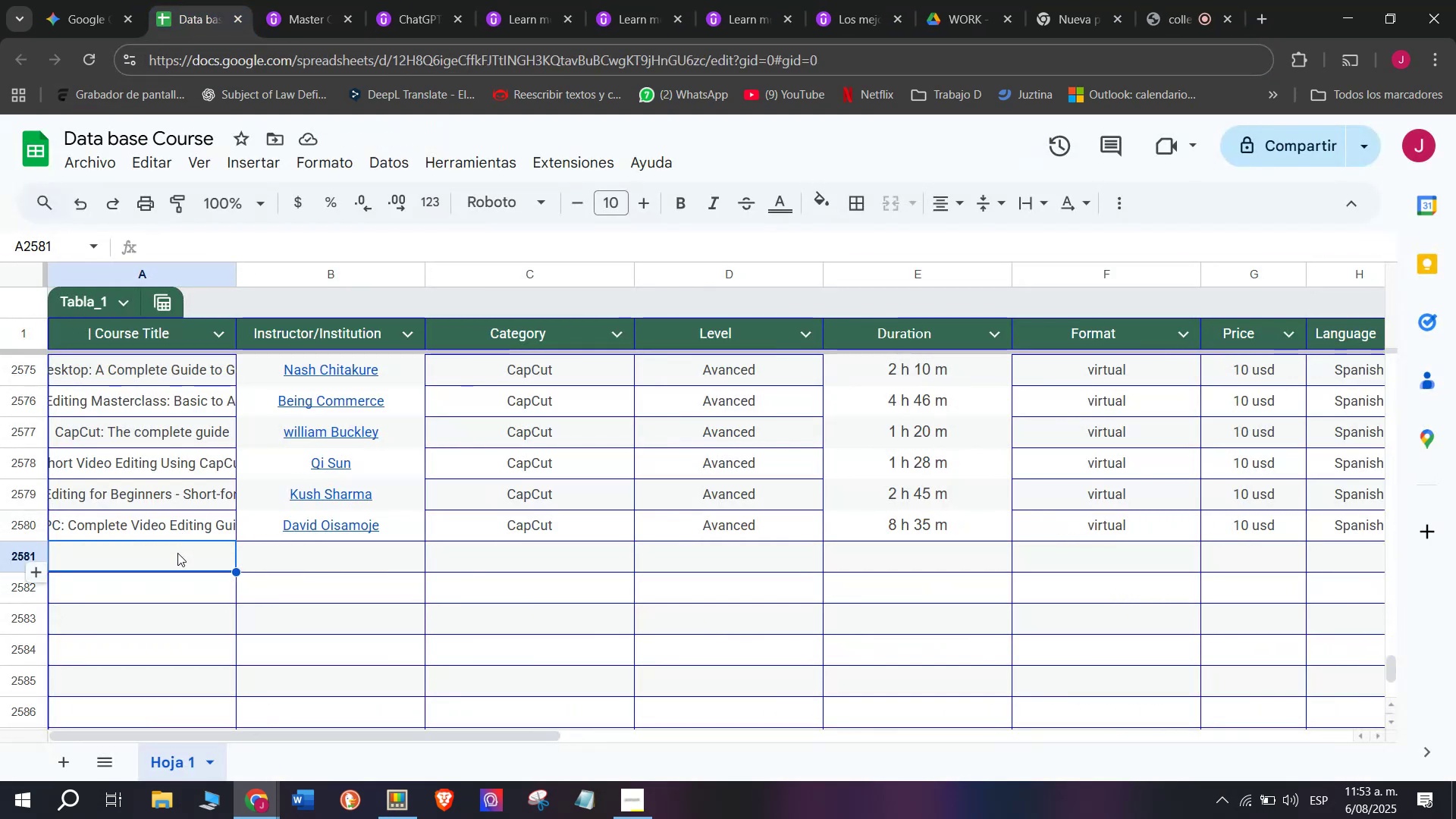 
double_click([177, 552])
 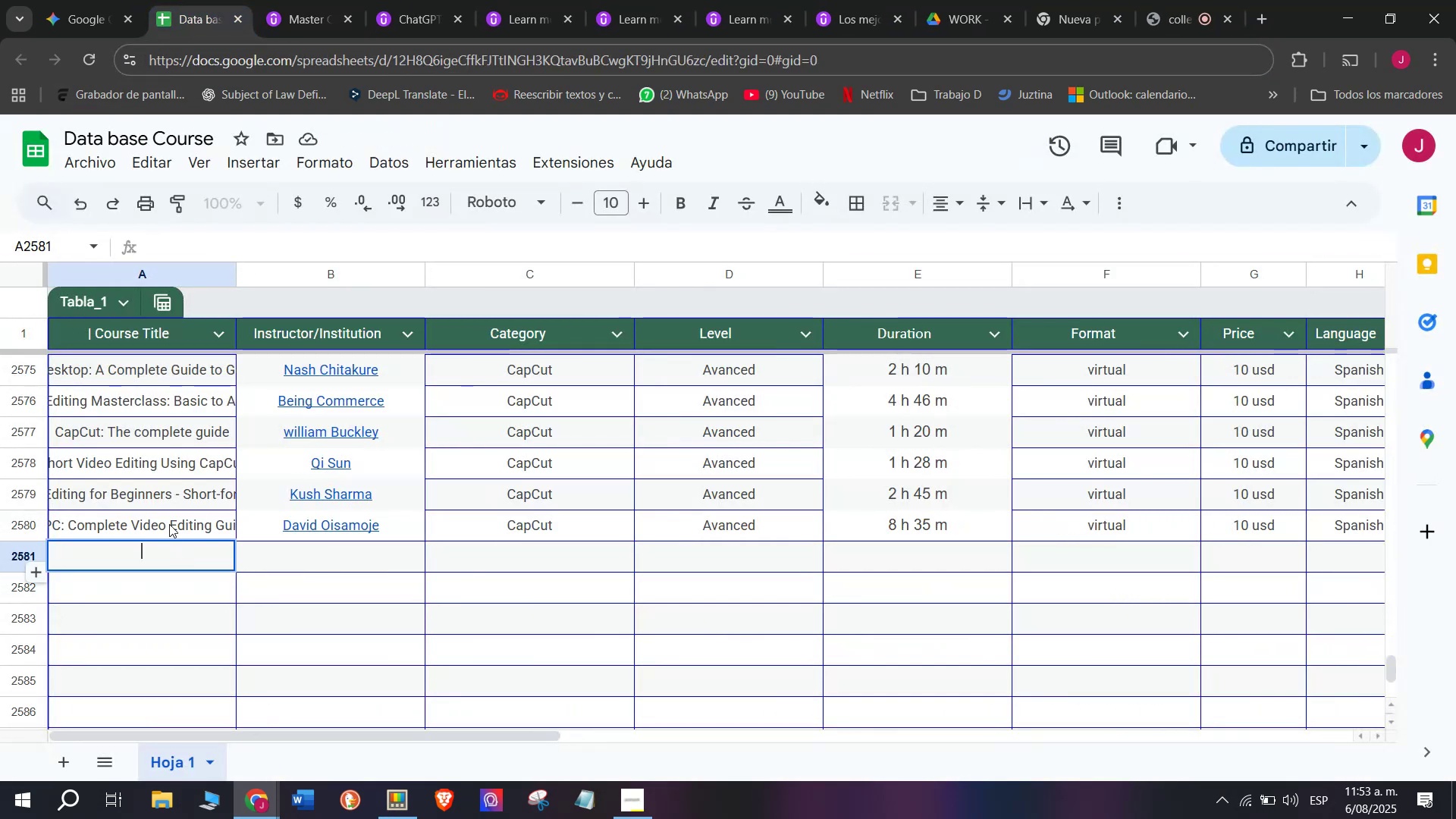 
key(Z)
 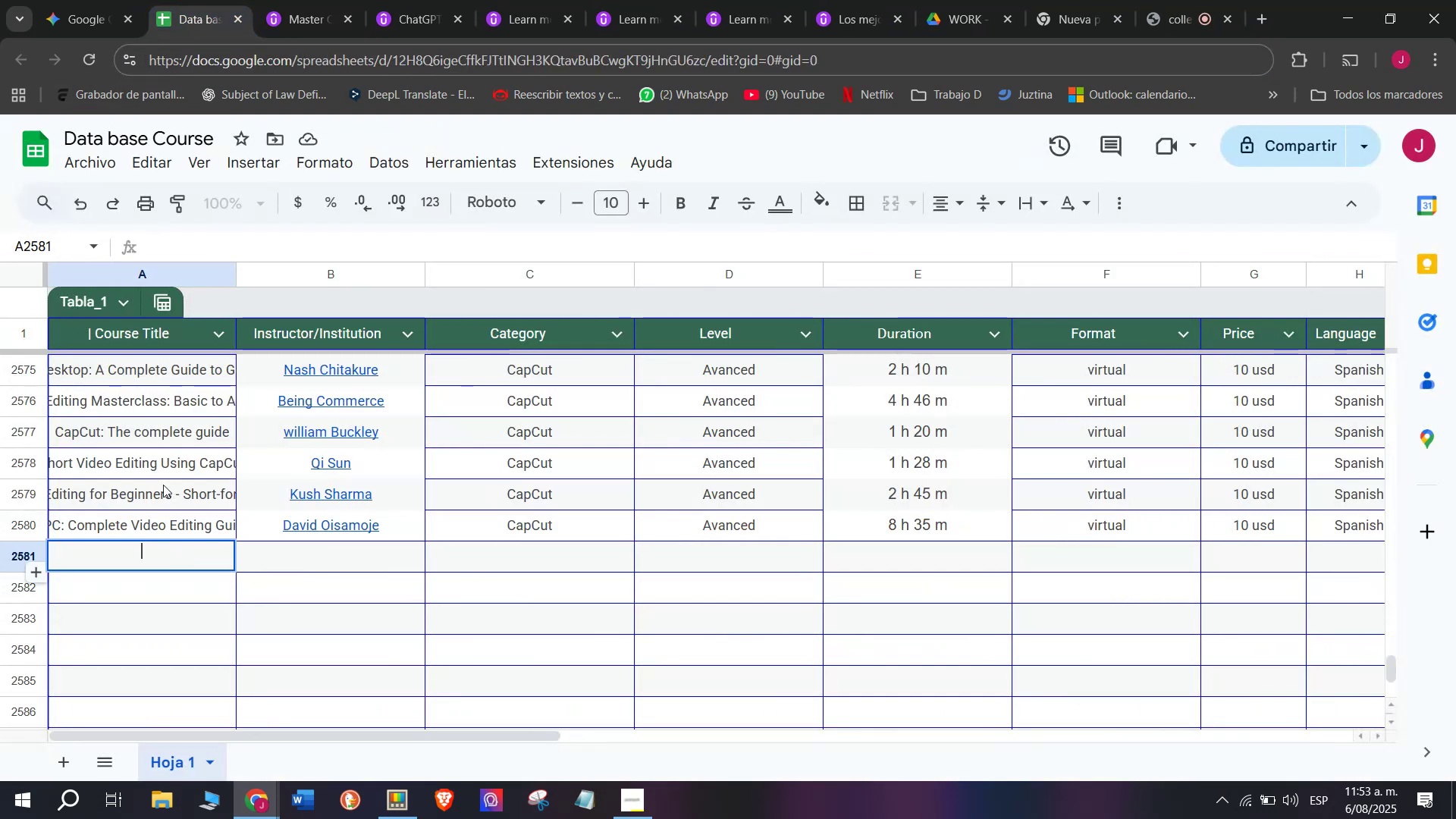 
key(Control+ControlLeft)
 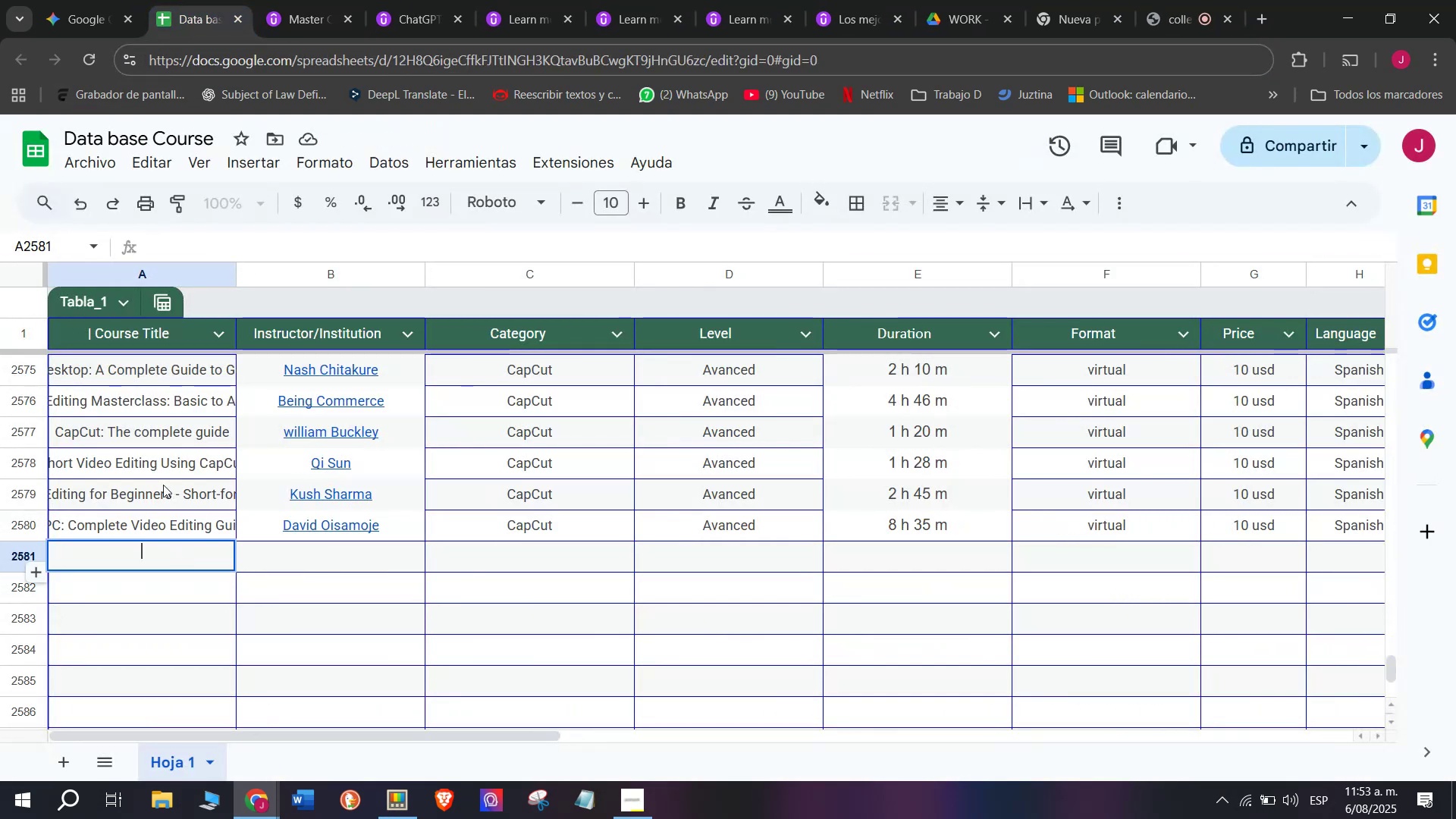 
key(Control+V)
 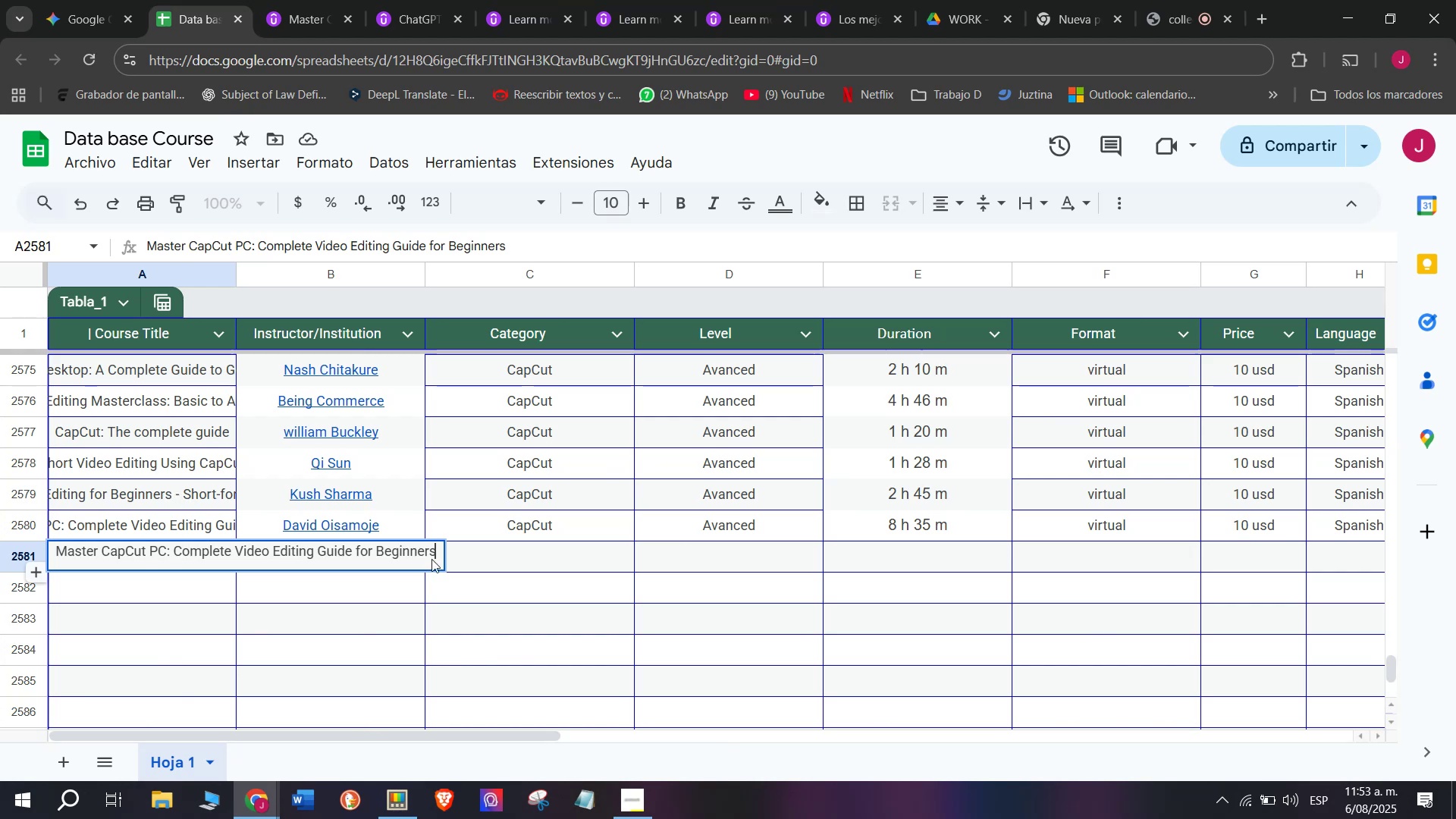 
left_click([532, 577])
 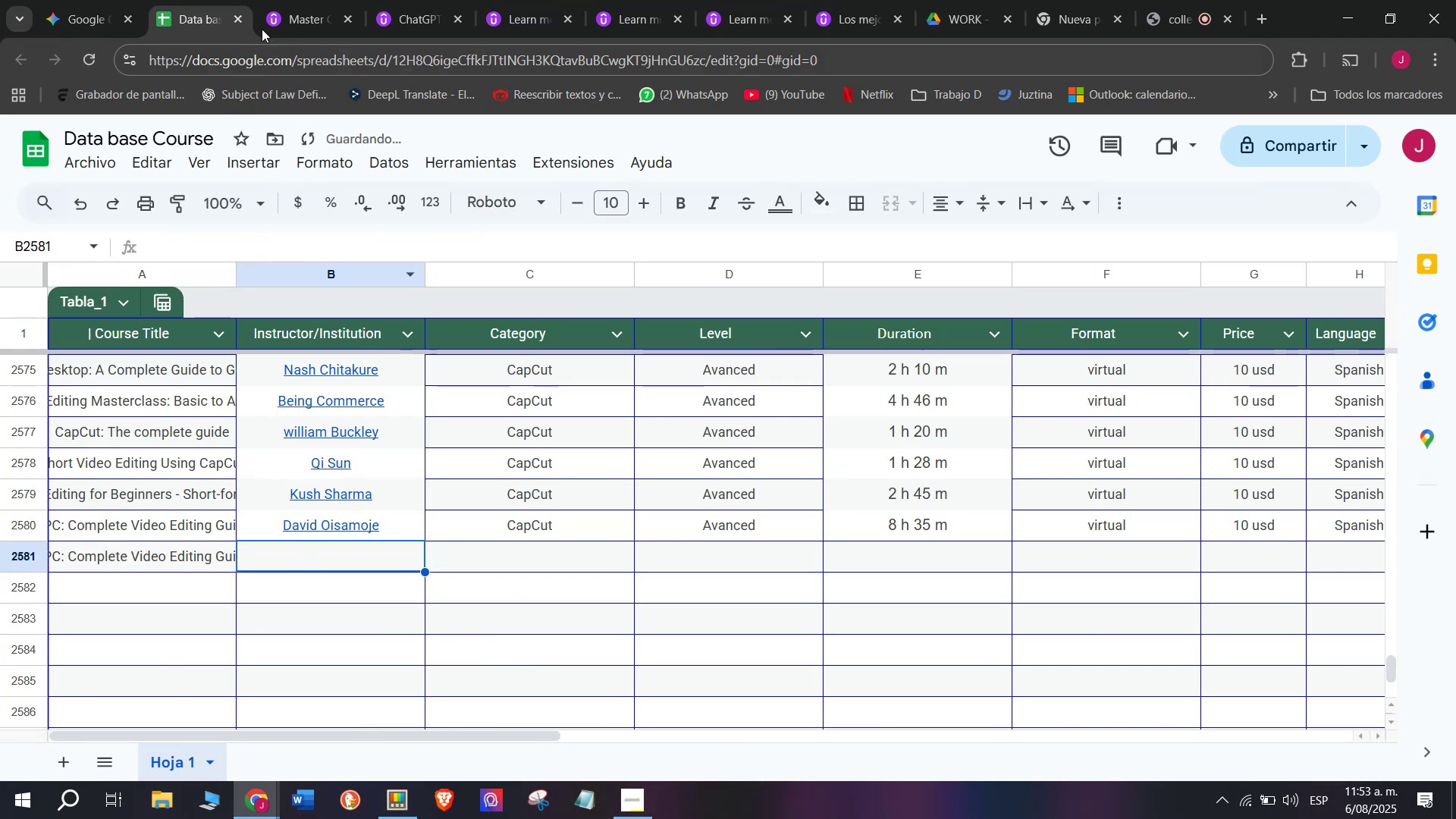 
left_click([303, 0])
 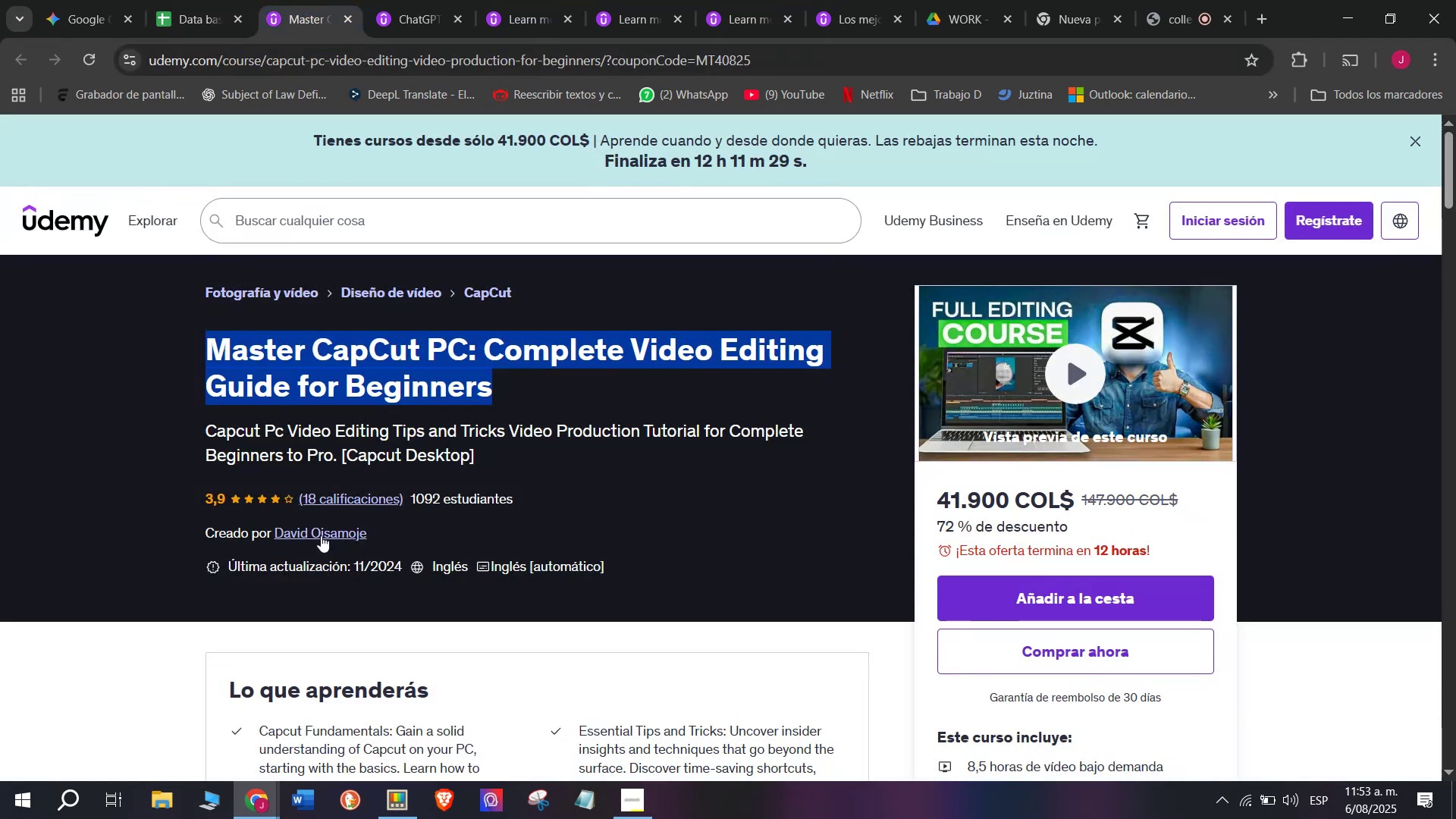 
left_click([321, 529])
 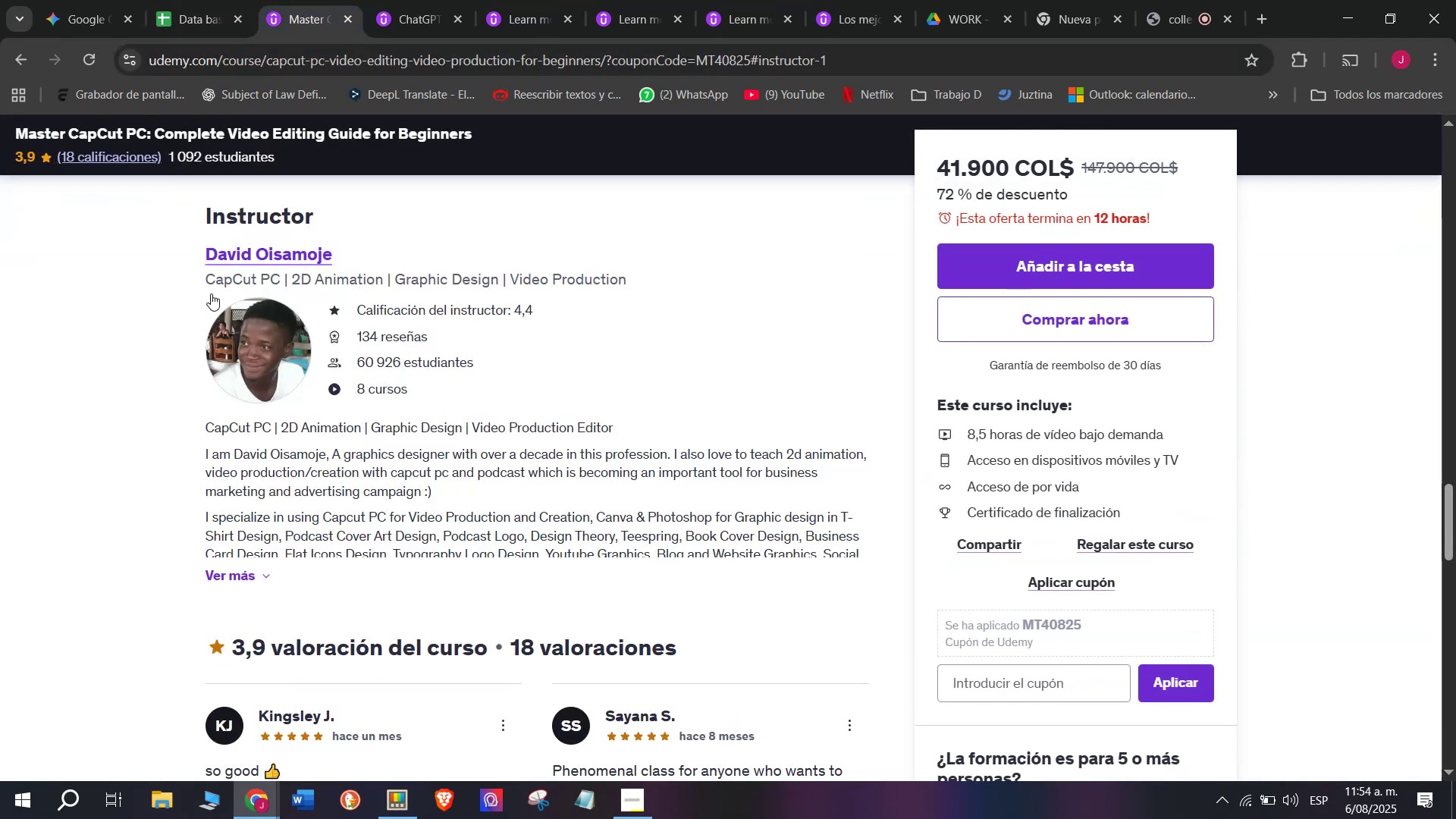 
left_click_drag(start_coordinate=[194, 239], to_coordinate=[346, 240])
 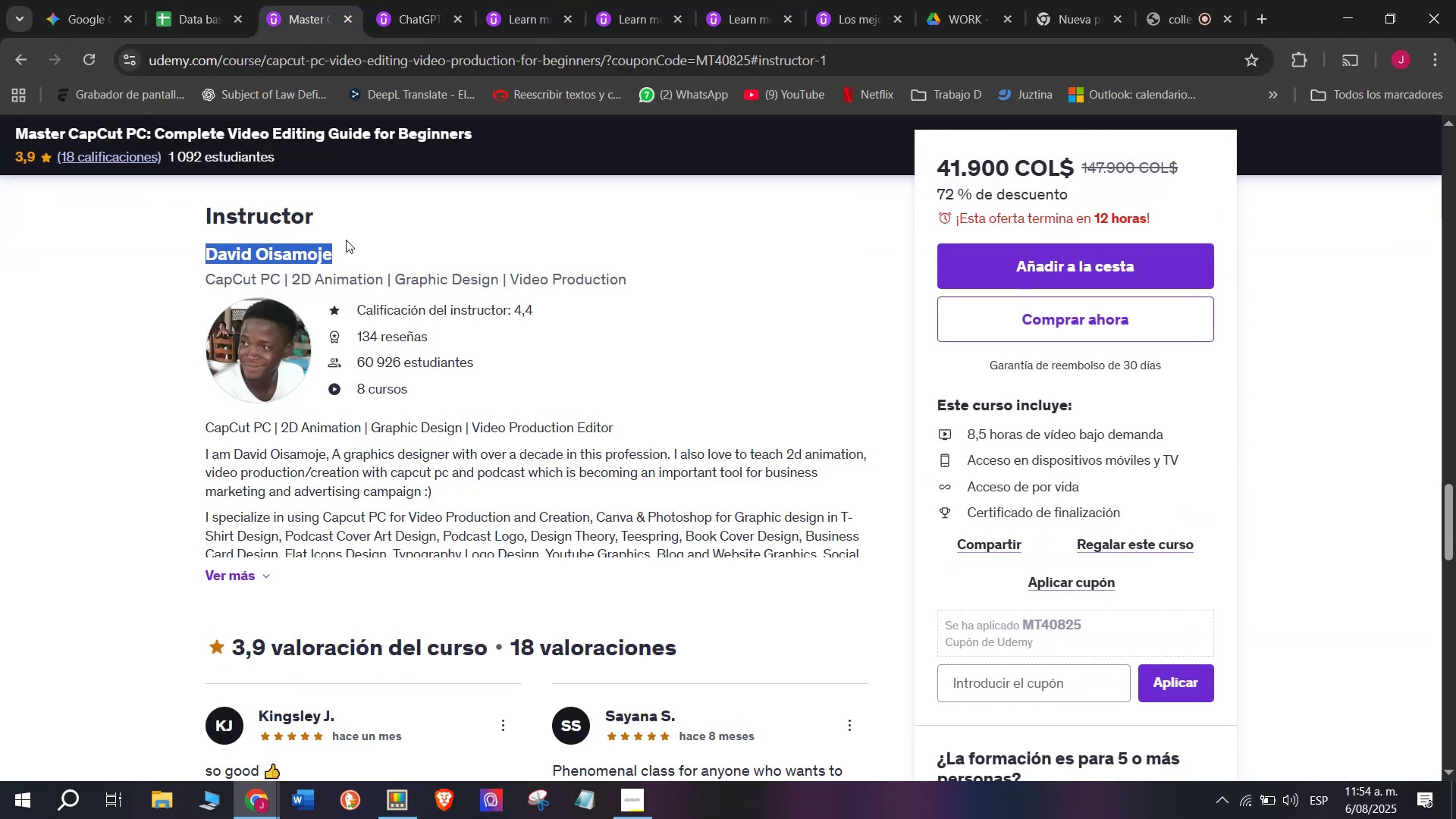 
key(Break)
 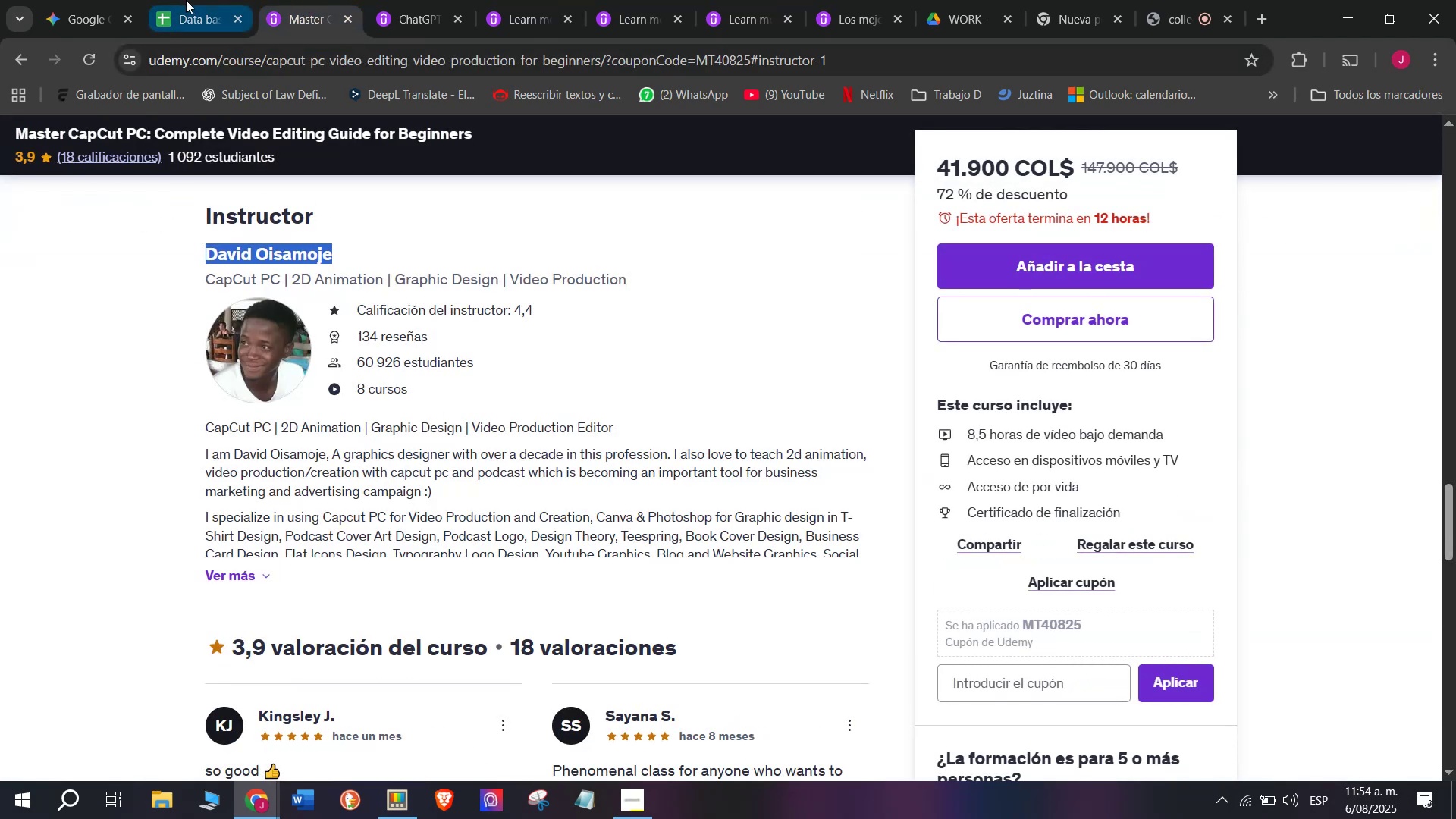 
key(Control+ControlLeft)
 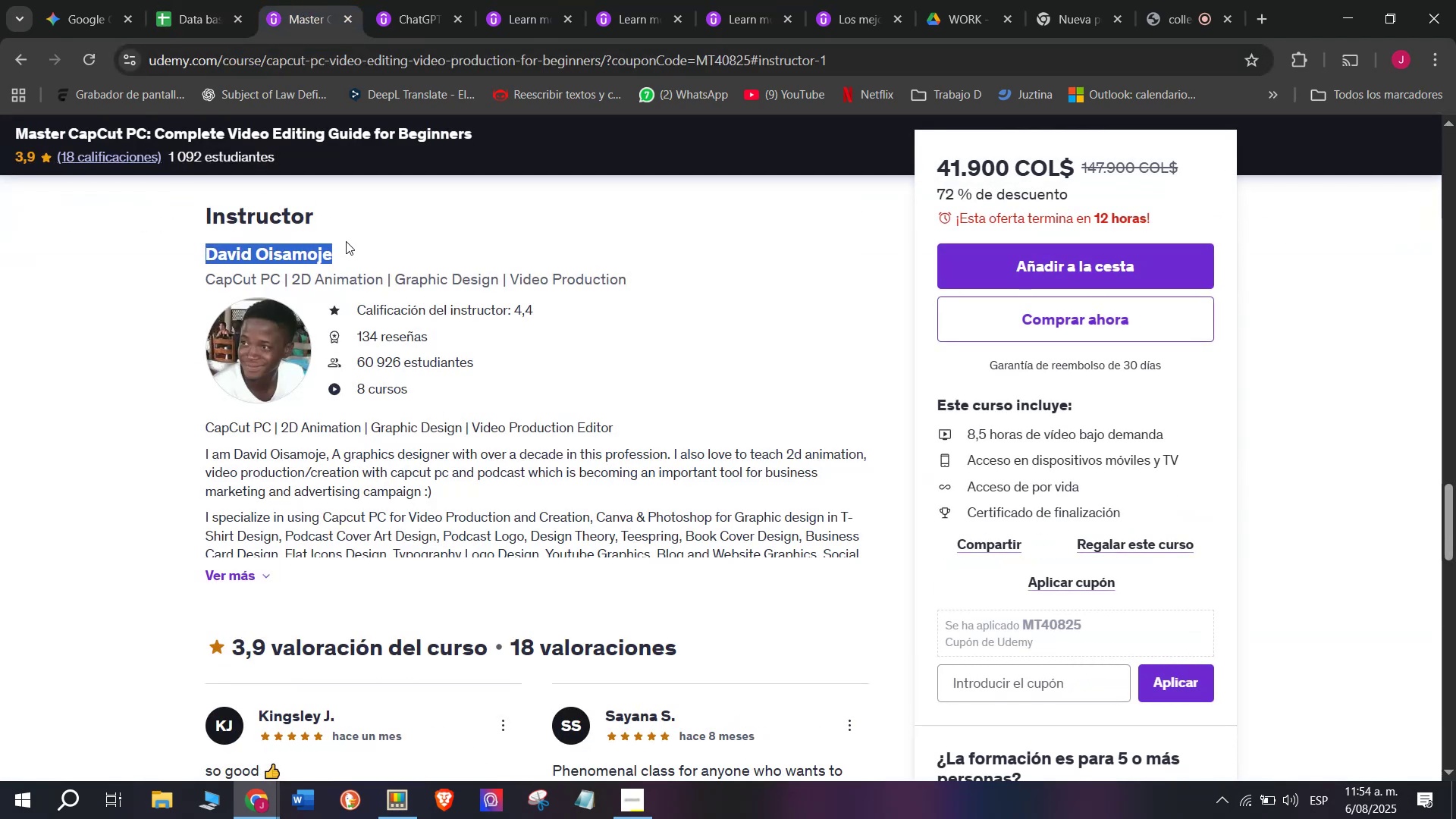 
key(Control+C)
 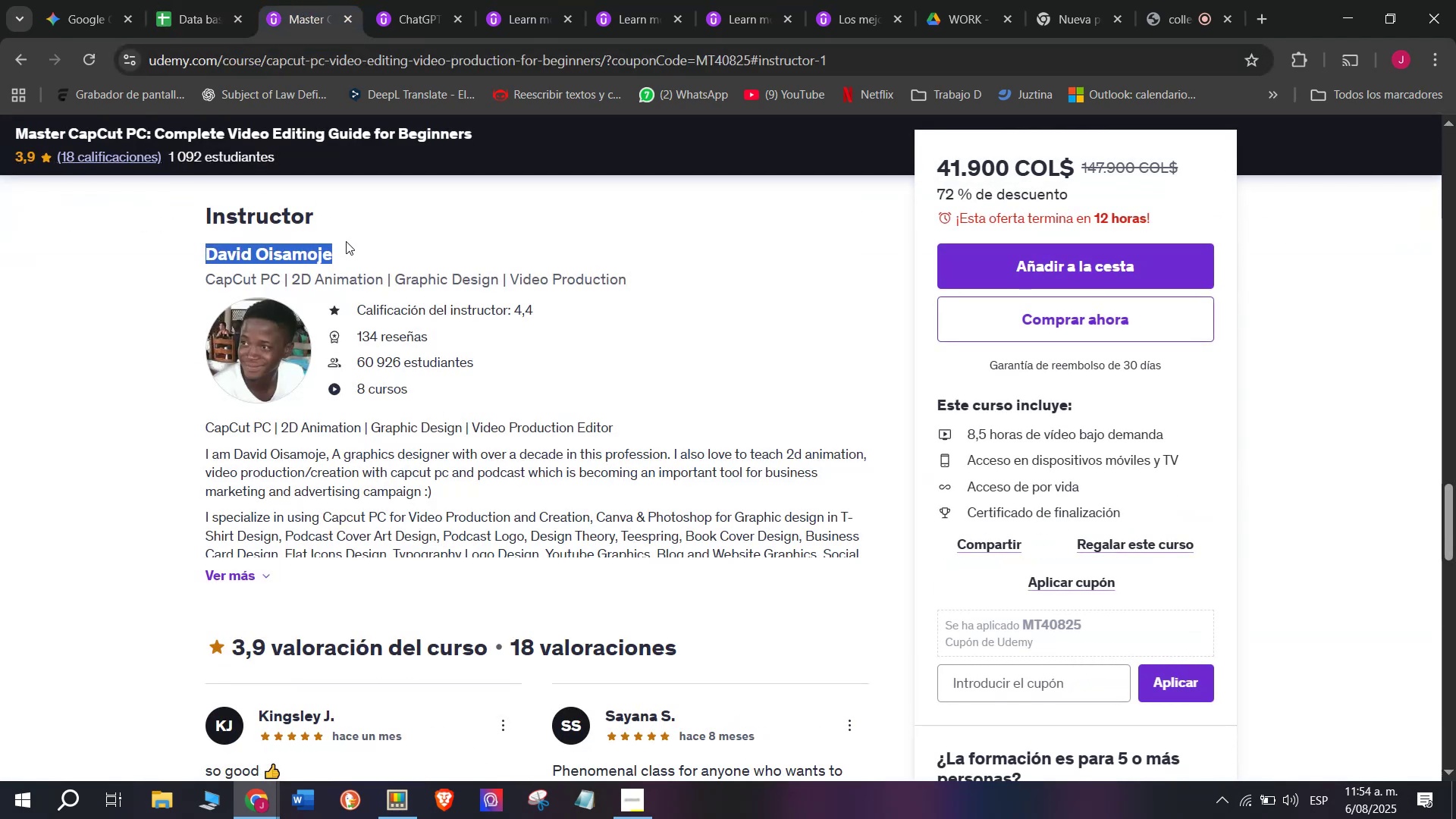 
key(Break)
 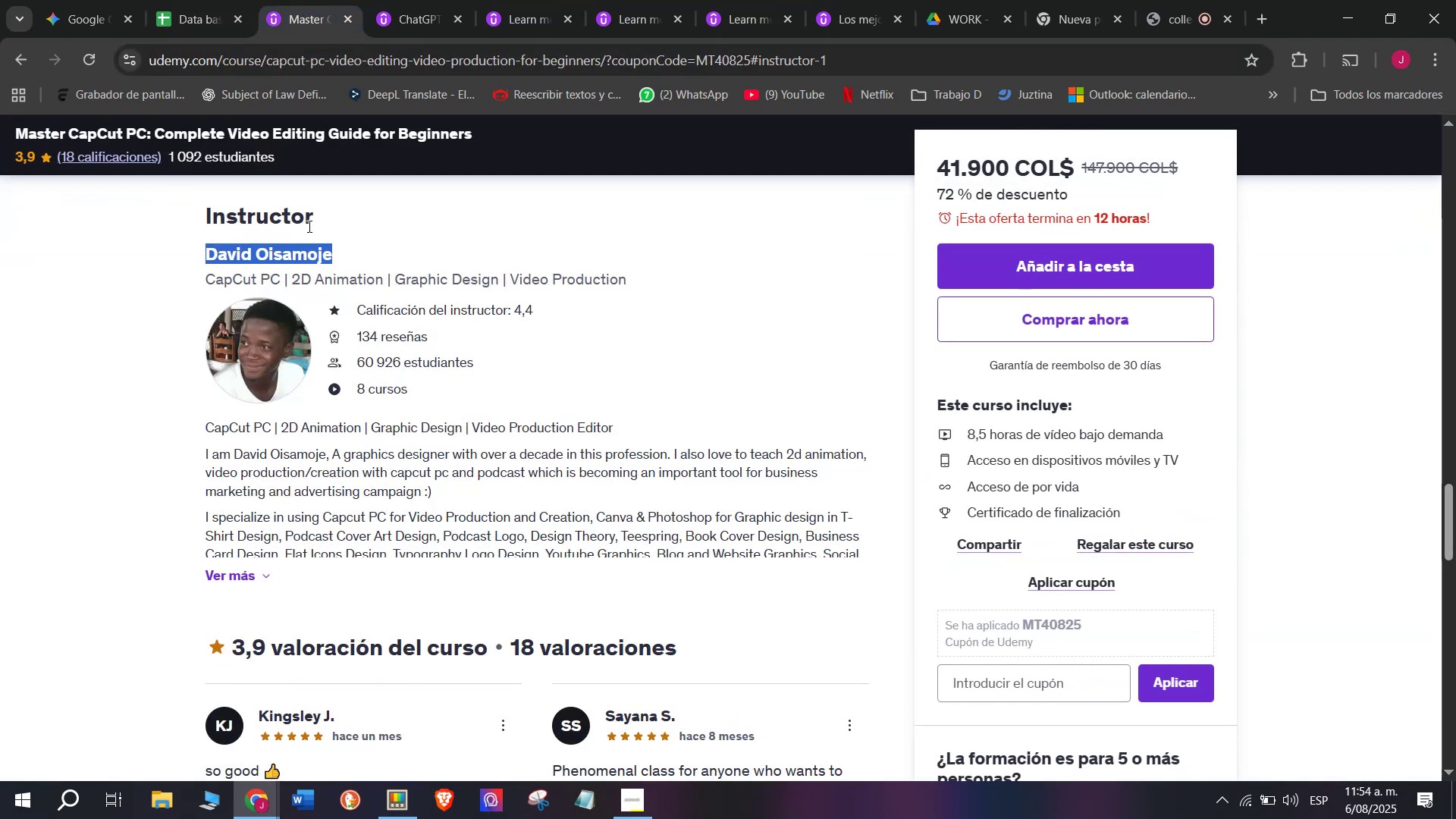 
key(Control+ControlLeft)
 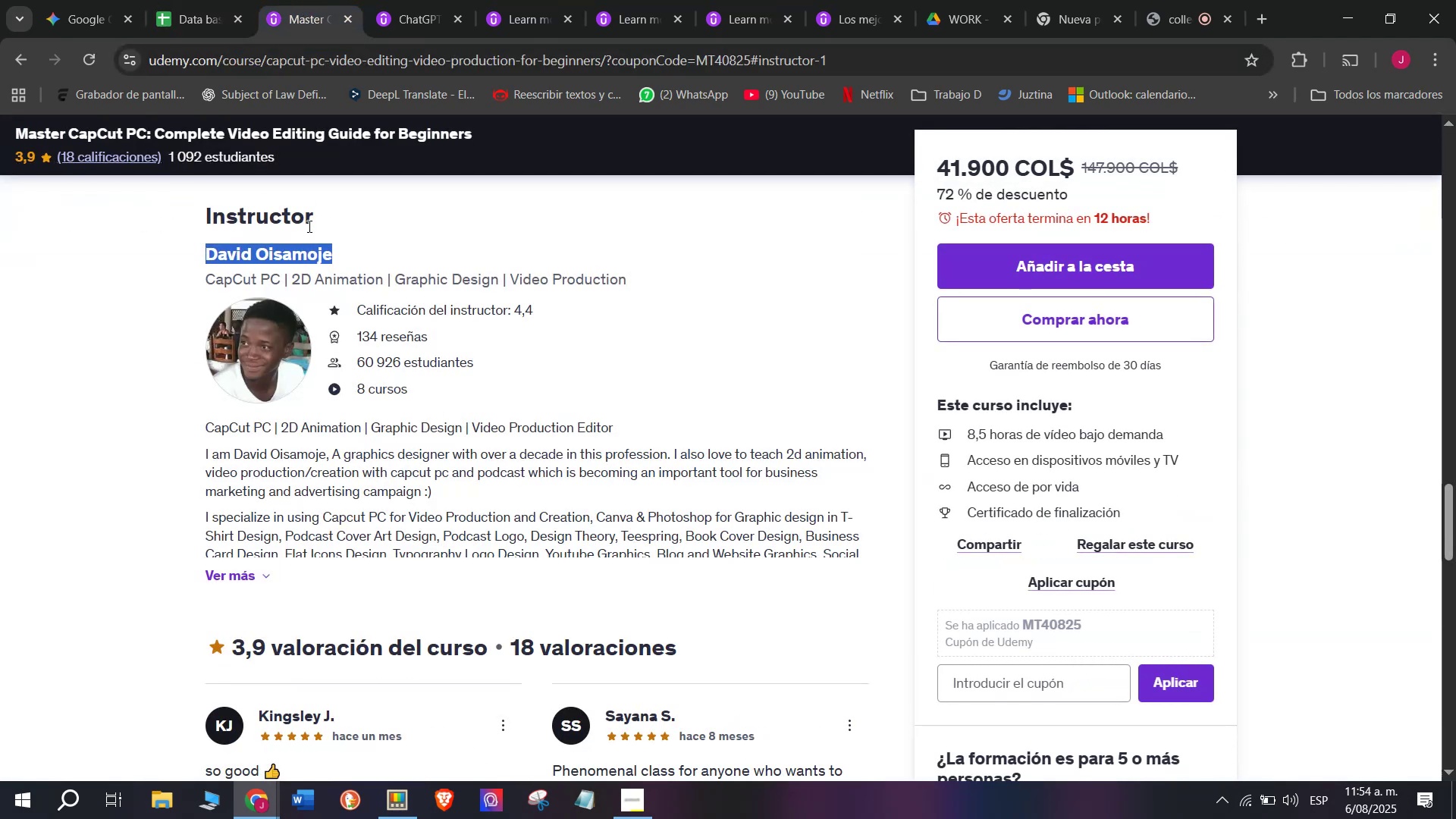 
key(Control+C)
 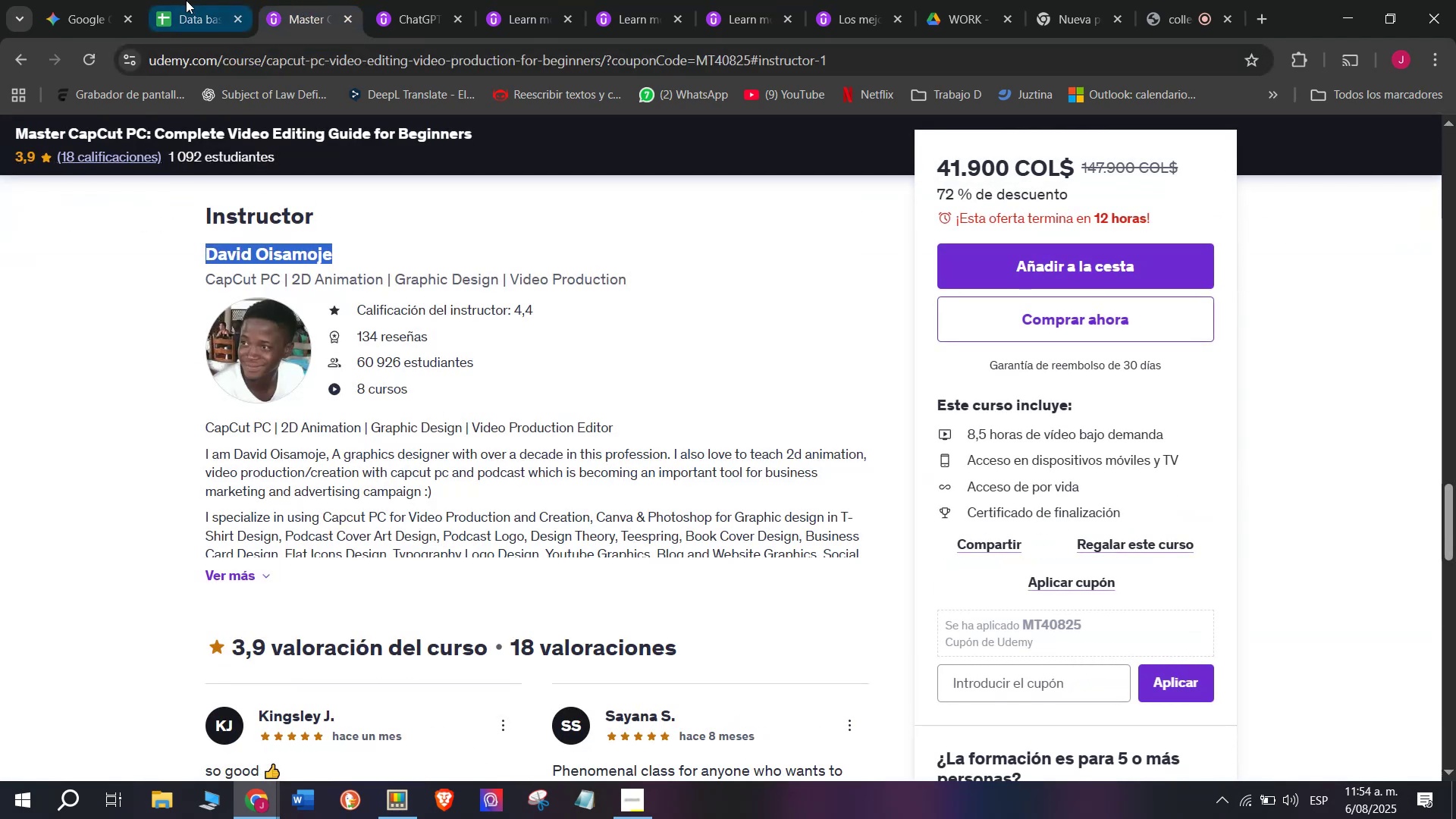 
left_click([186, 0])
 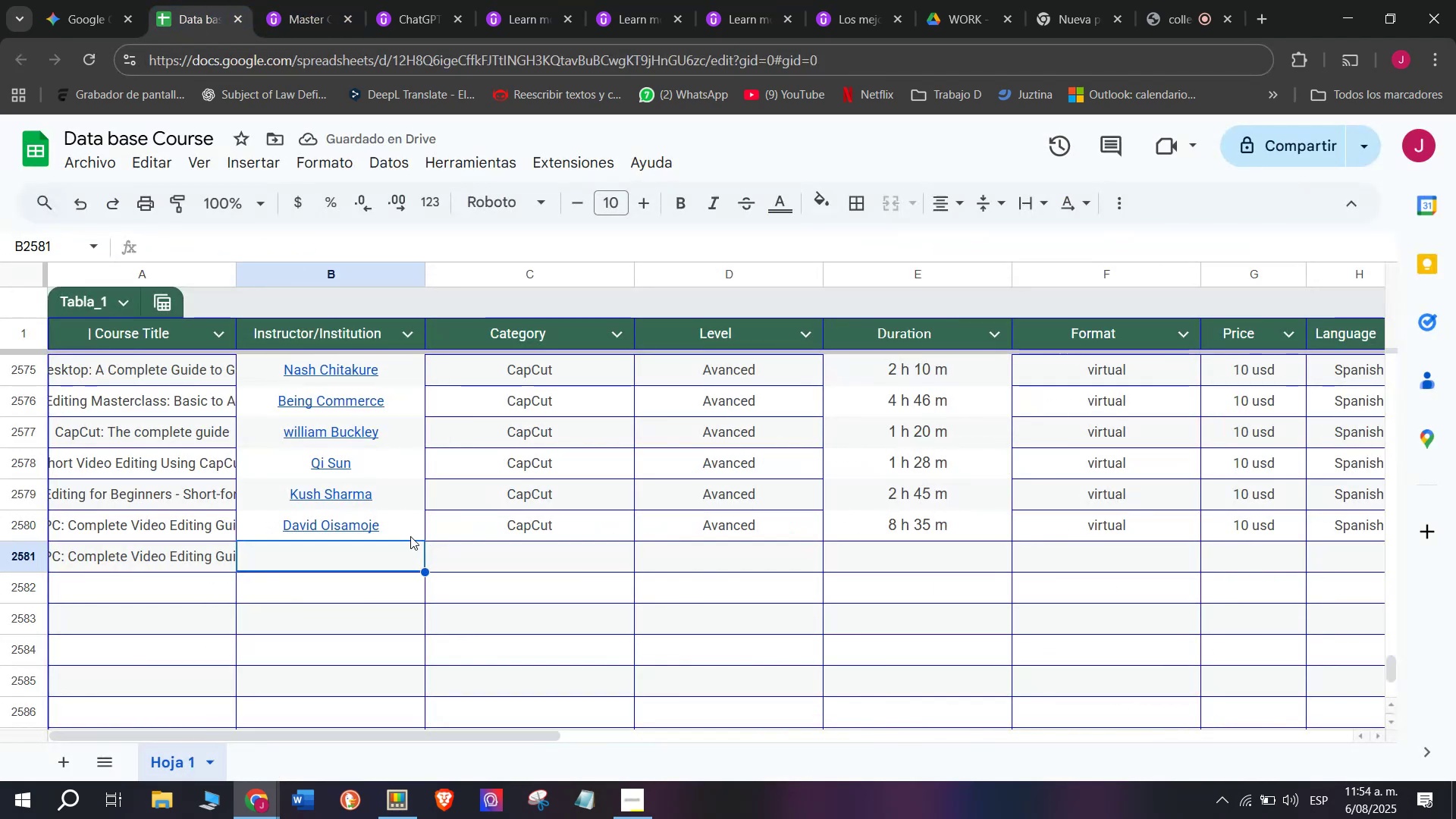 
key(Z)
 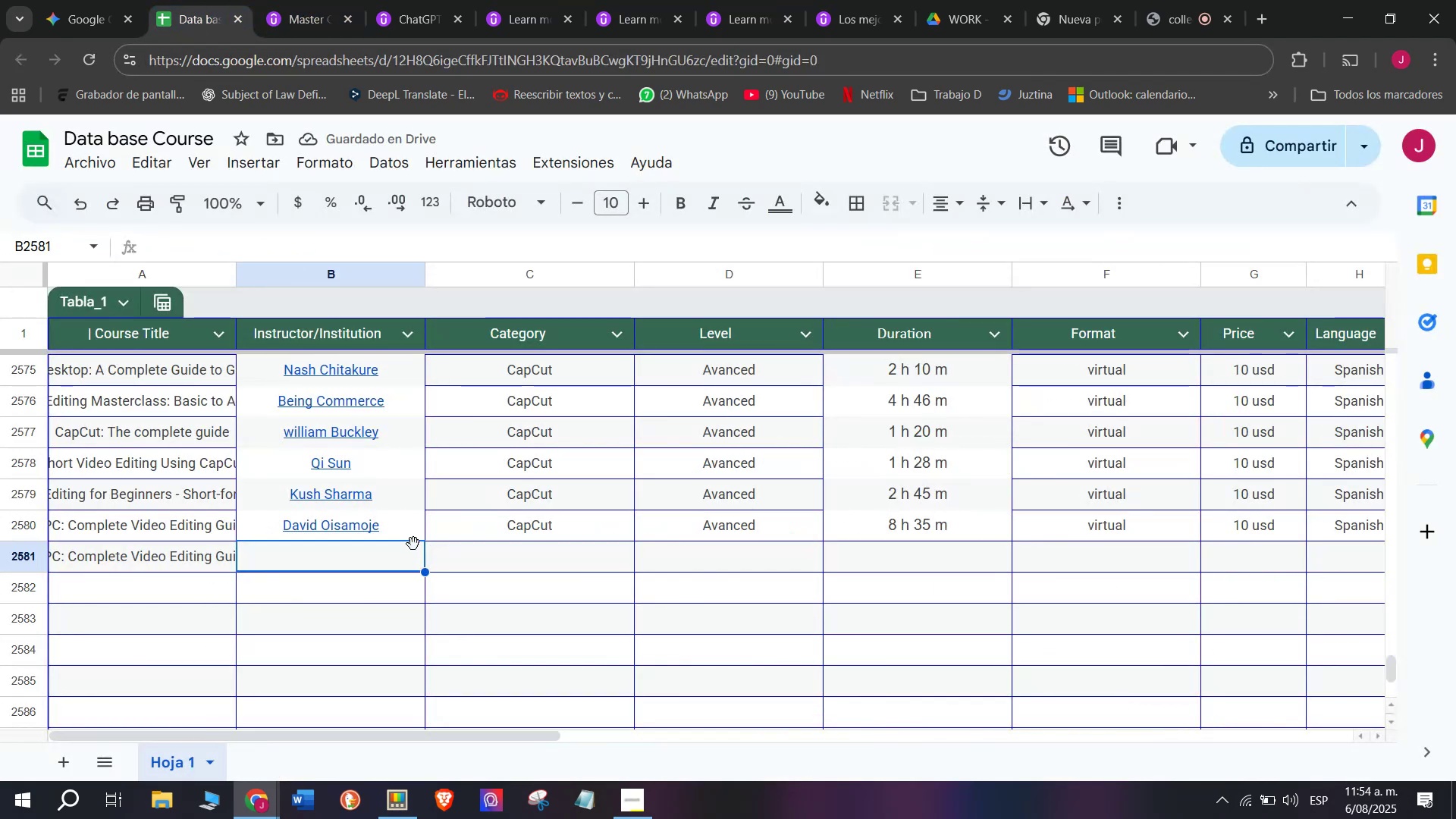 
key(Control+ControlLeft)
 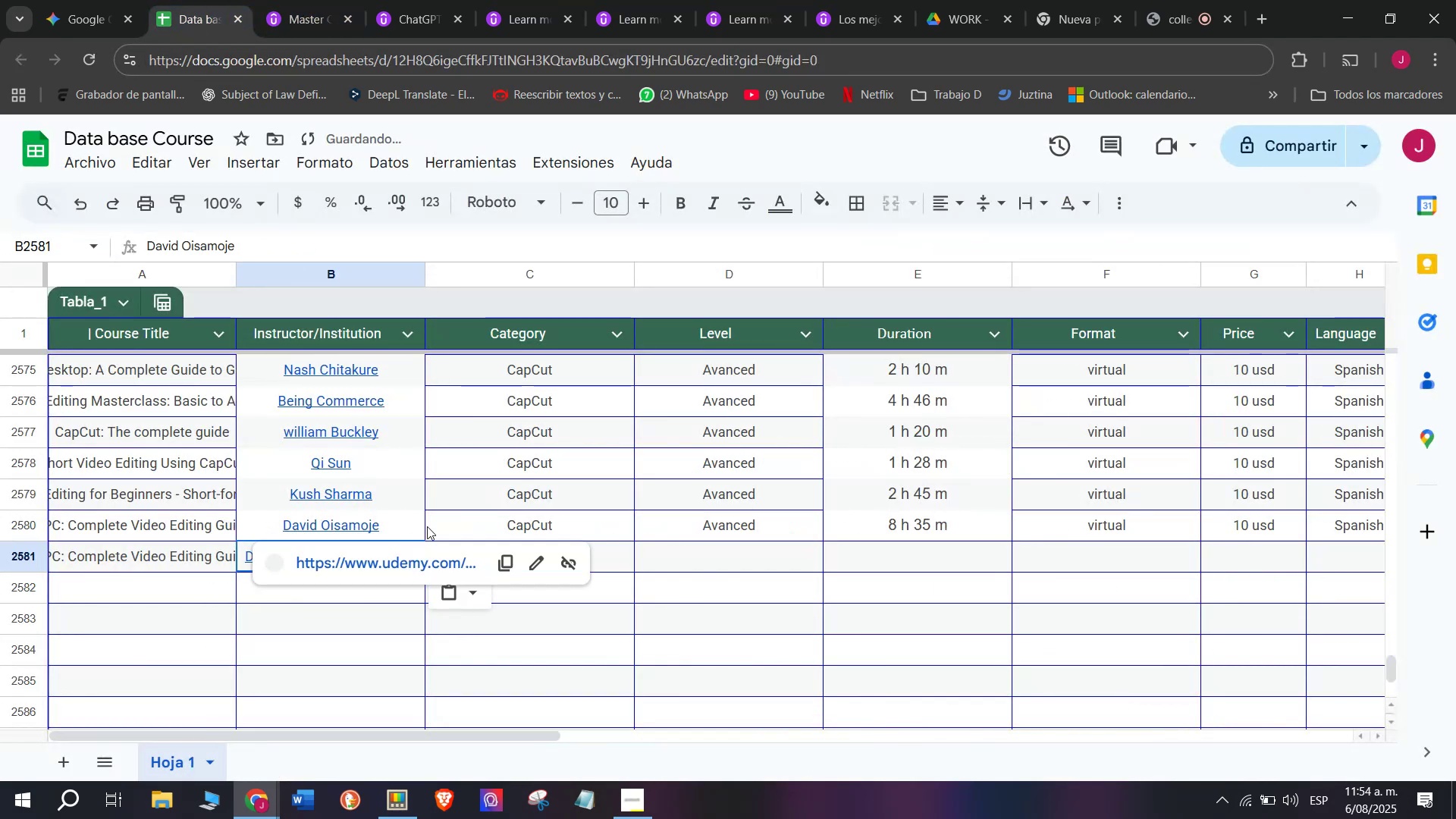 
key(Control+V)
 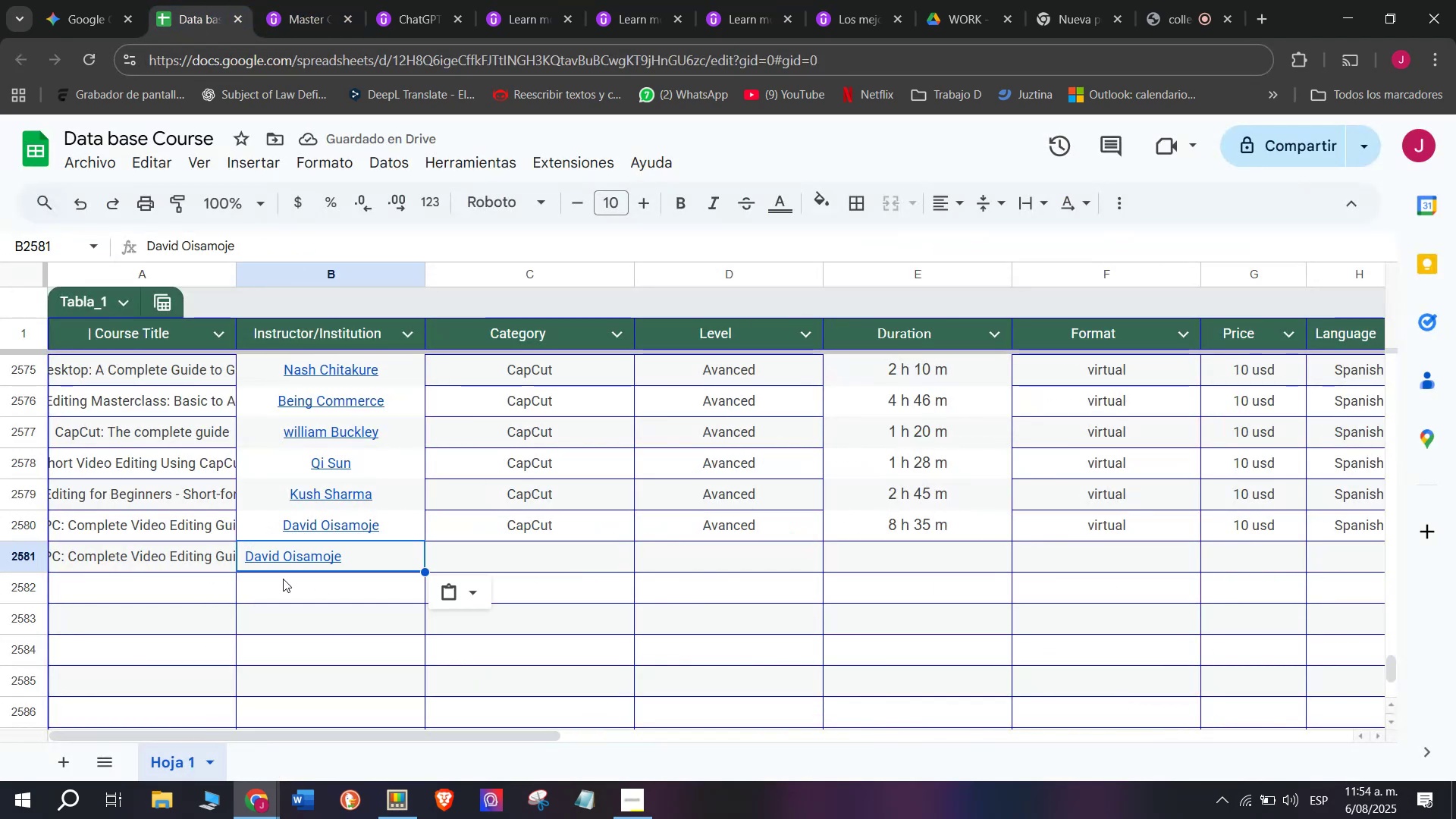 
double_click([158, 511])
 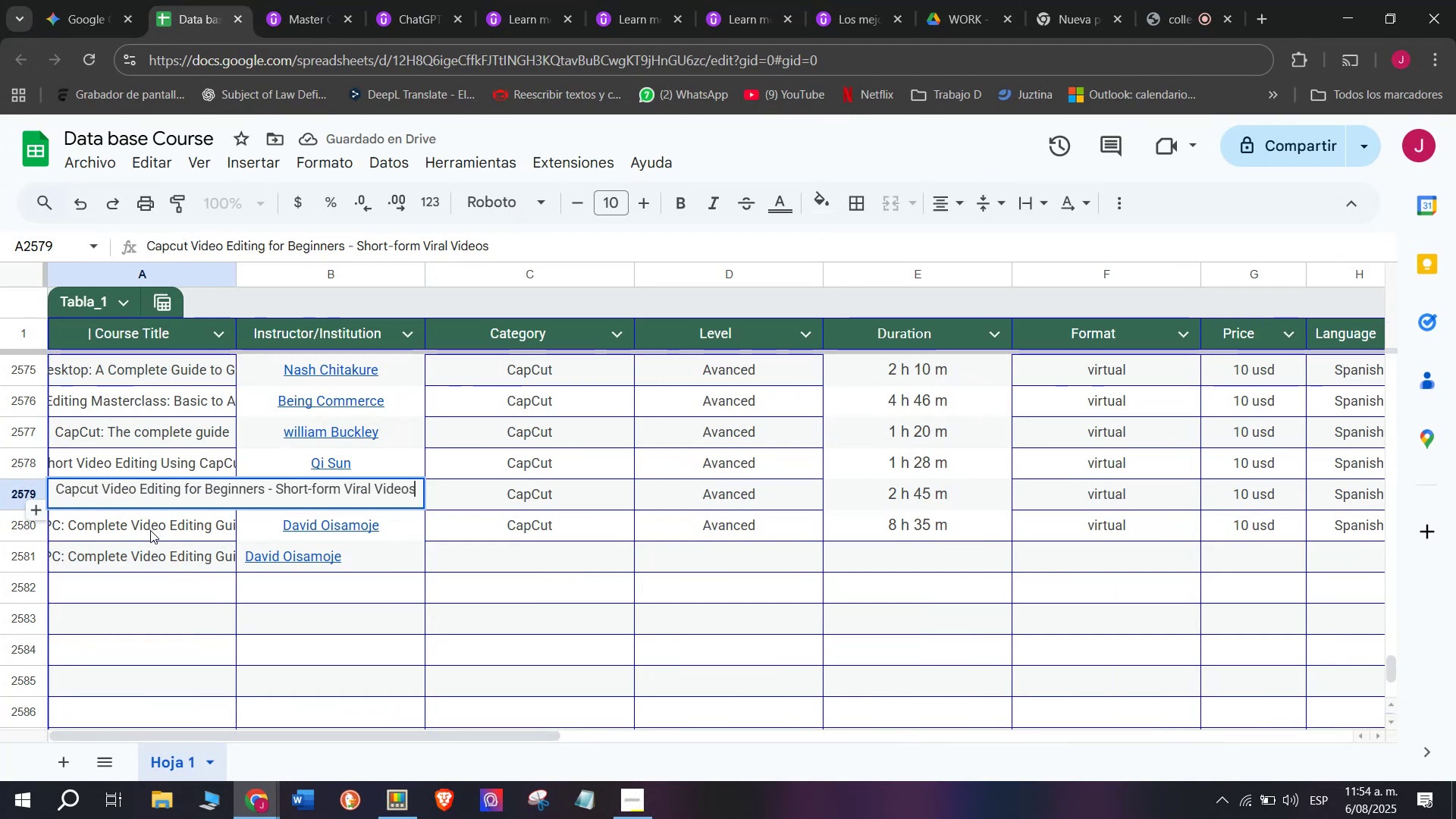 
double_click([150, 530])
 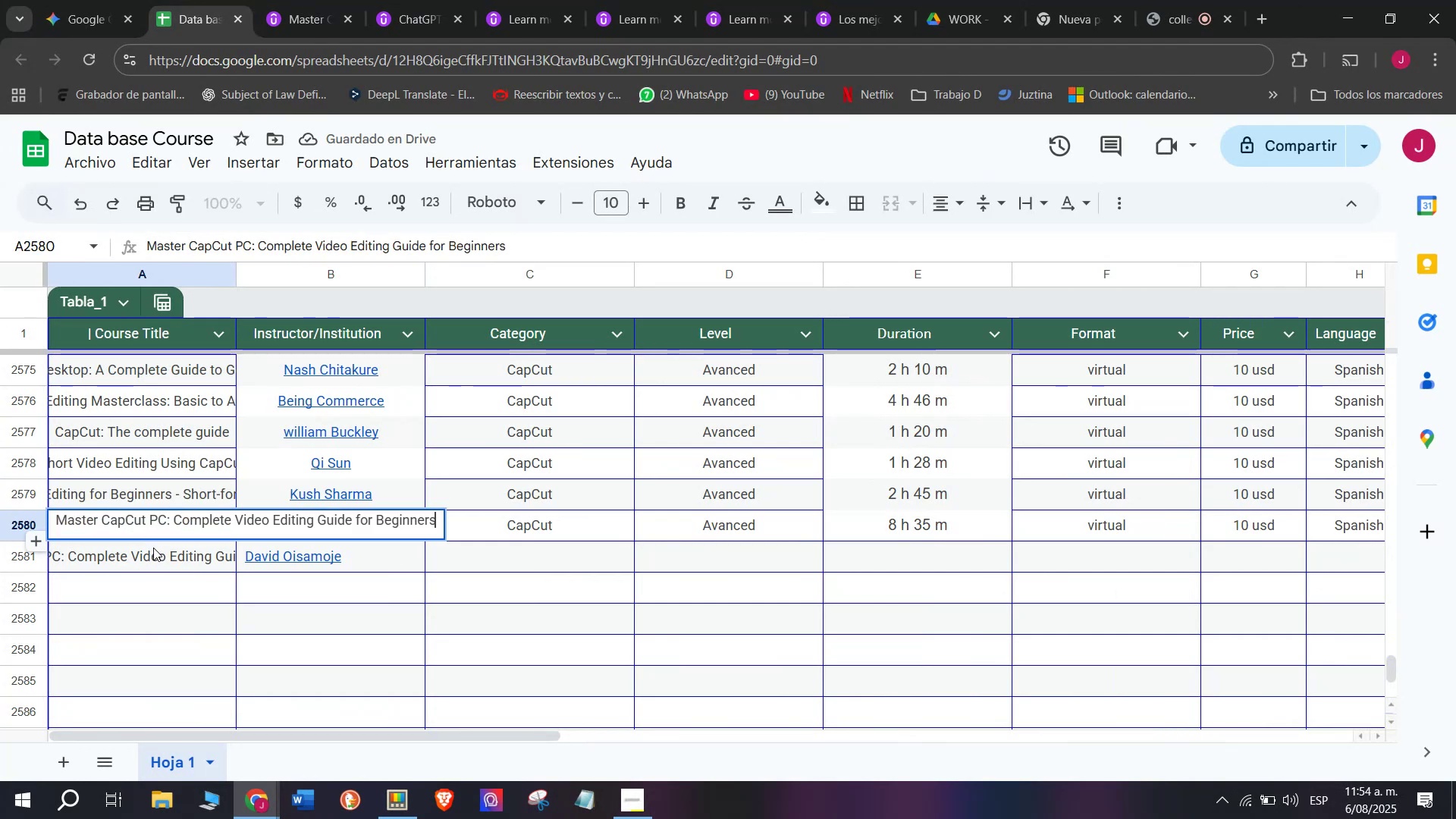 
double_click([153, 548])
 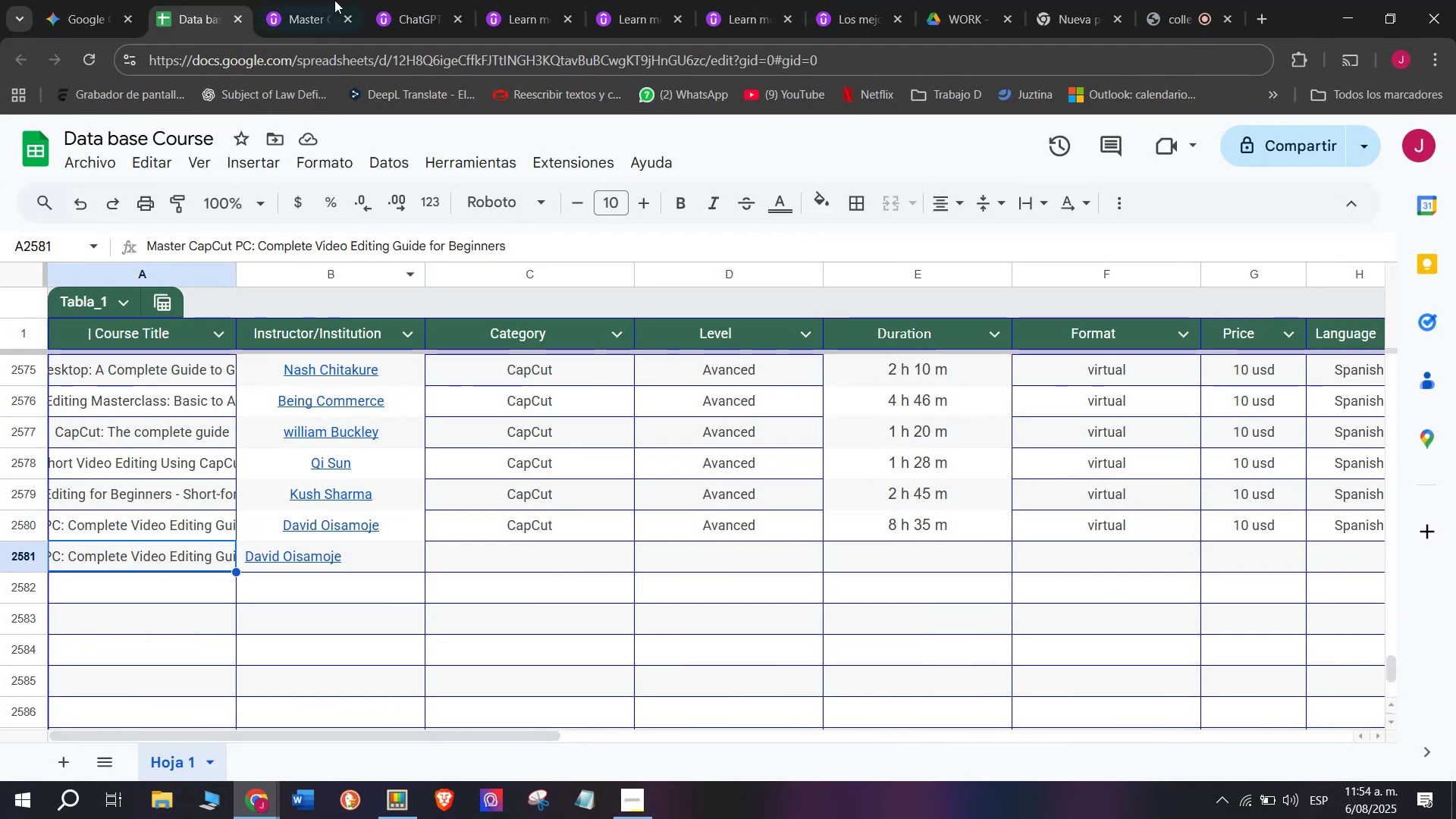 
left_click([315, 0])
 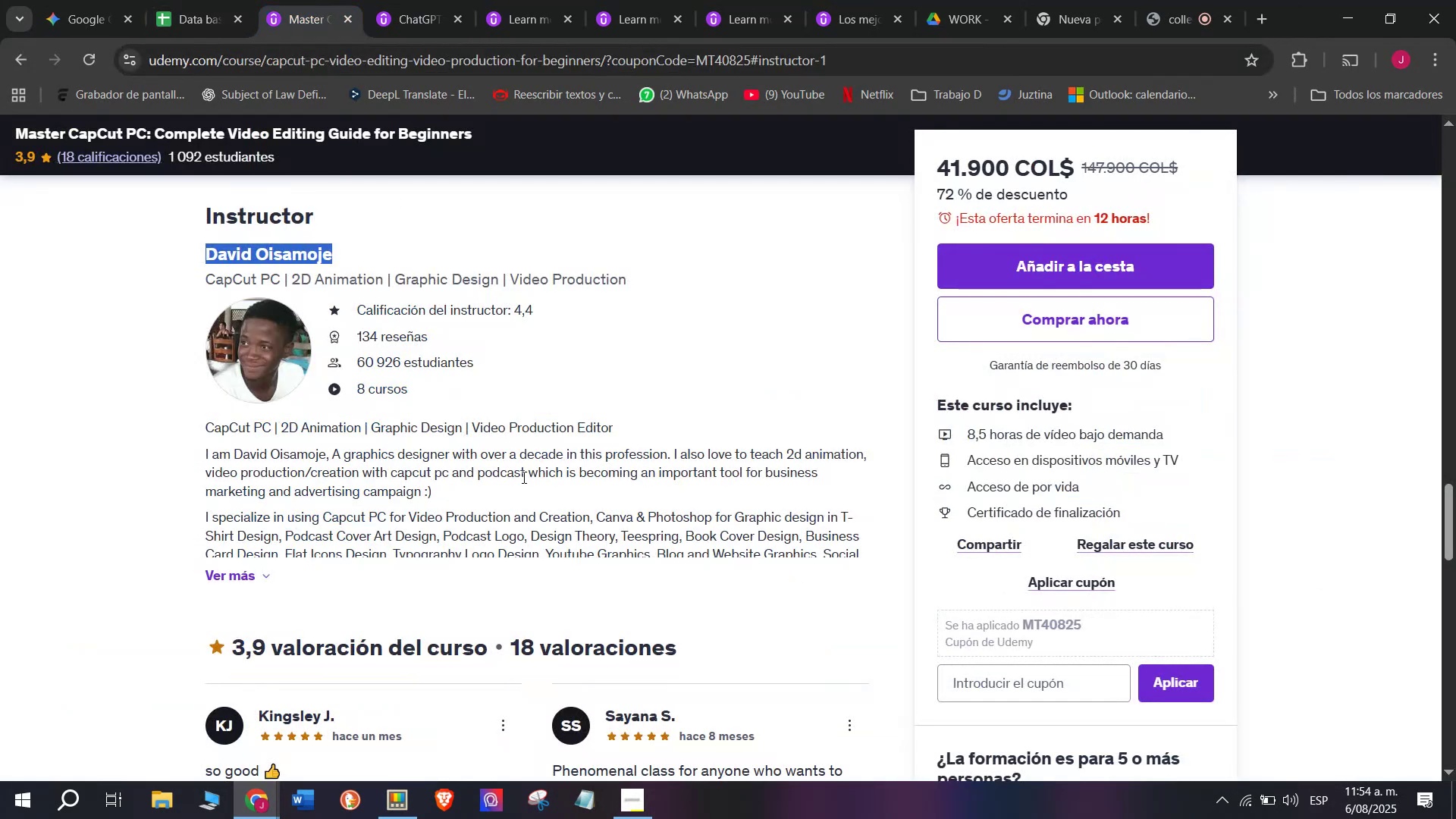 
scroll: coordinate [524, 478], scroll_direction: up, amount: 14.0
 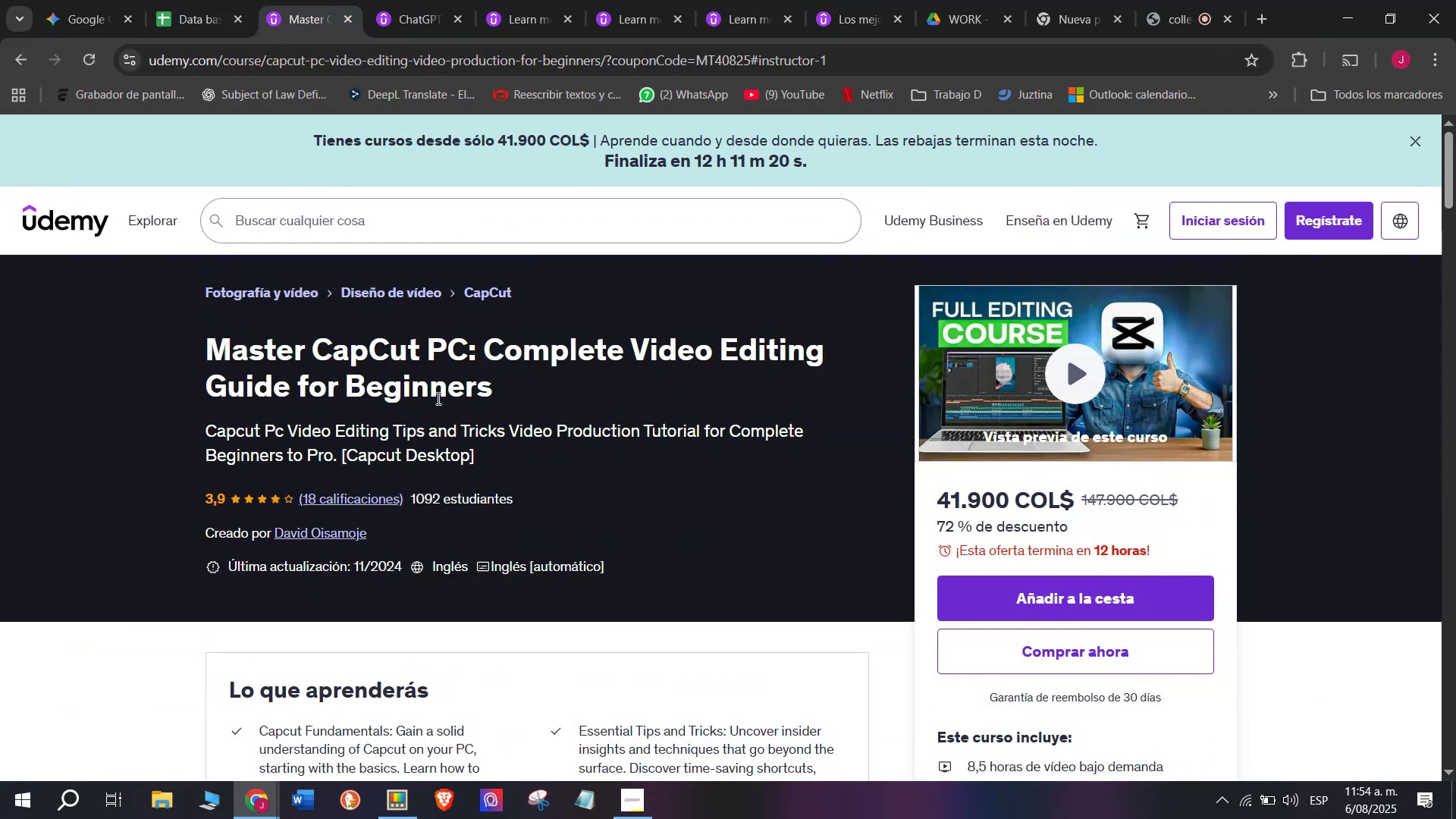 
left_click([403, 0])
 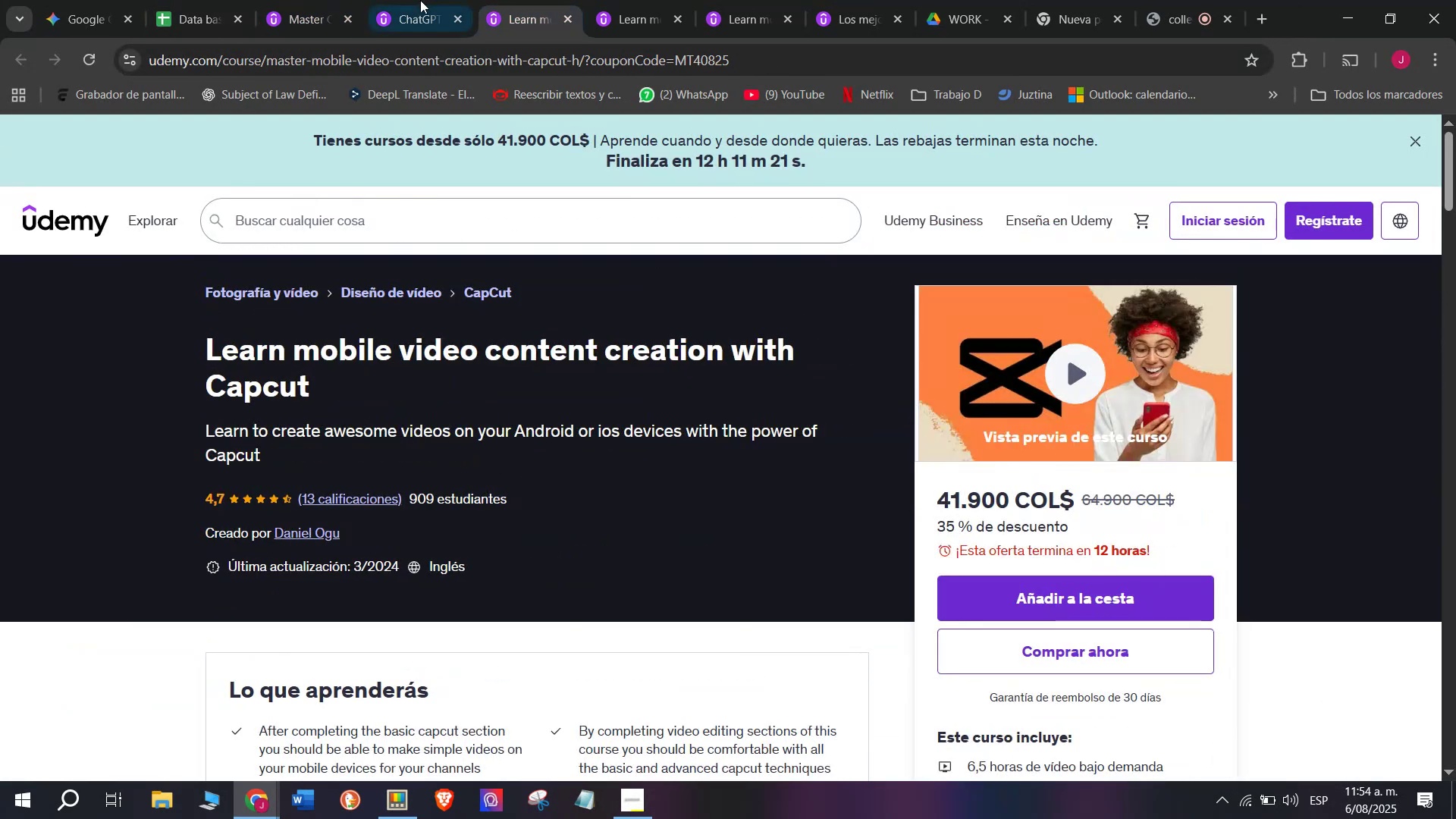 
double_click([327, 0])
 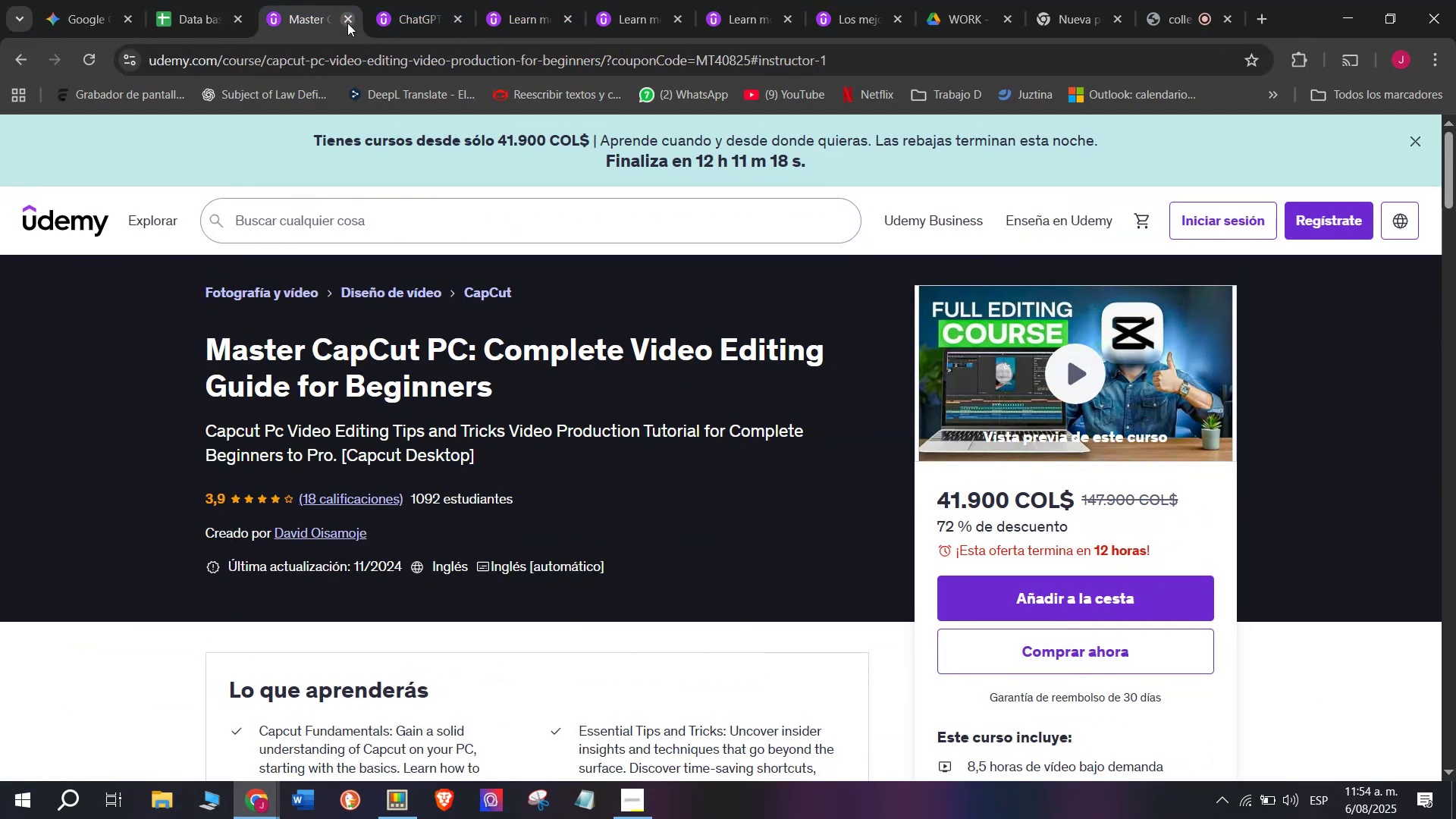 
left_click([350, 23])
 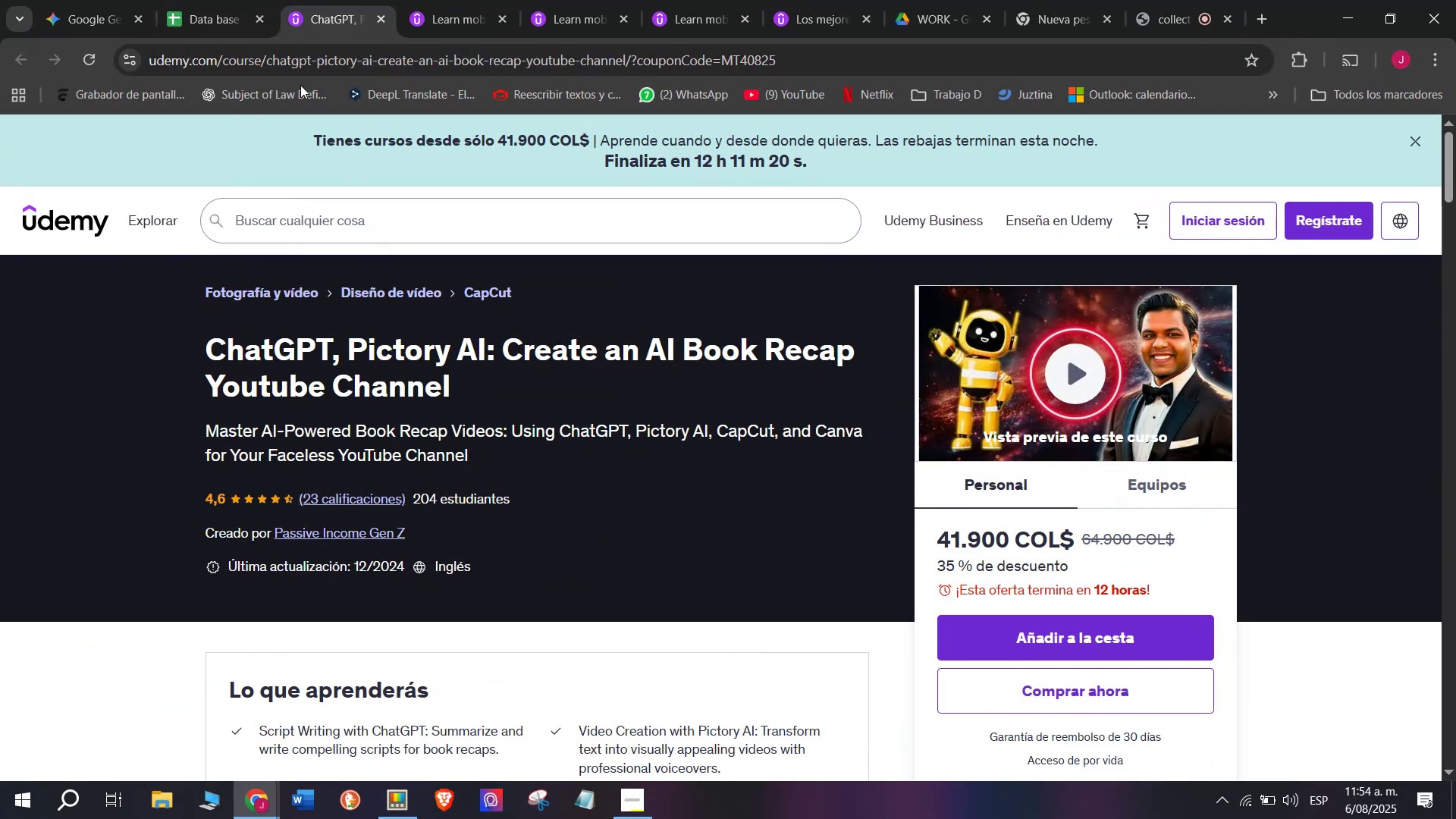 
left_click([230, 0])
 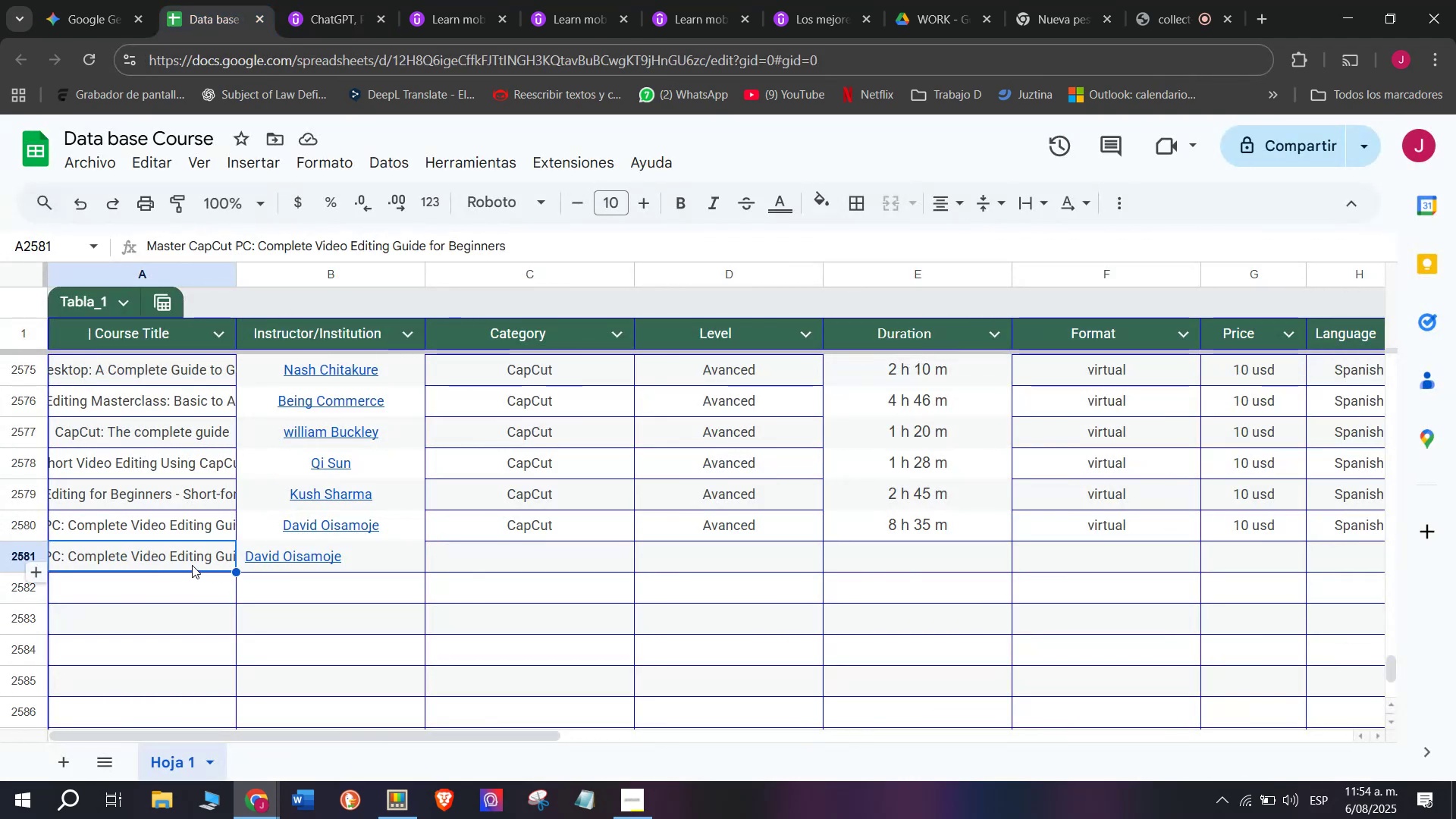 
key(Q)
 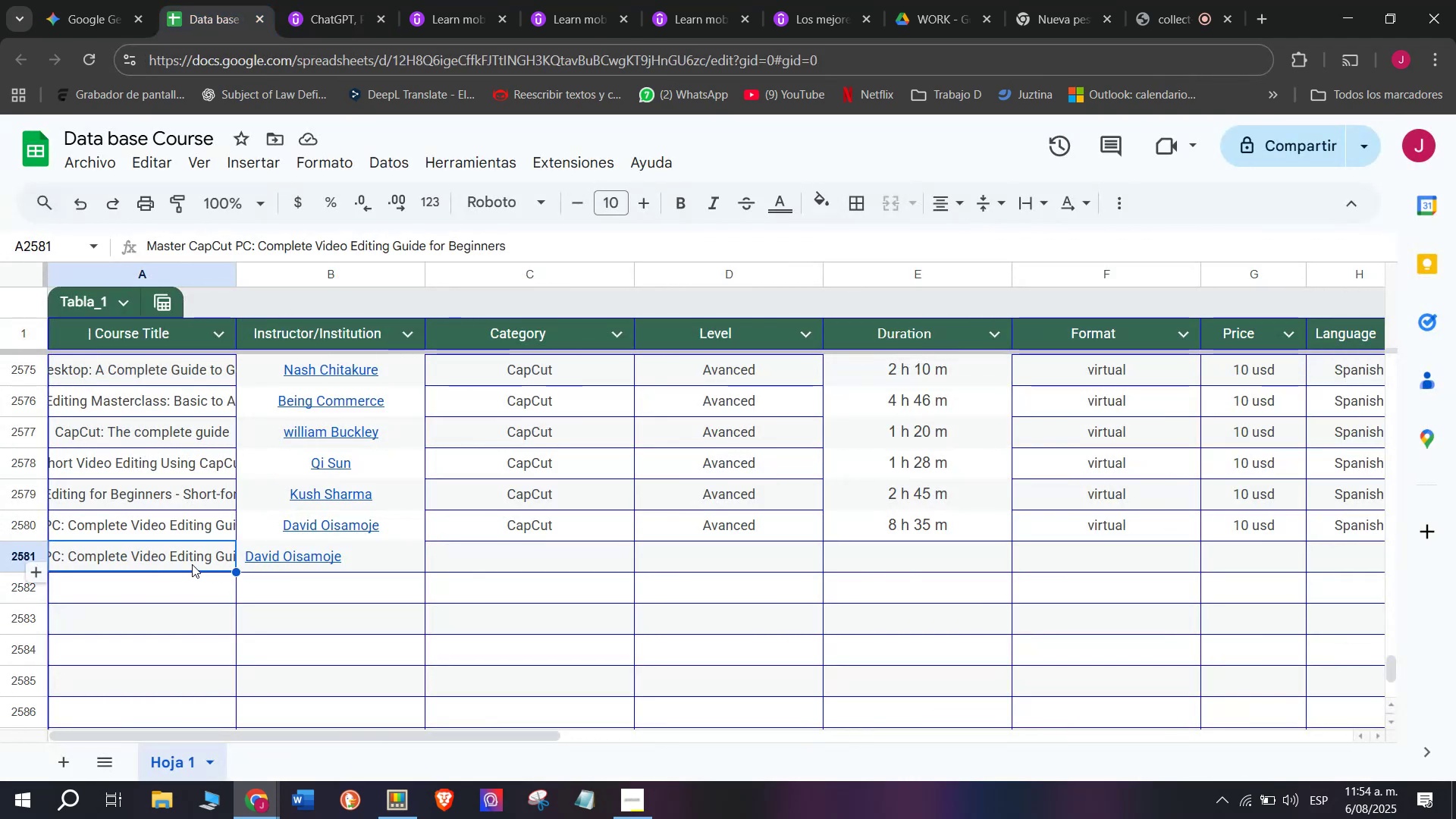 
key(Backspace)
 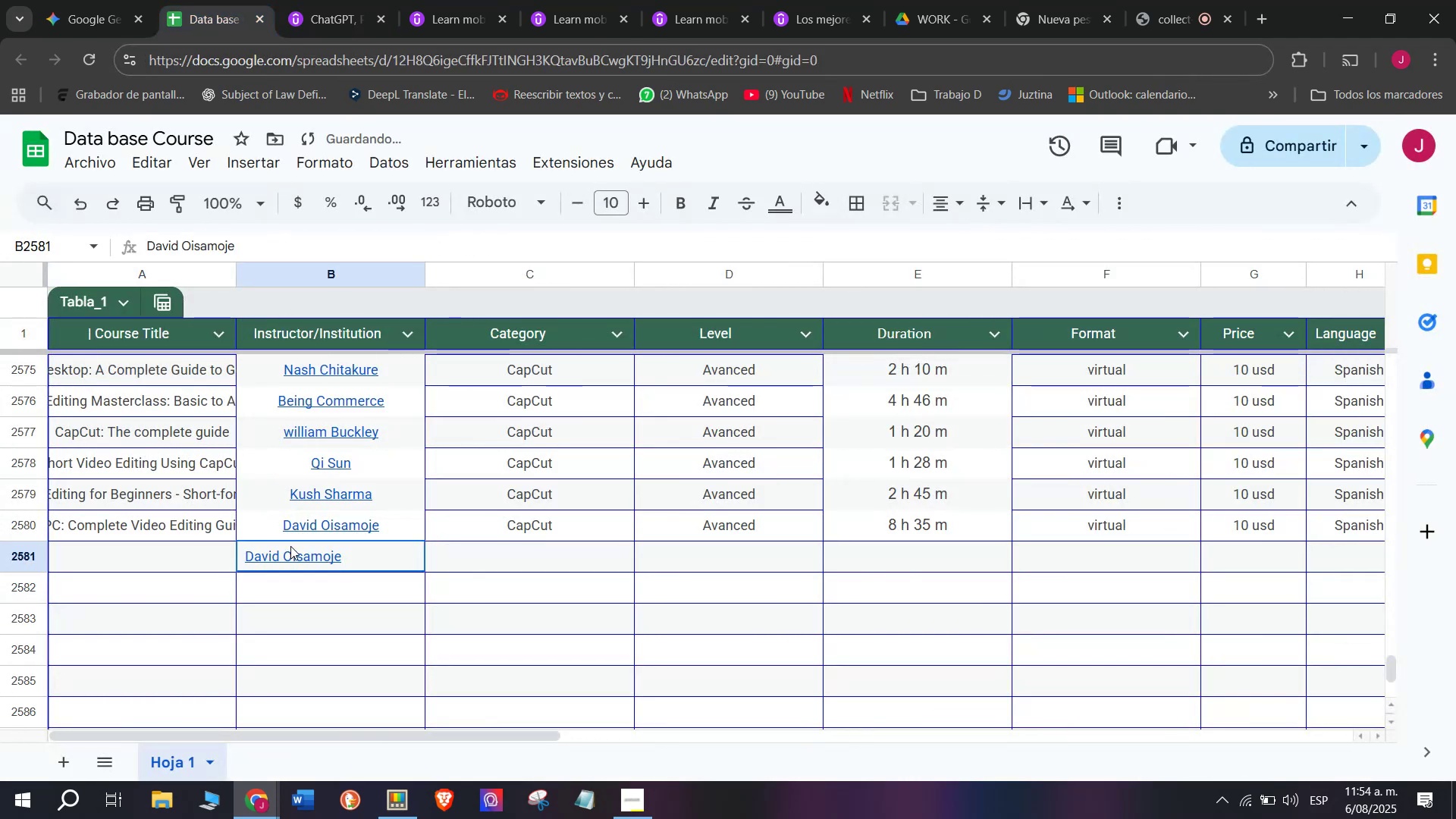 
key(Backspace)
 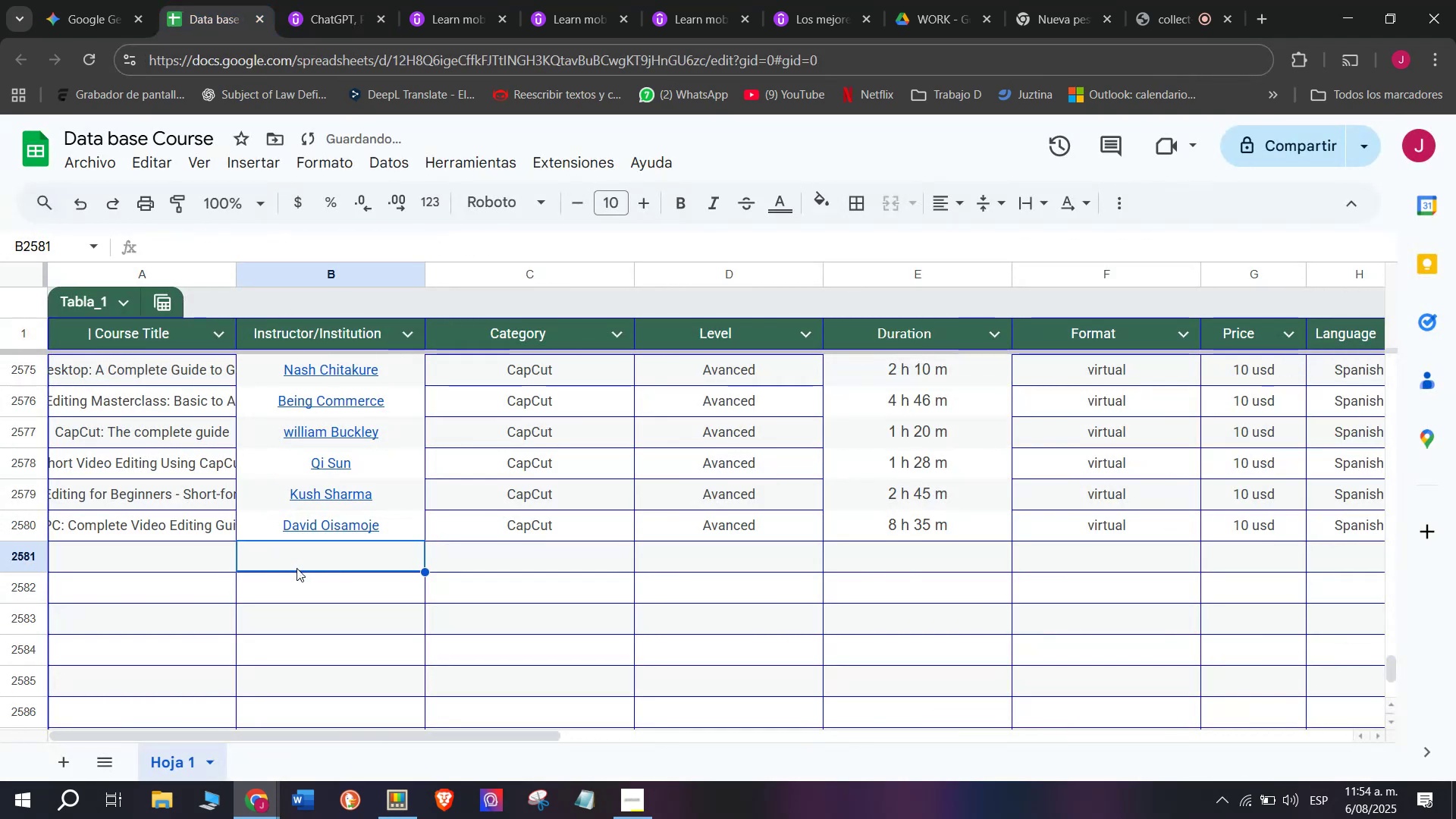 
key(Q)
 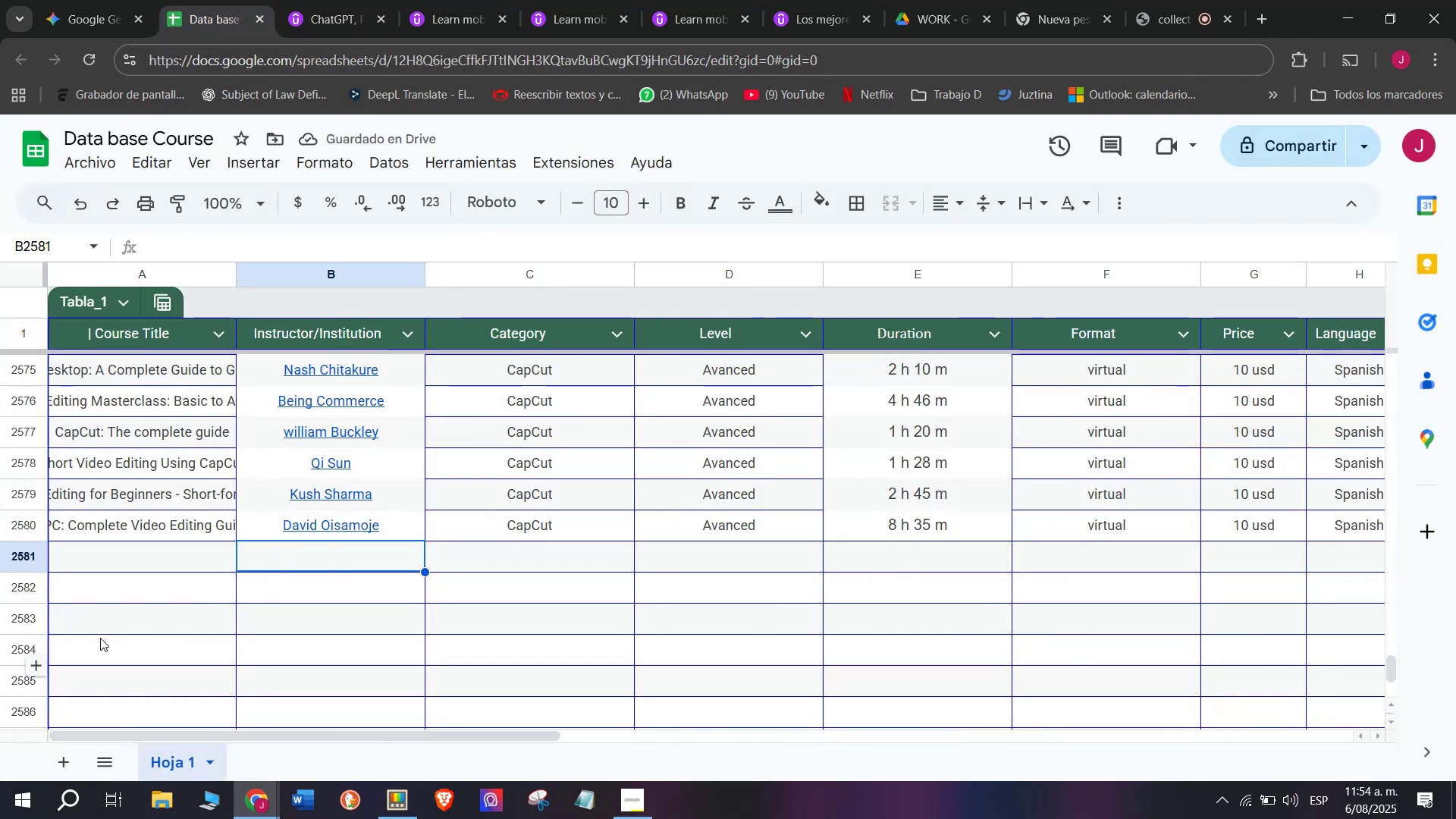 
left_click([146, 564])
 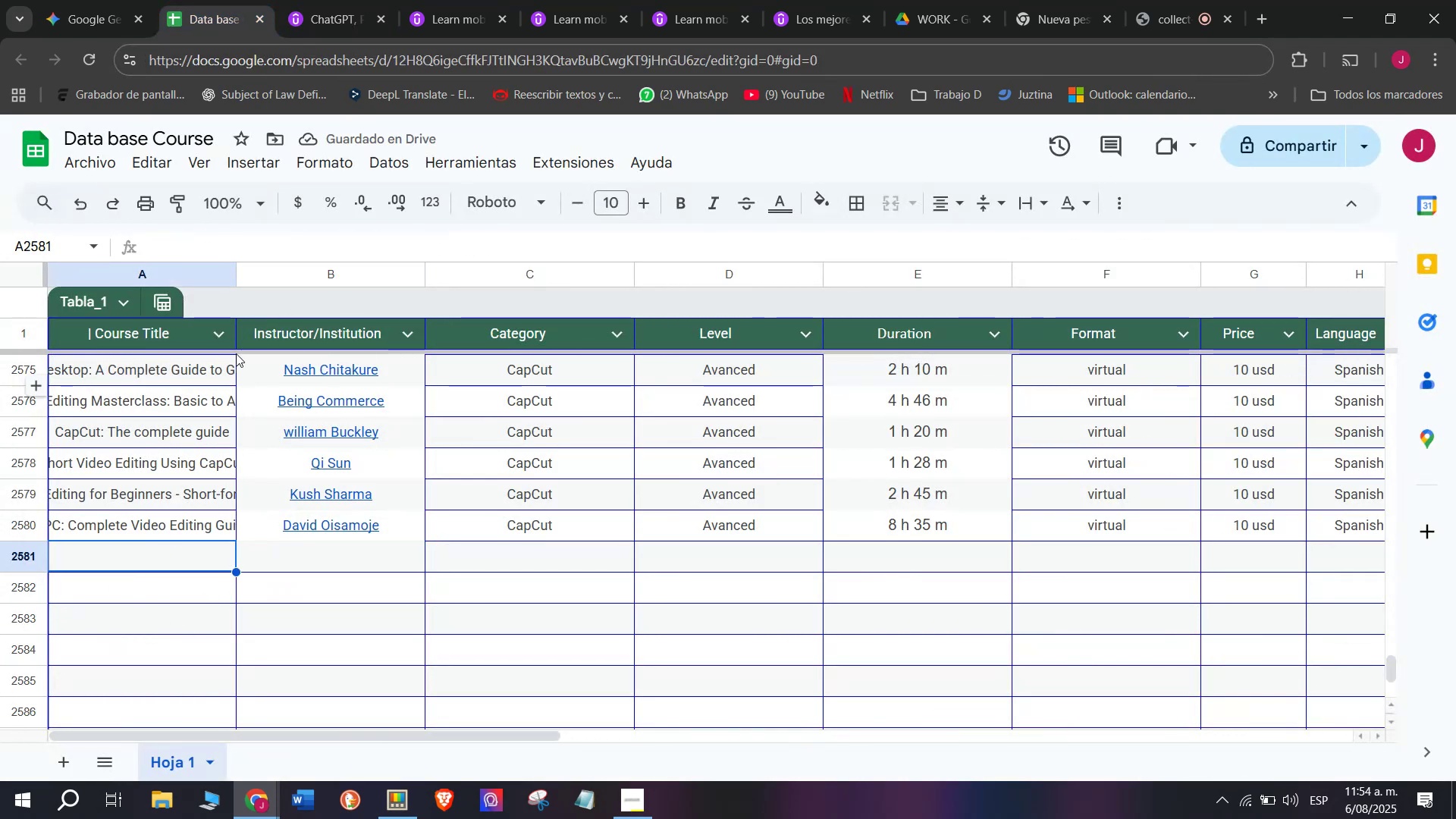 
left_click([360, 0])
 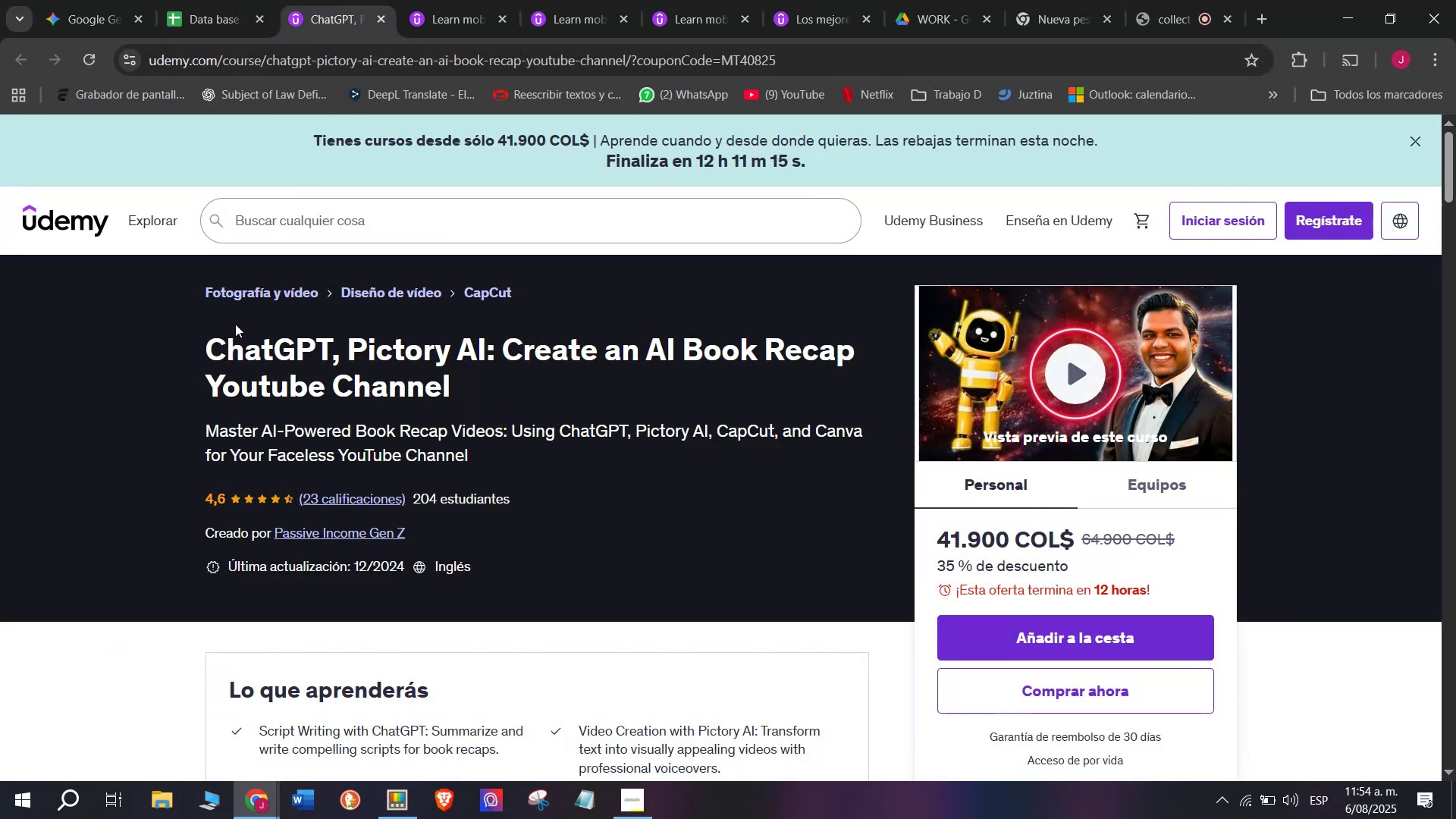 
left_click_drag(start_coordinate=[192, 334], to_coordinate=[560, 383])
 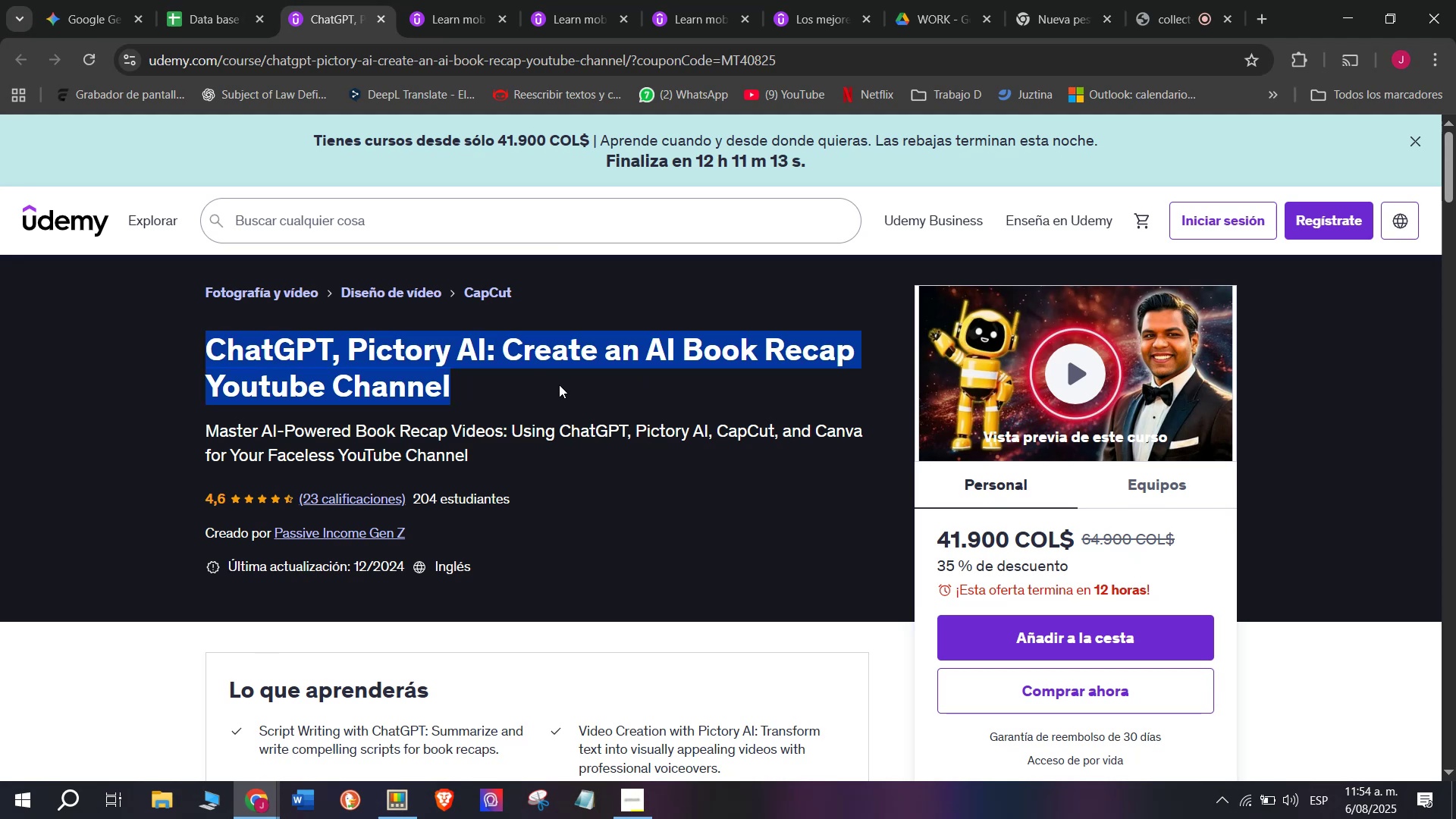 
key(Control+ControlLeft)
 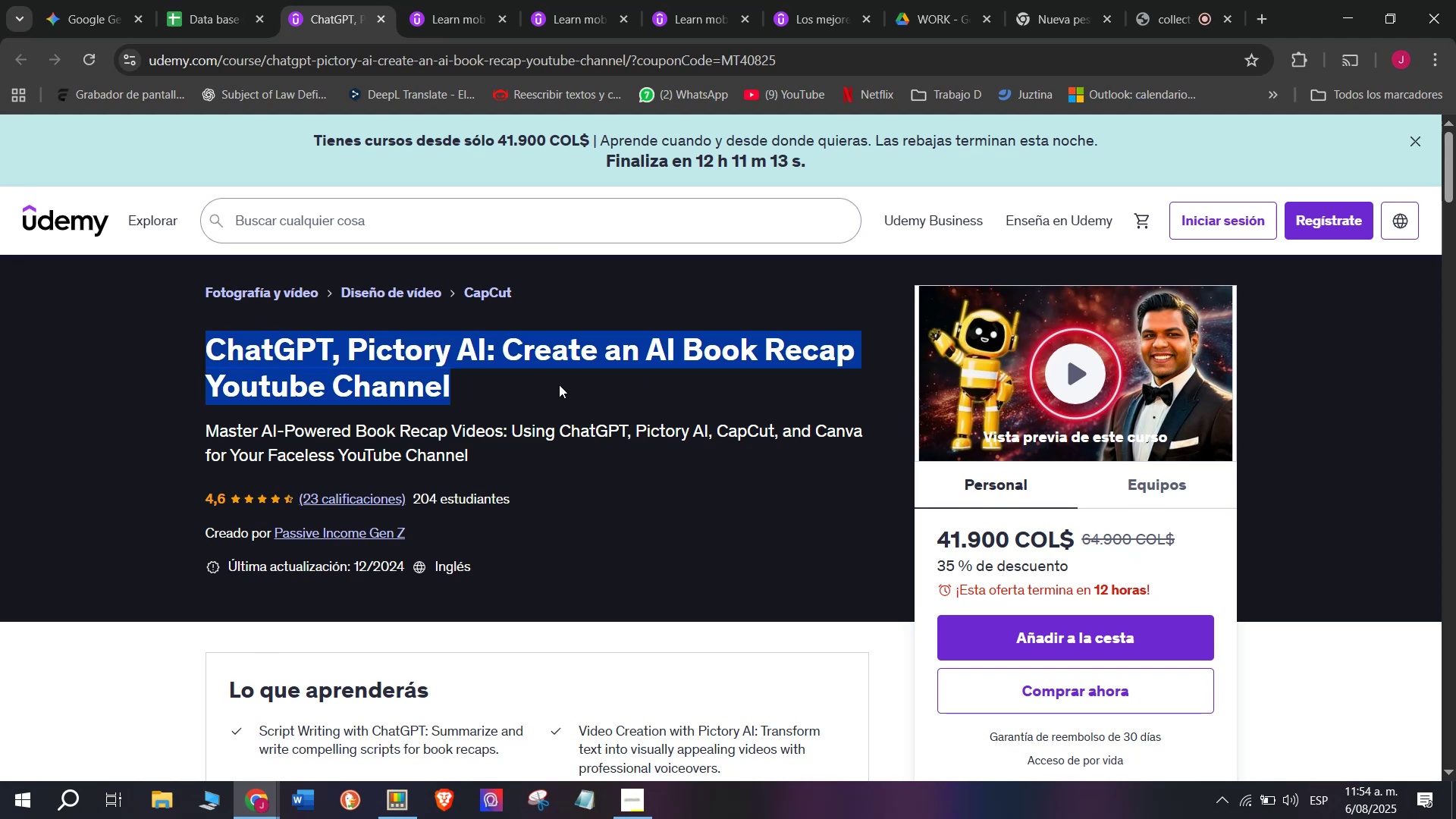 
key(Break)
 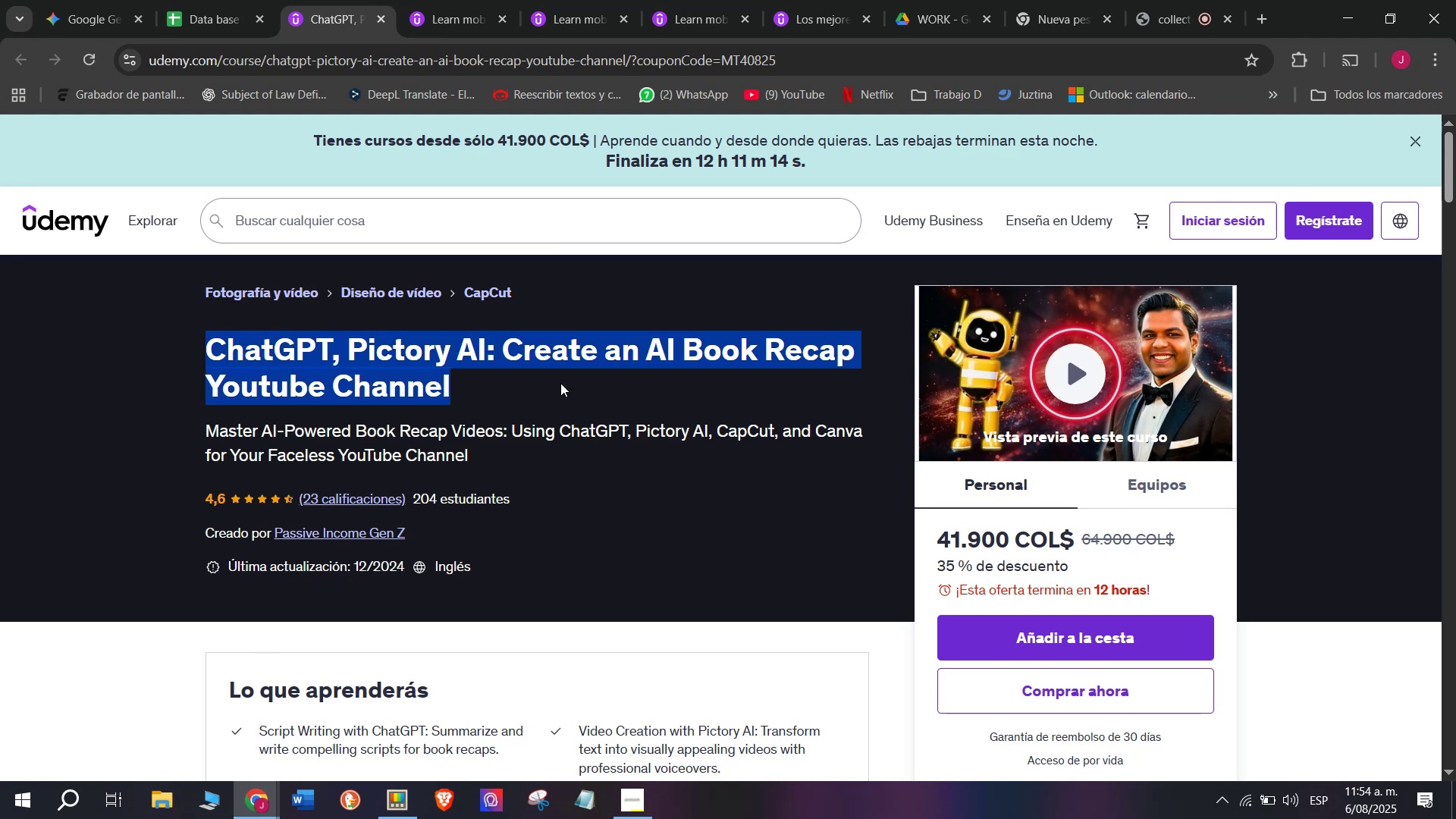 
key(Control+C)
 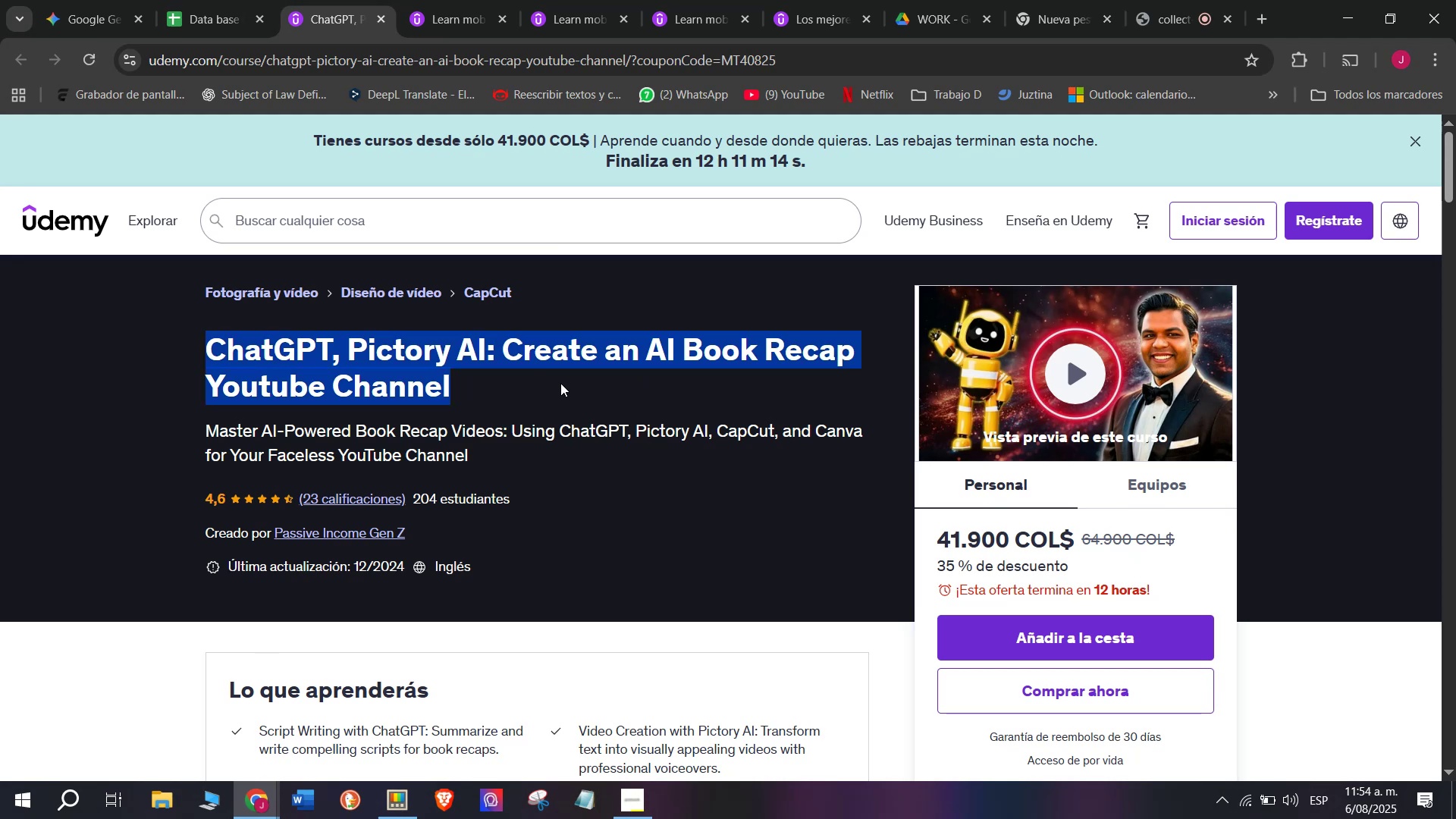 
key(Break)
 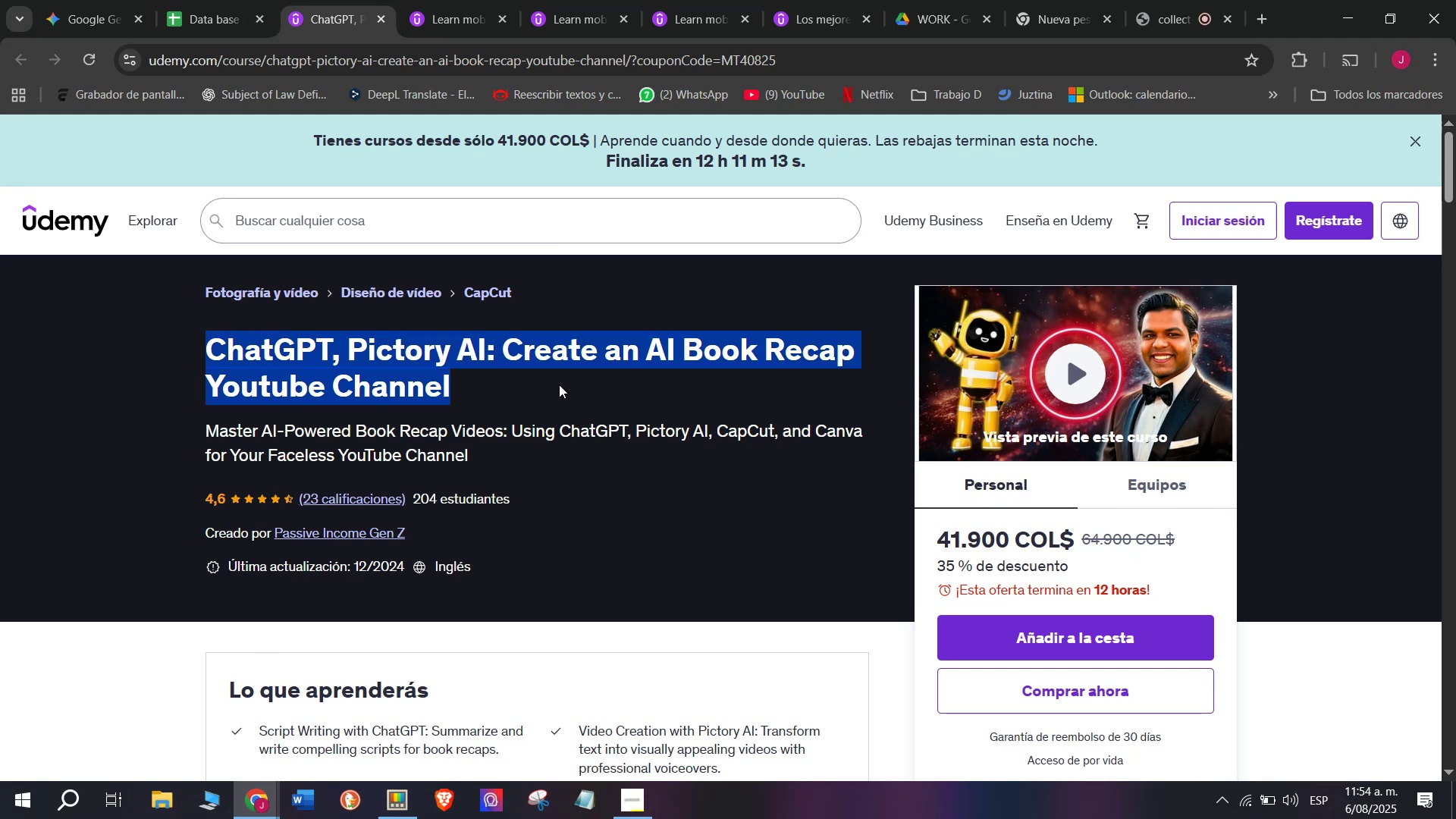 
key(Control+ControlLeft)
 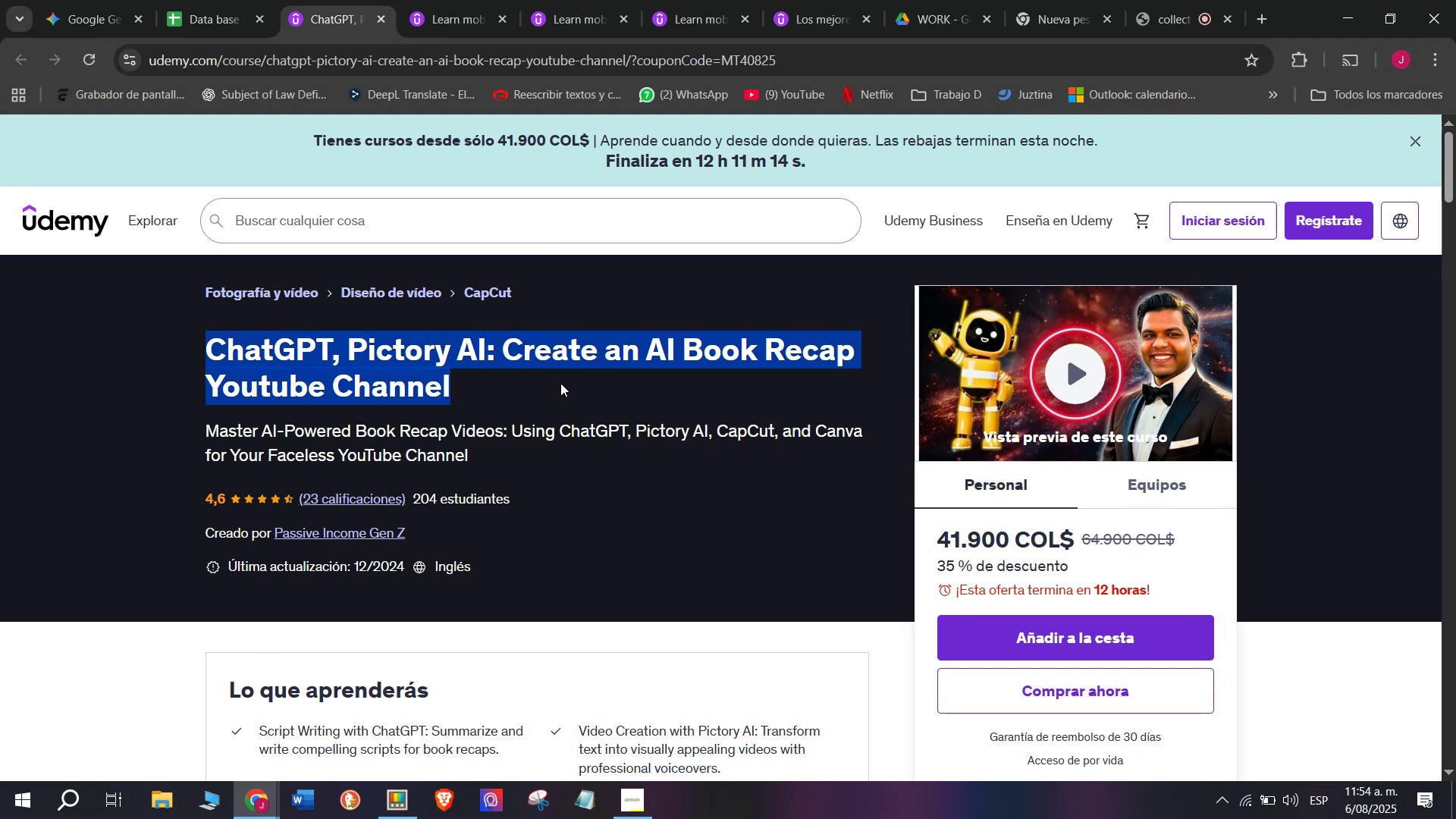 
key(Control+C)
 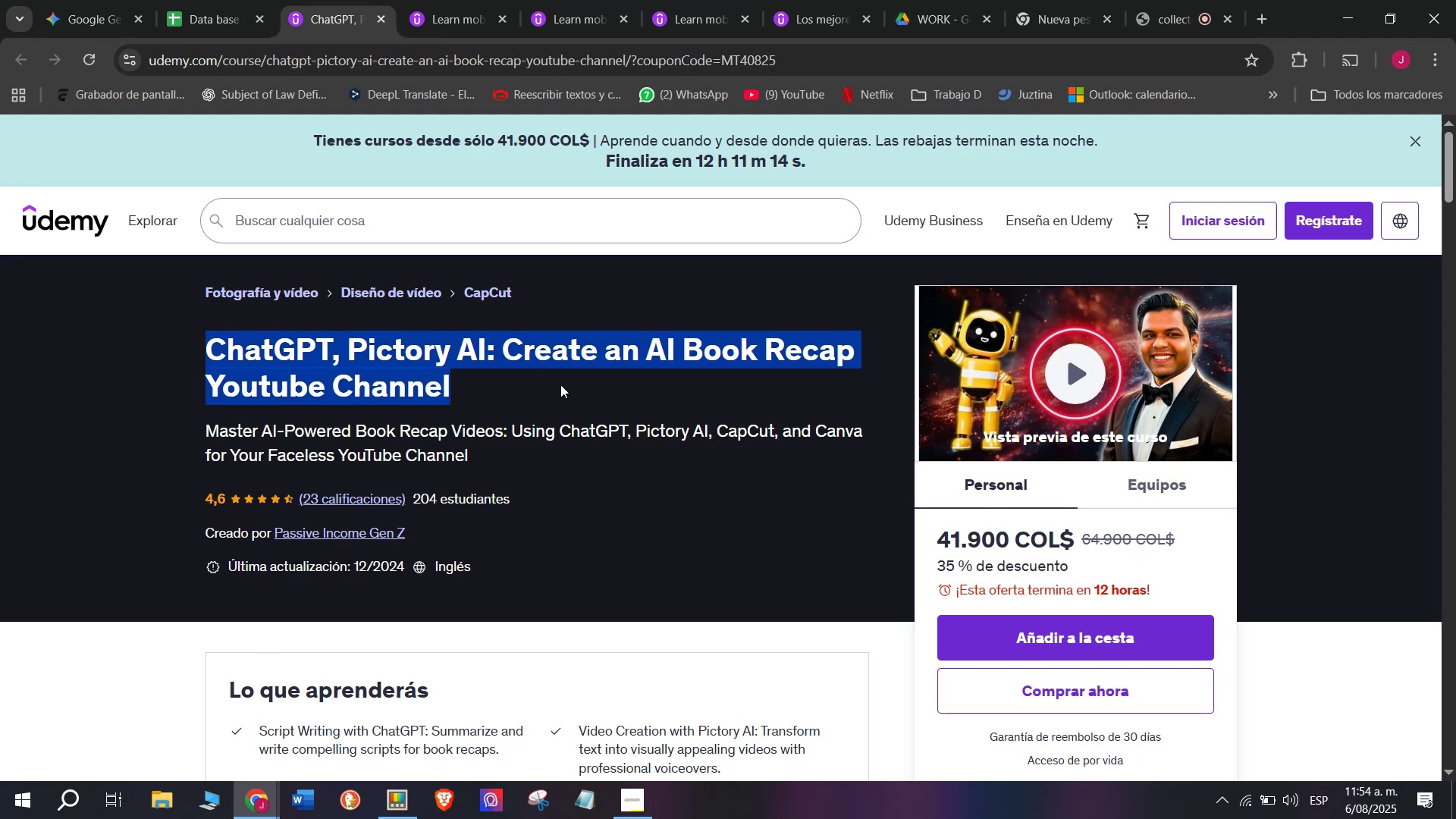 
key(Break)
 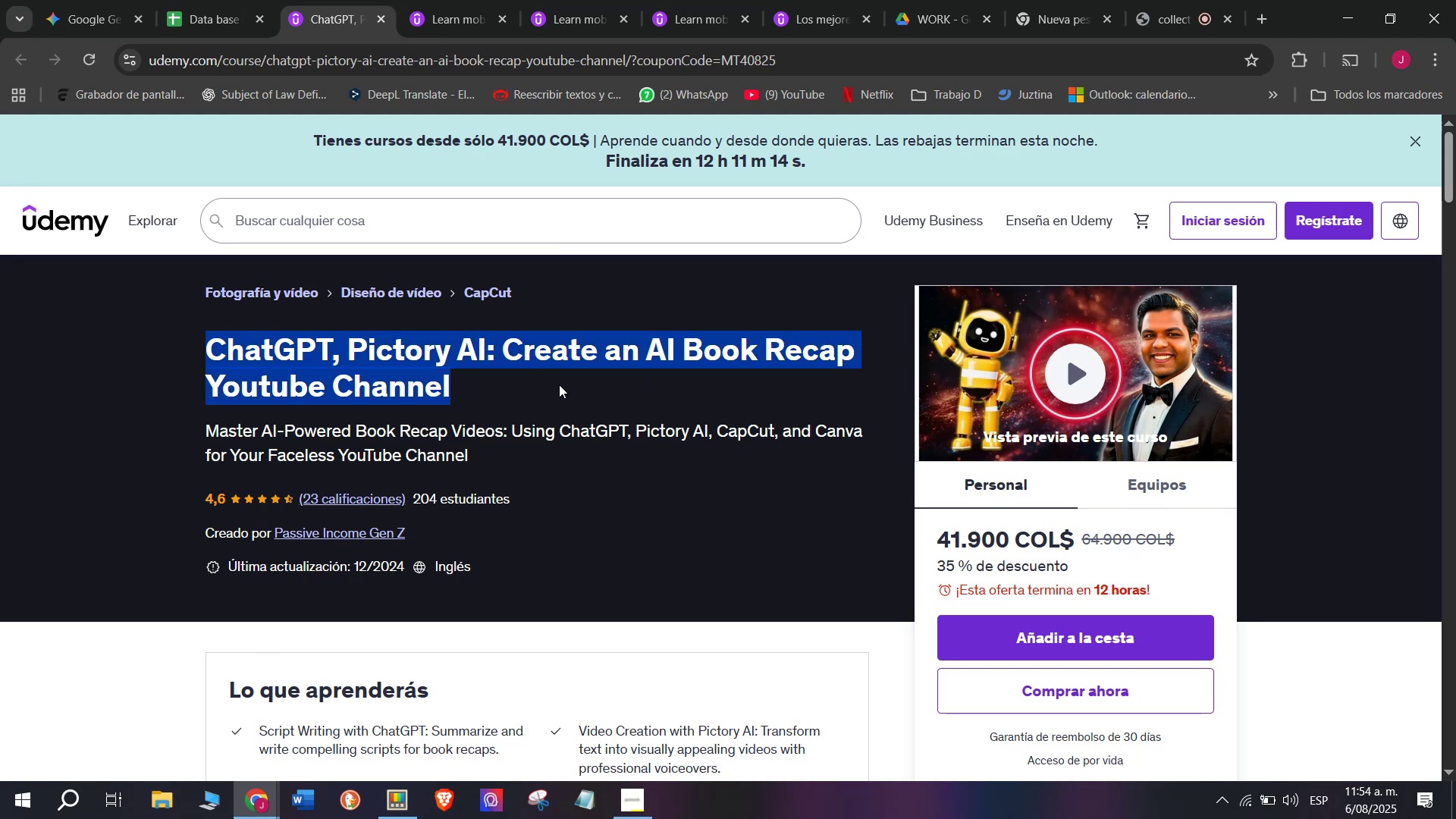 
key(Control+ControlLeft)
 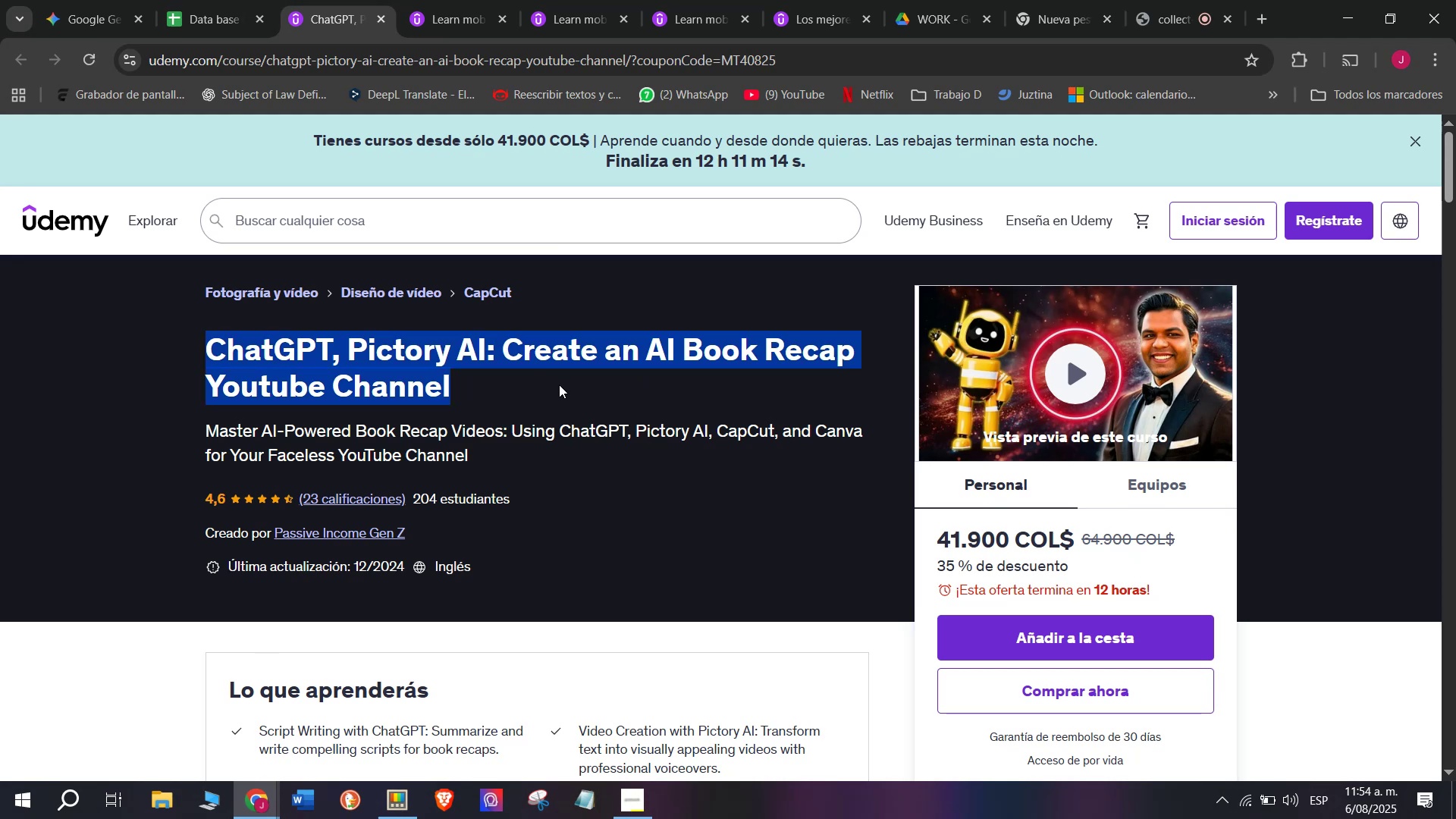 
key(Control+C)
 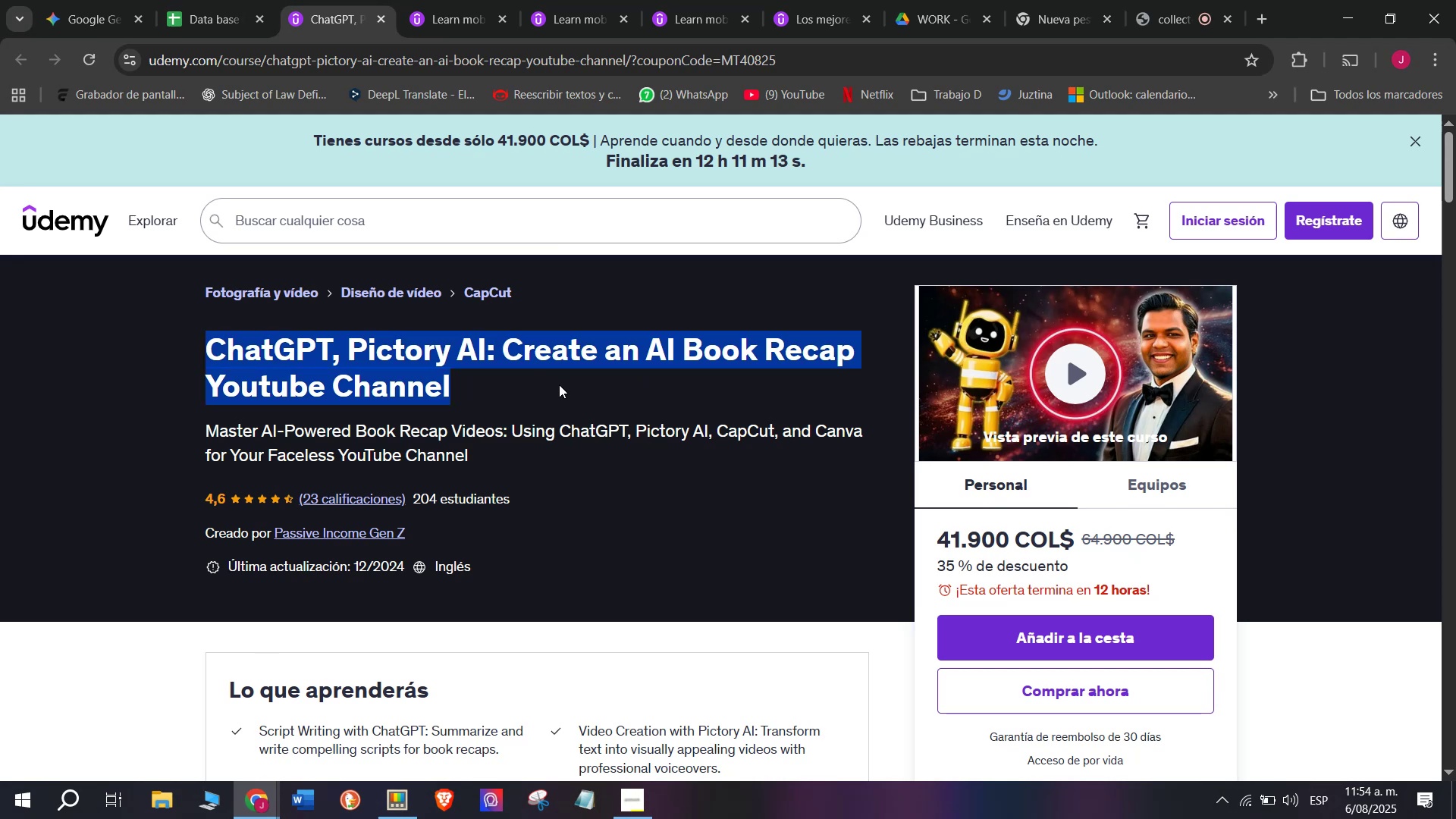 
key(Break)
 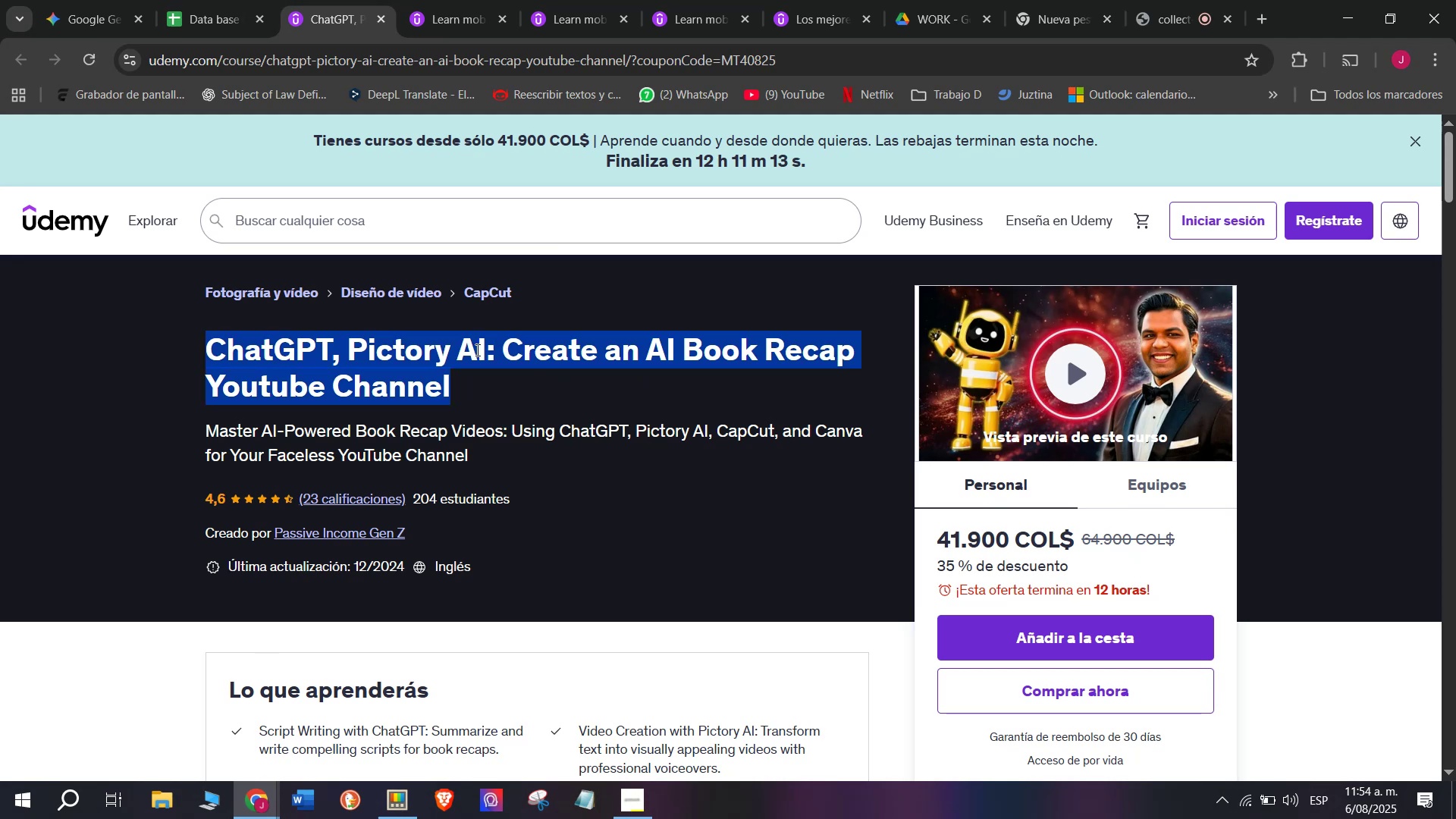 
key(Control+ControlLeft)
 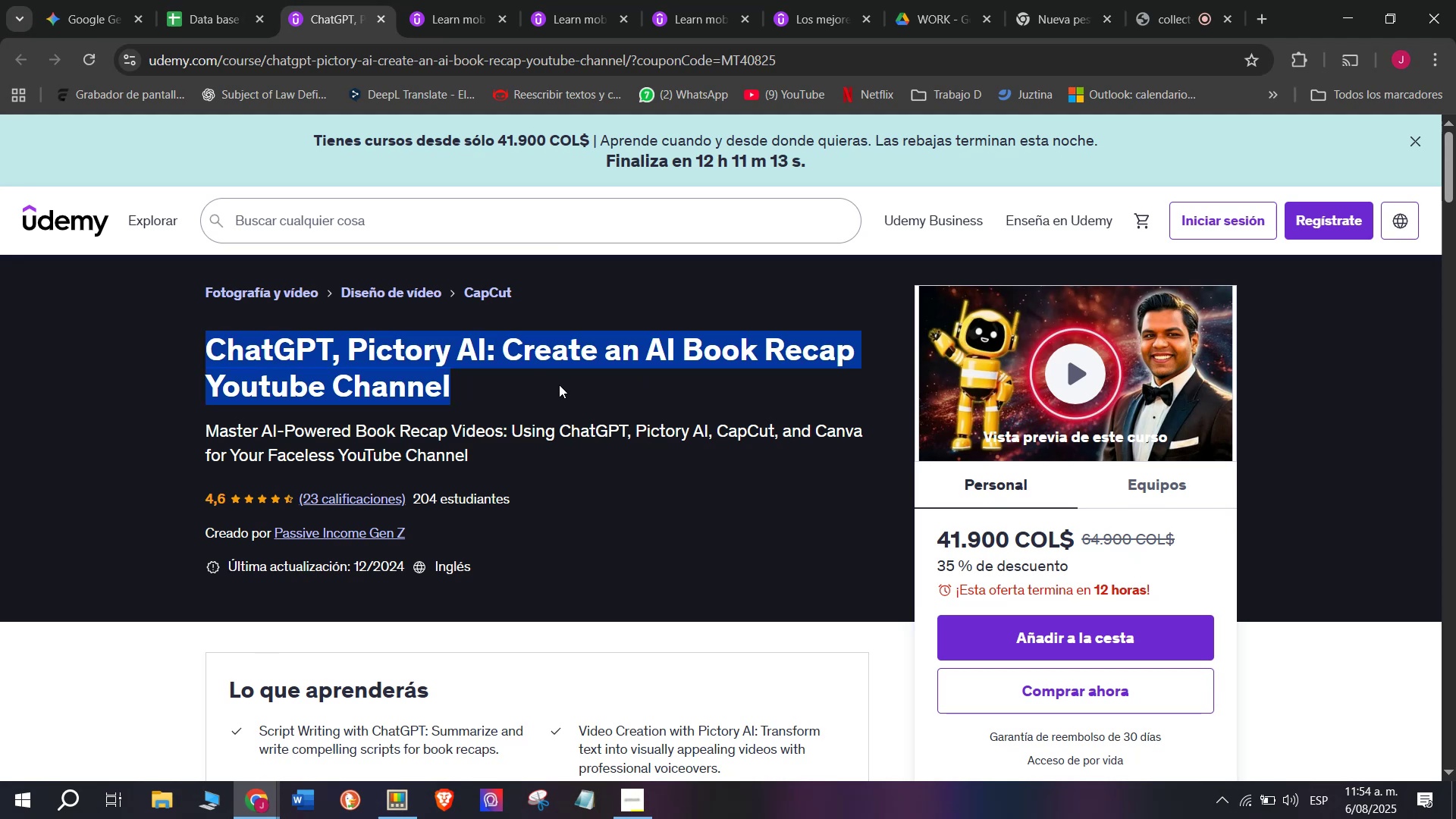 
key(Control+C)
 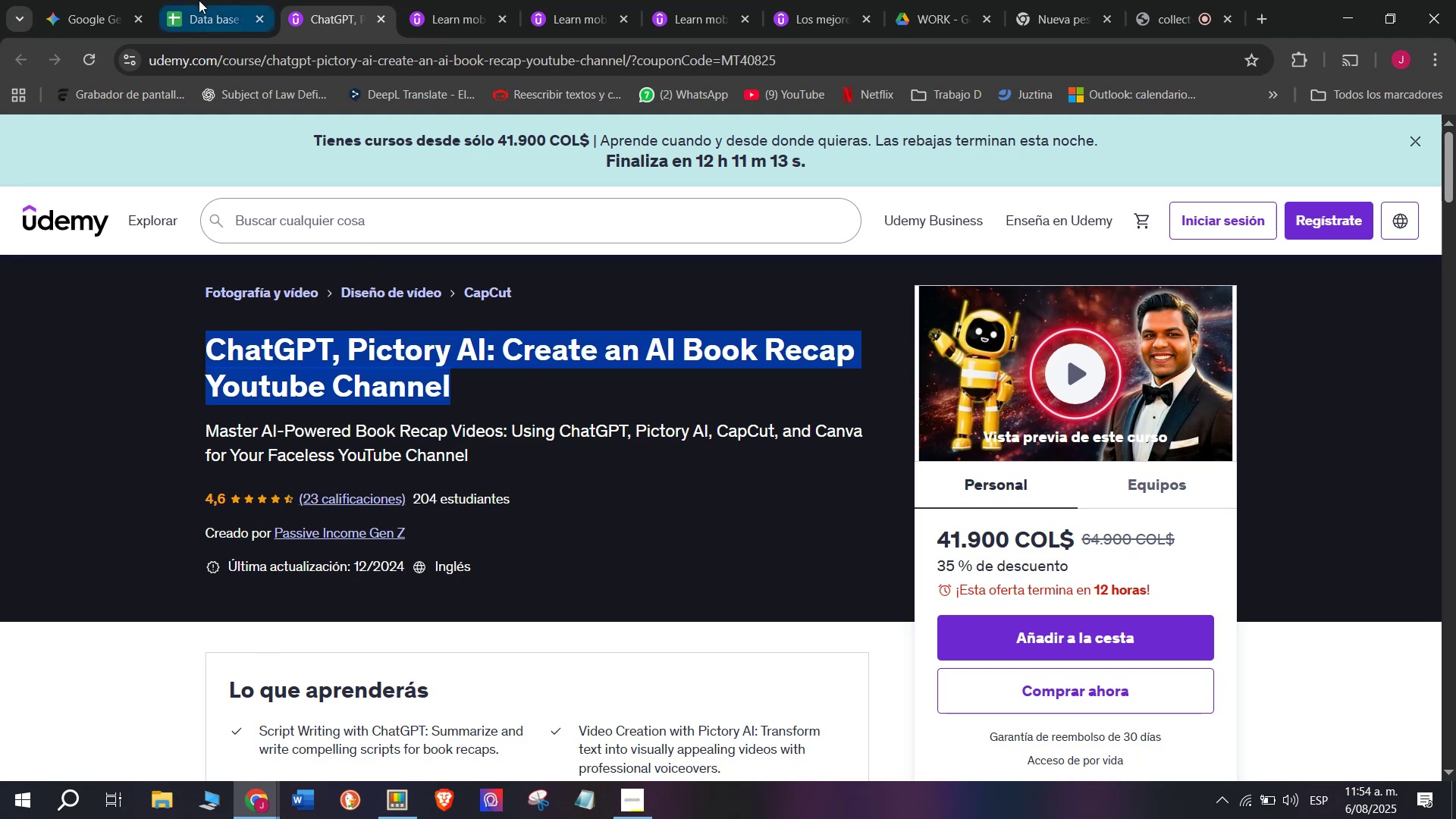 
left_click([199, 0])
 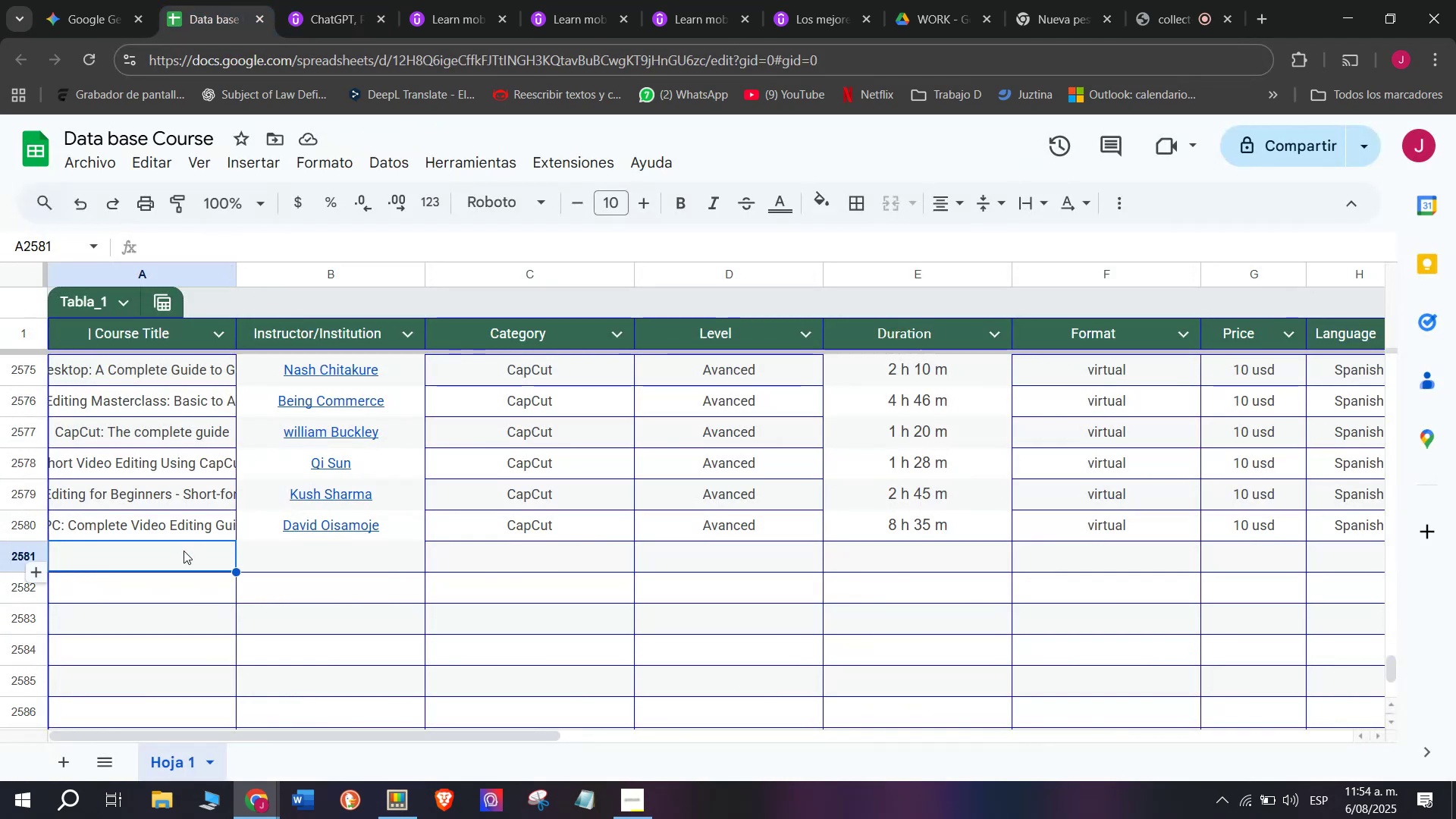 
double_click([184, 550])
 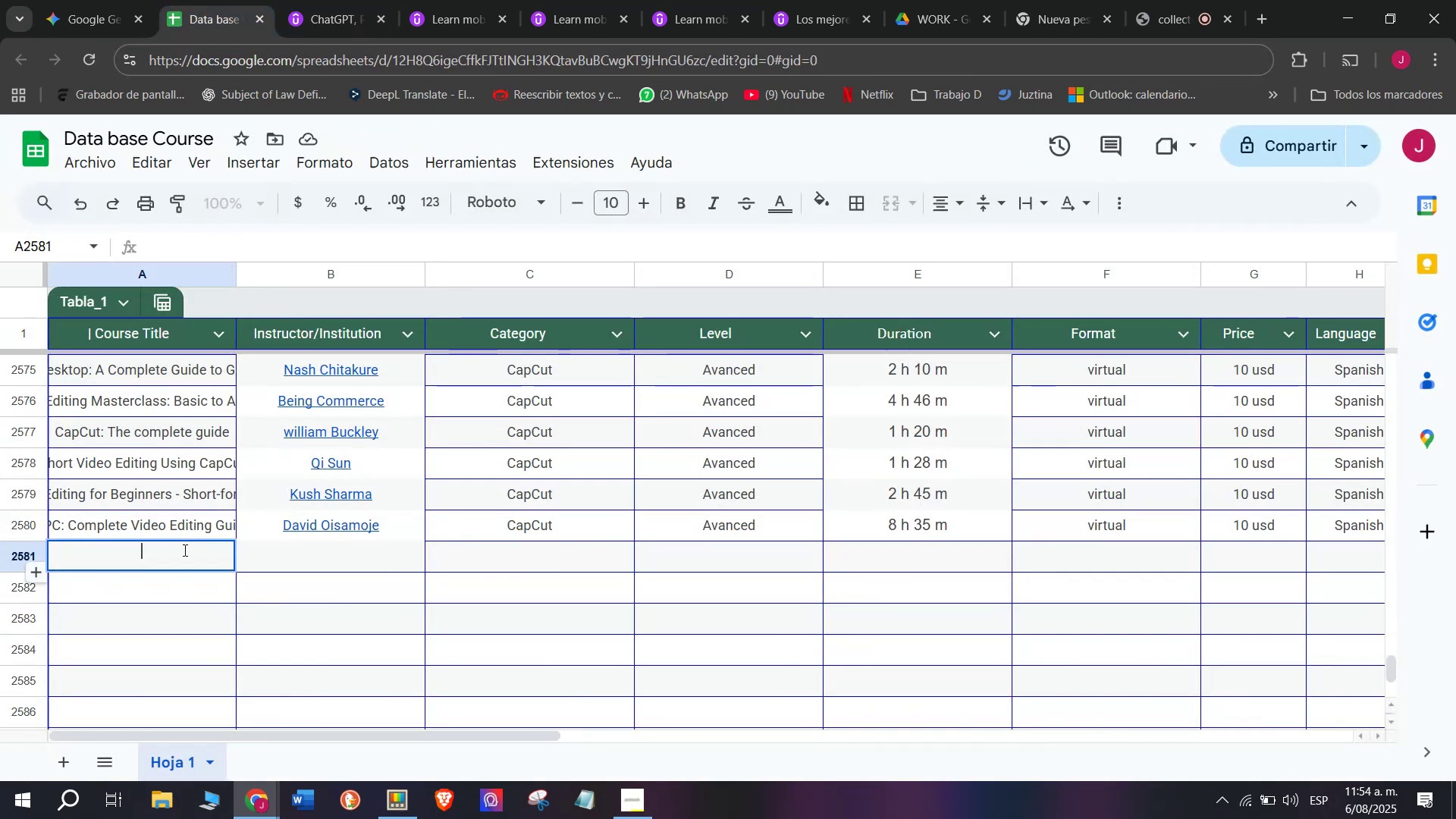 
key(Z)
 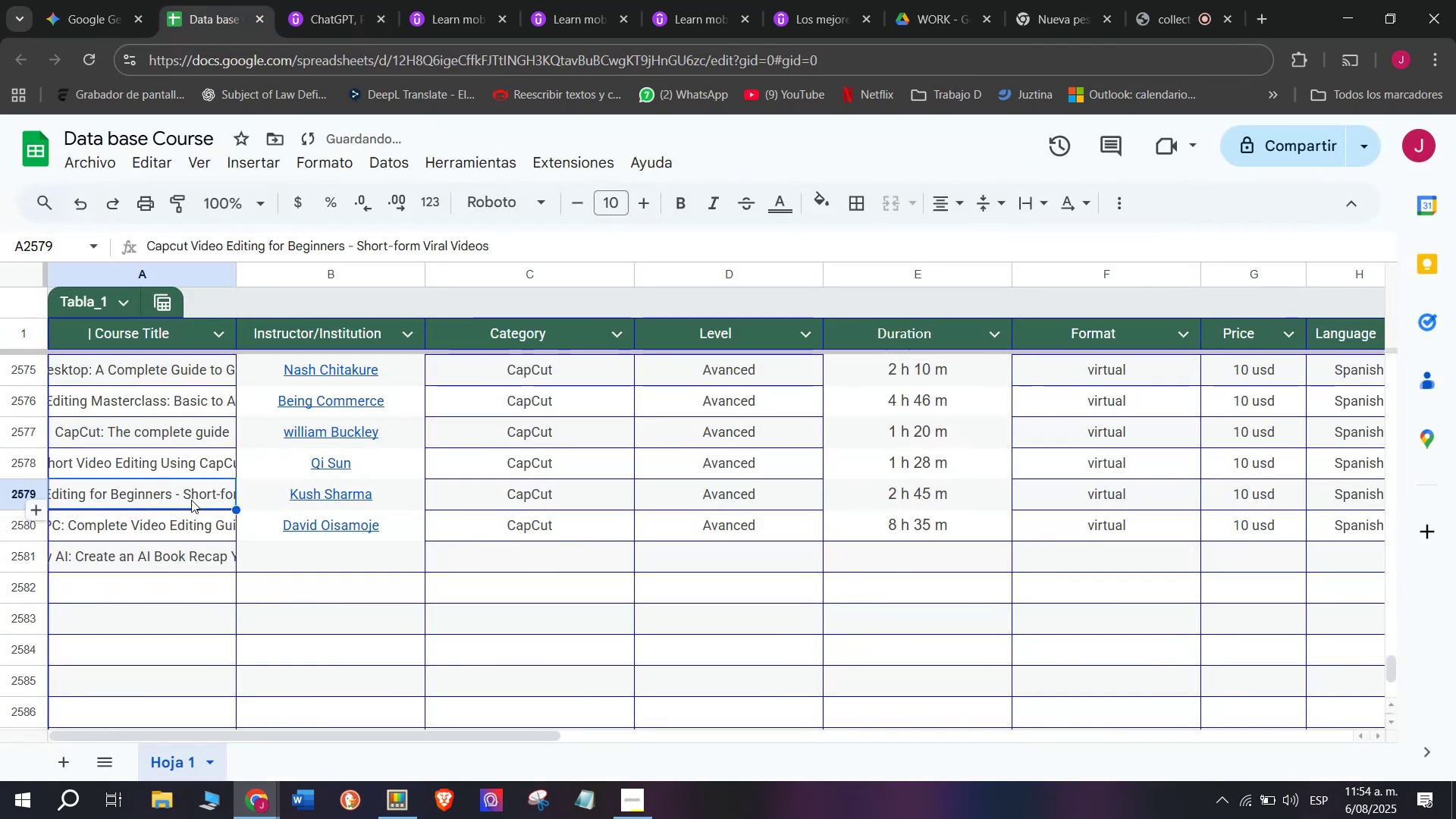 
key(Control+ControlLeft)
 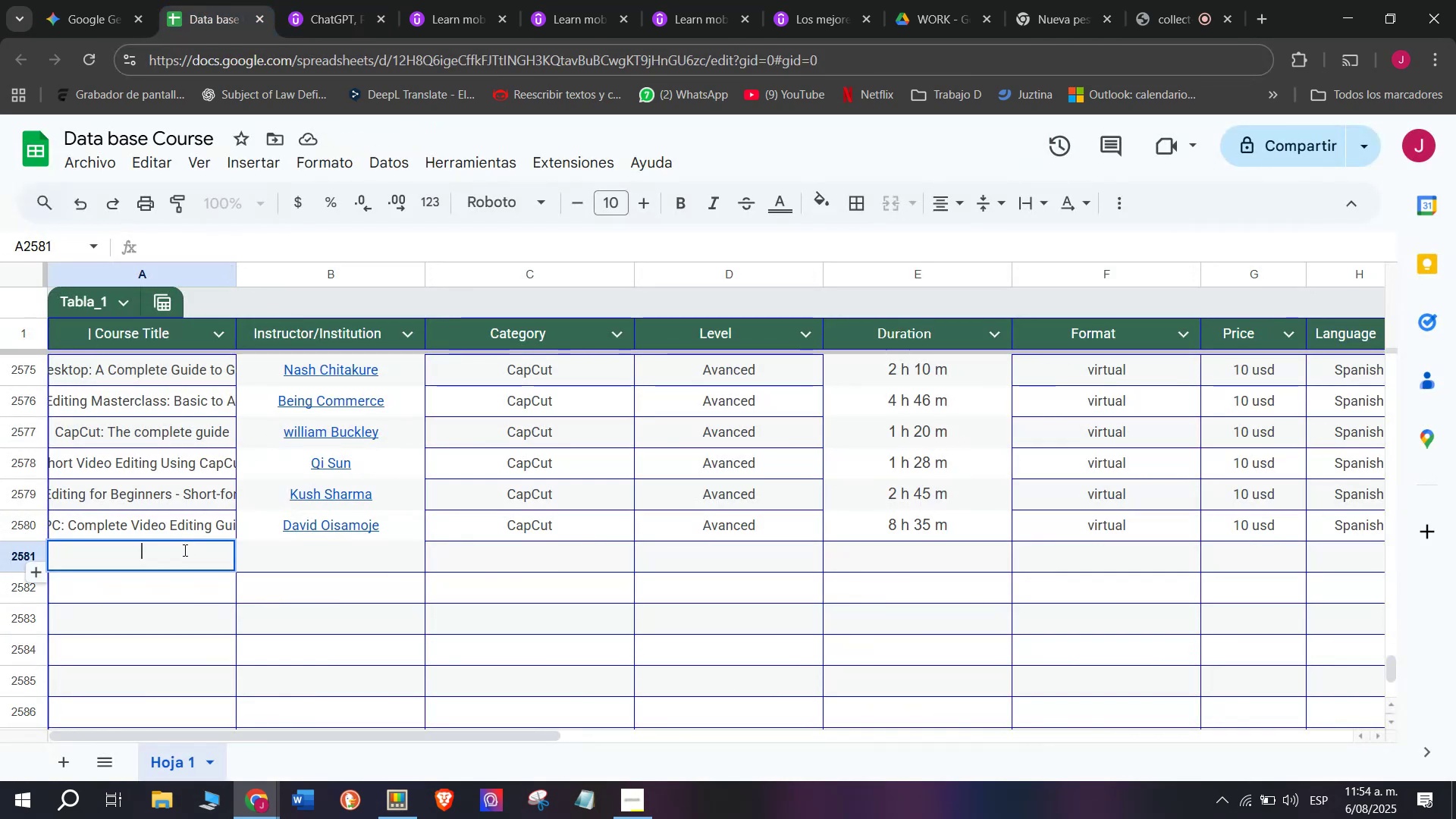 
key(Control+V)
 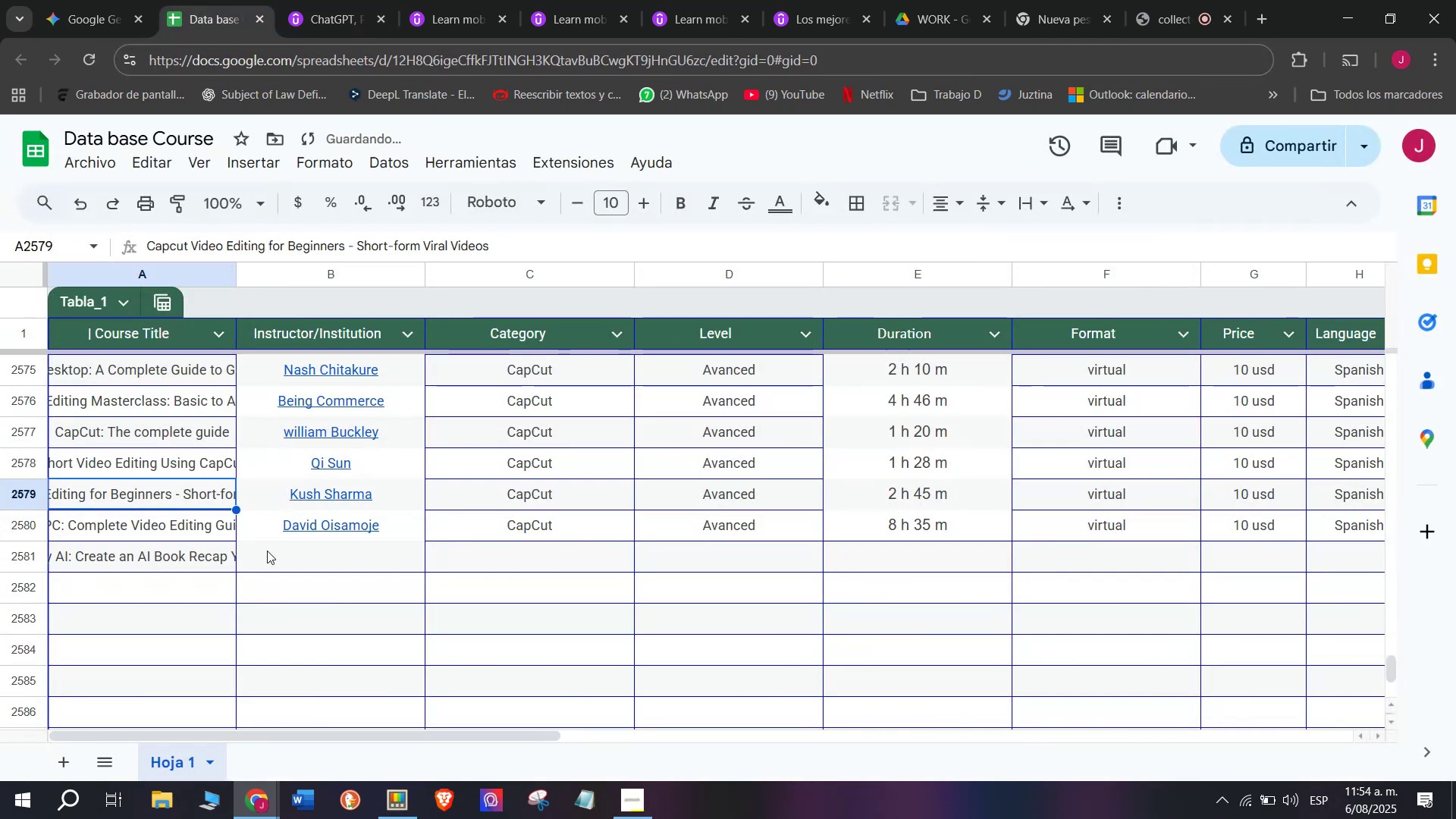 
double_click([282, 557])
 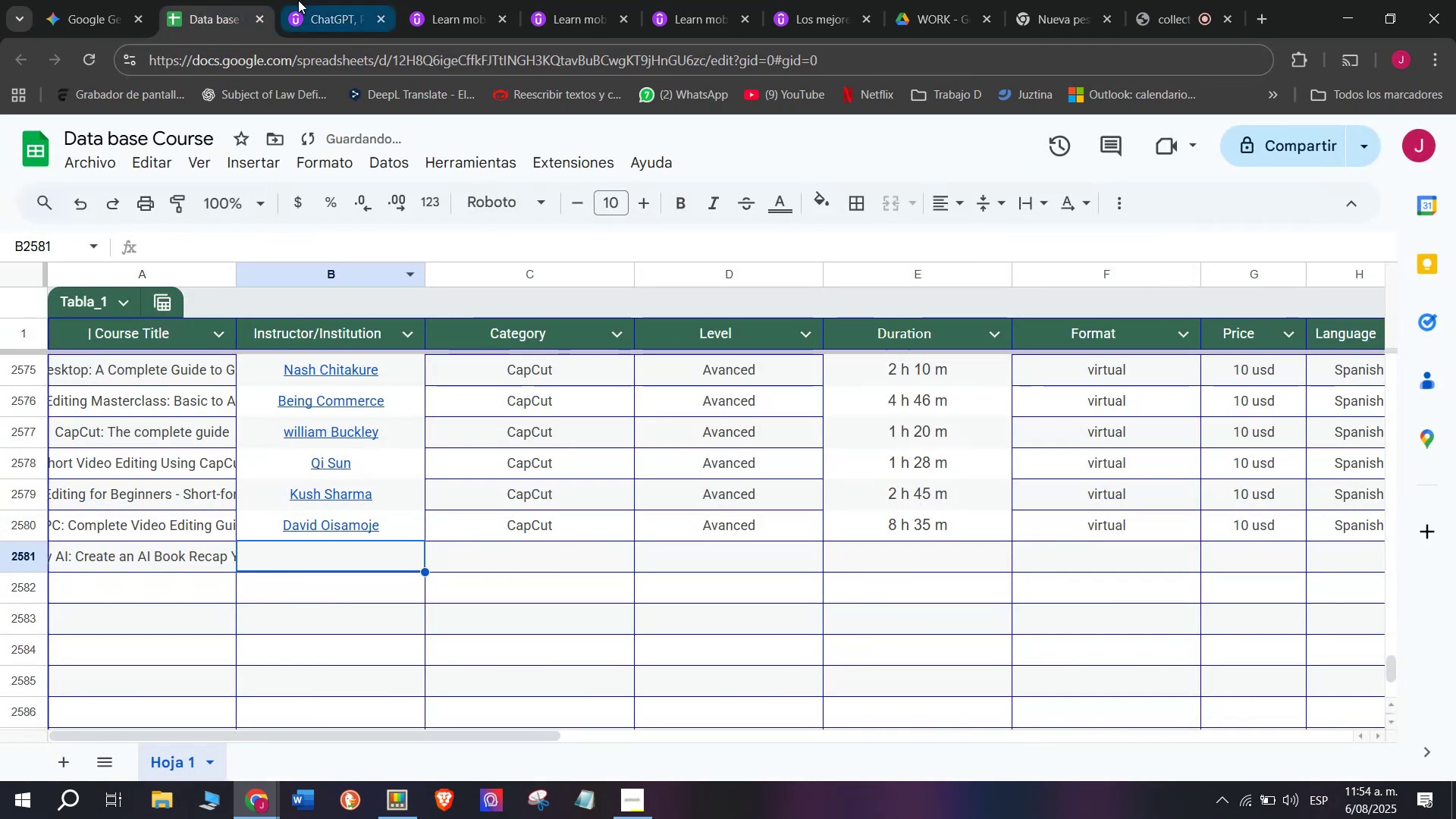 
left_click([298, 0])
 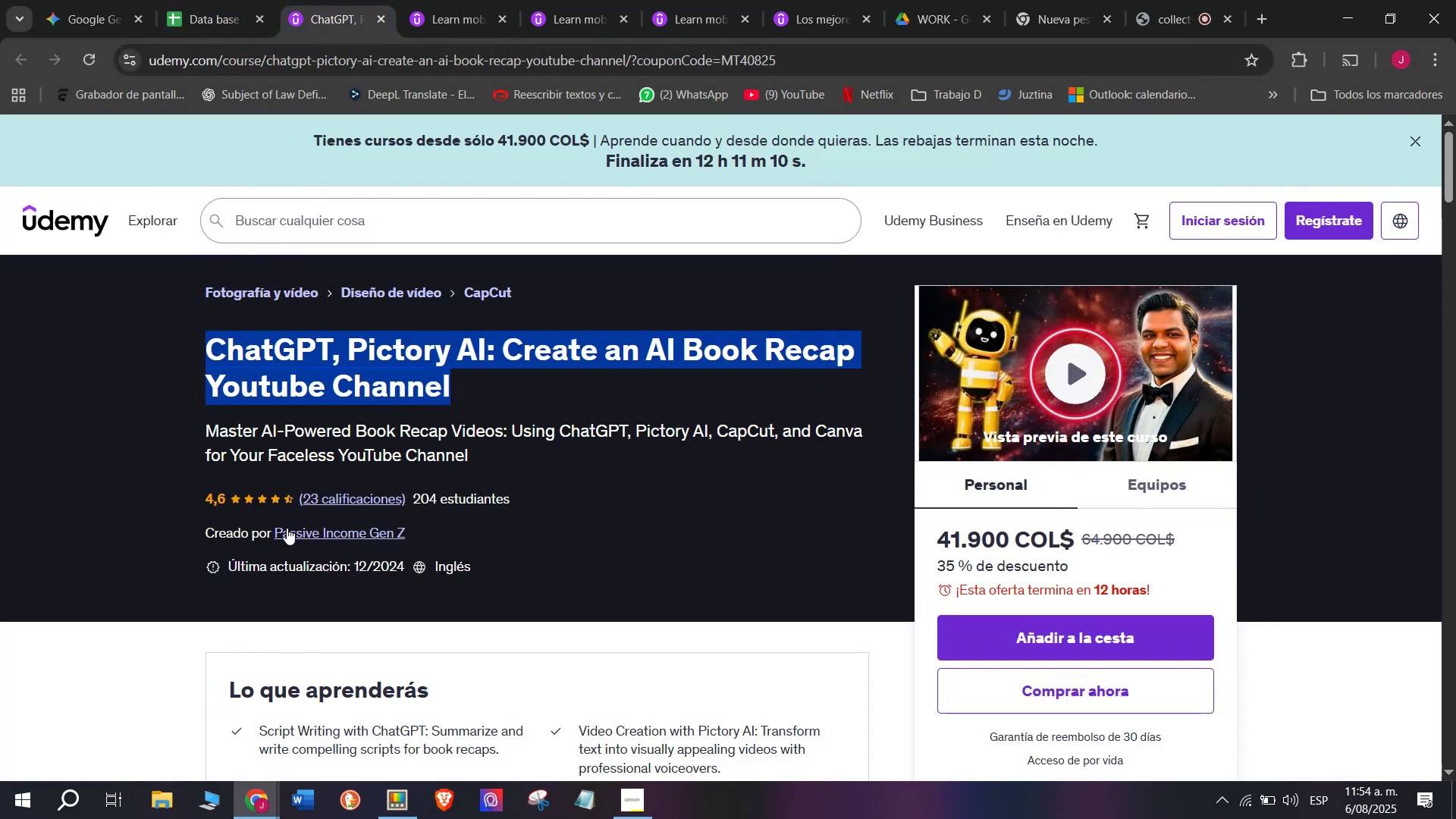 
left_click([287, 528])
 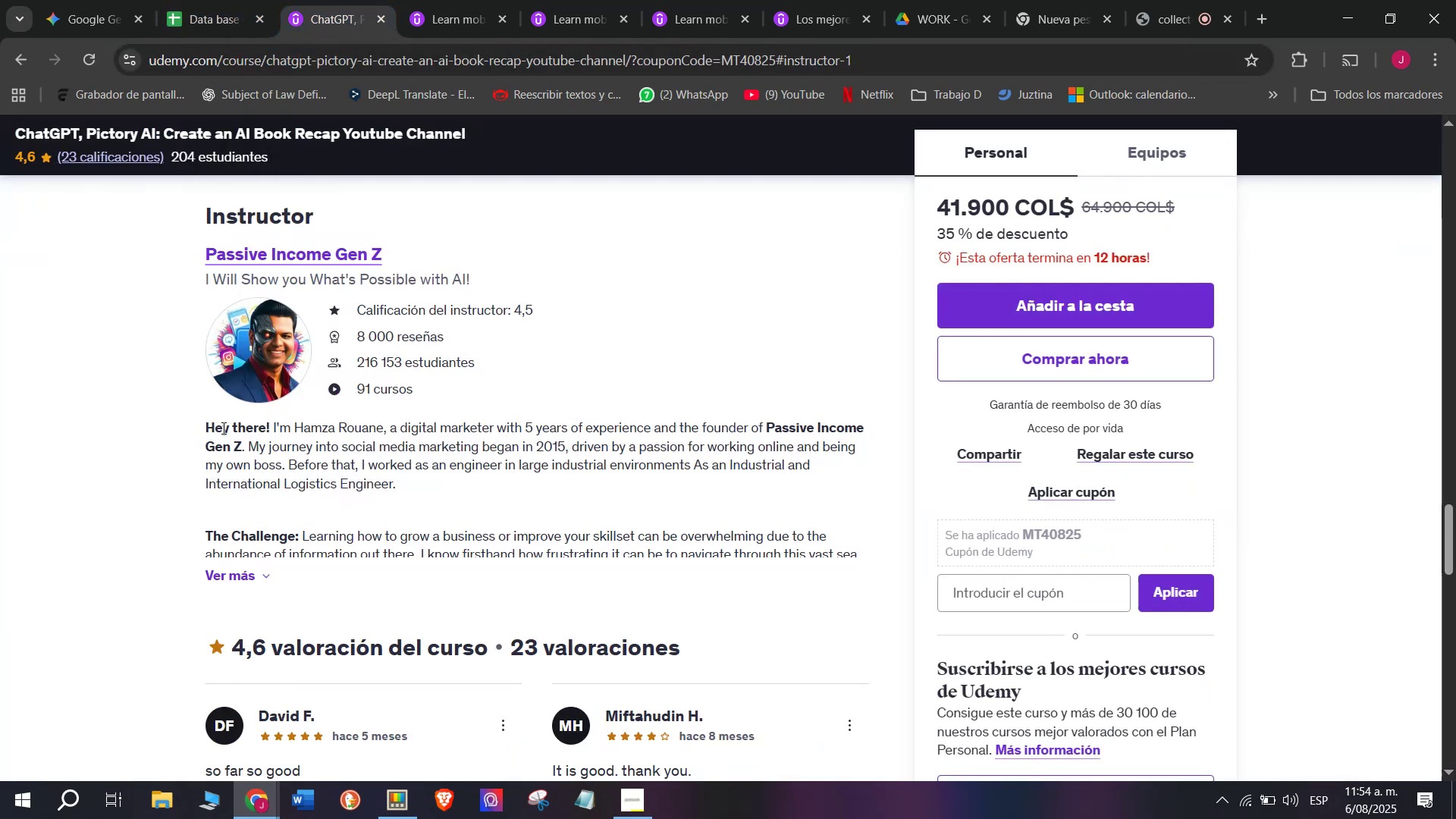 
left_click_drag(start_coordinate=[193, 253], to_coordinate=[392, 243])
 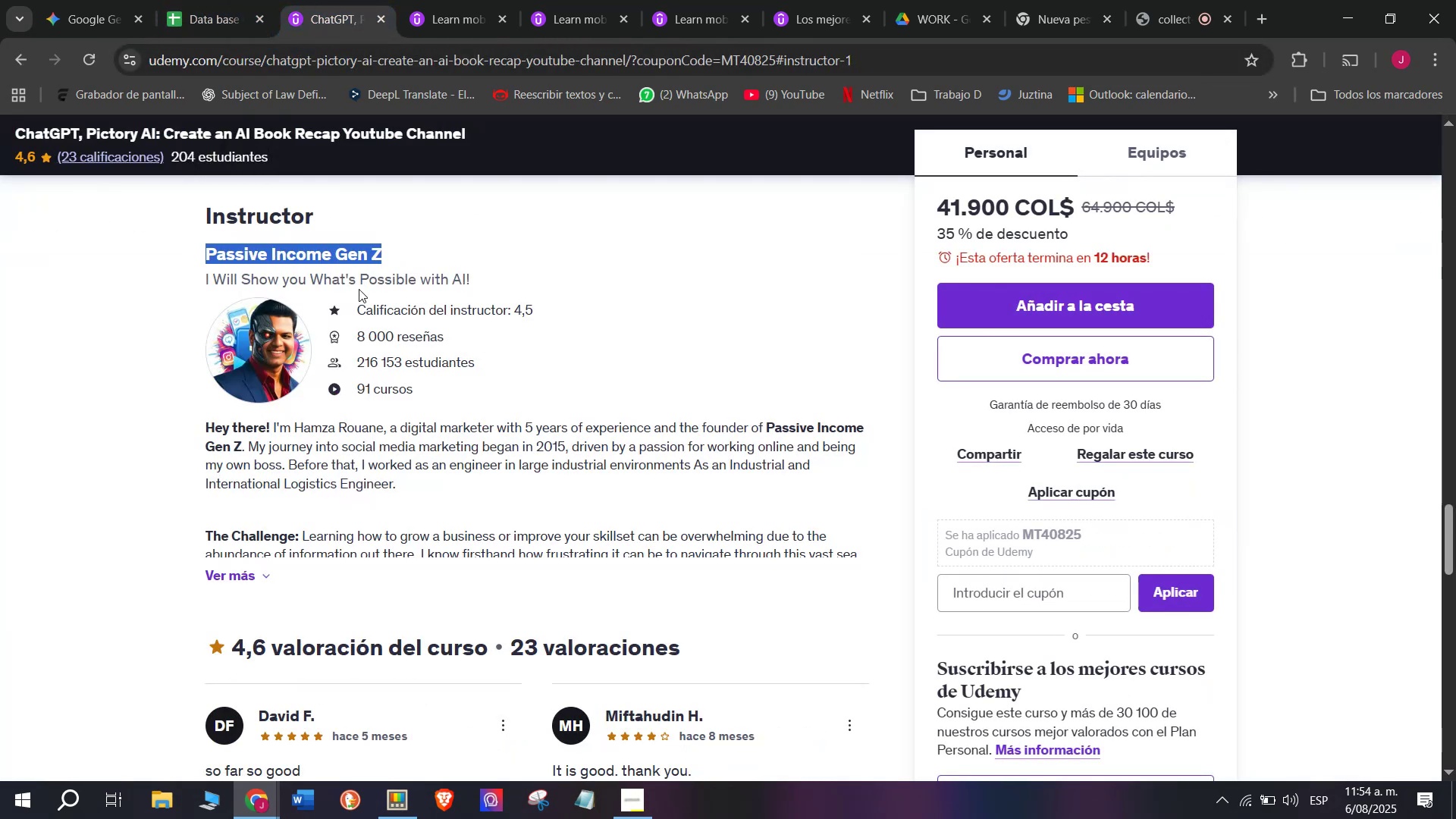 
key(Control+ControlLeft)
 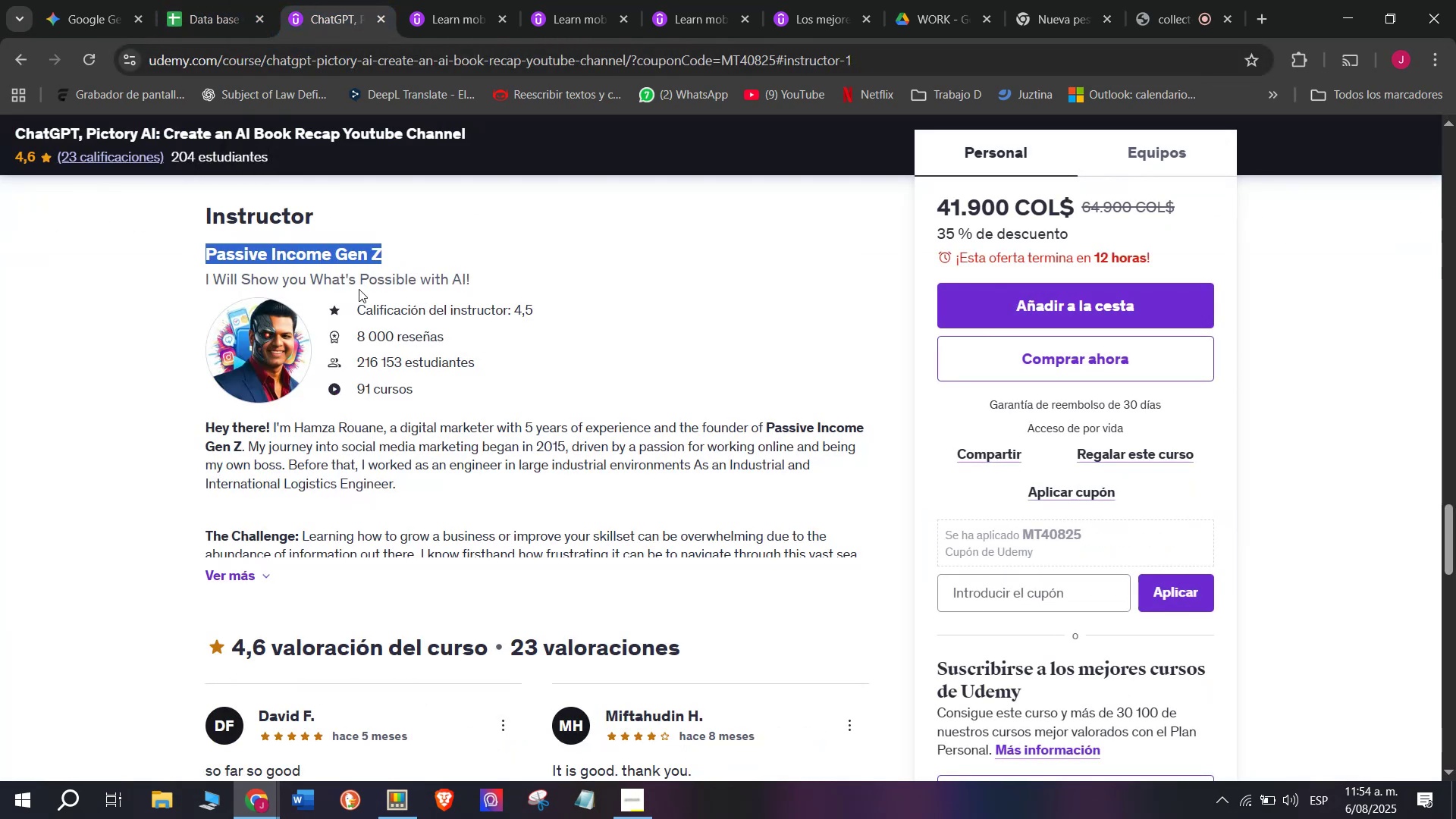 
key(Break)
 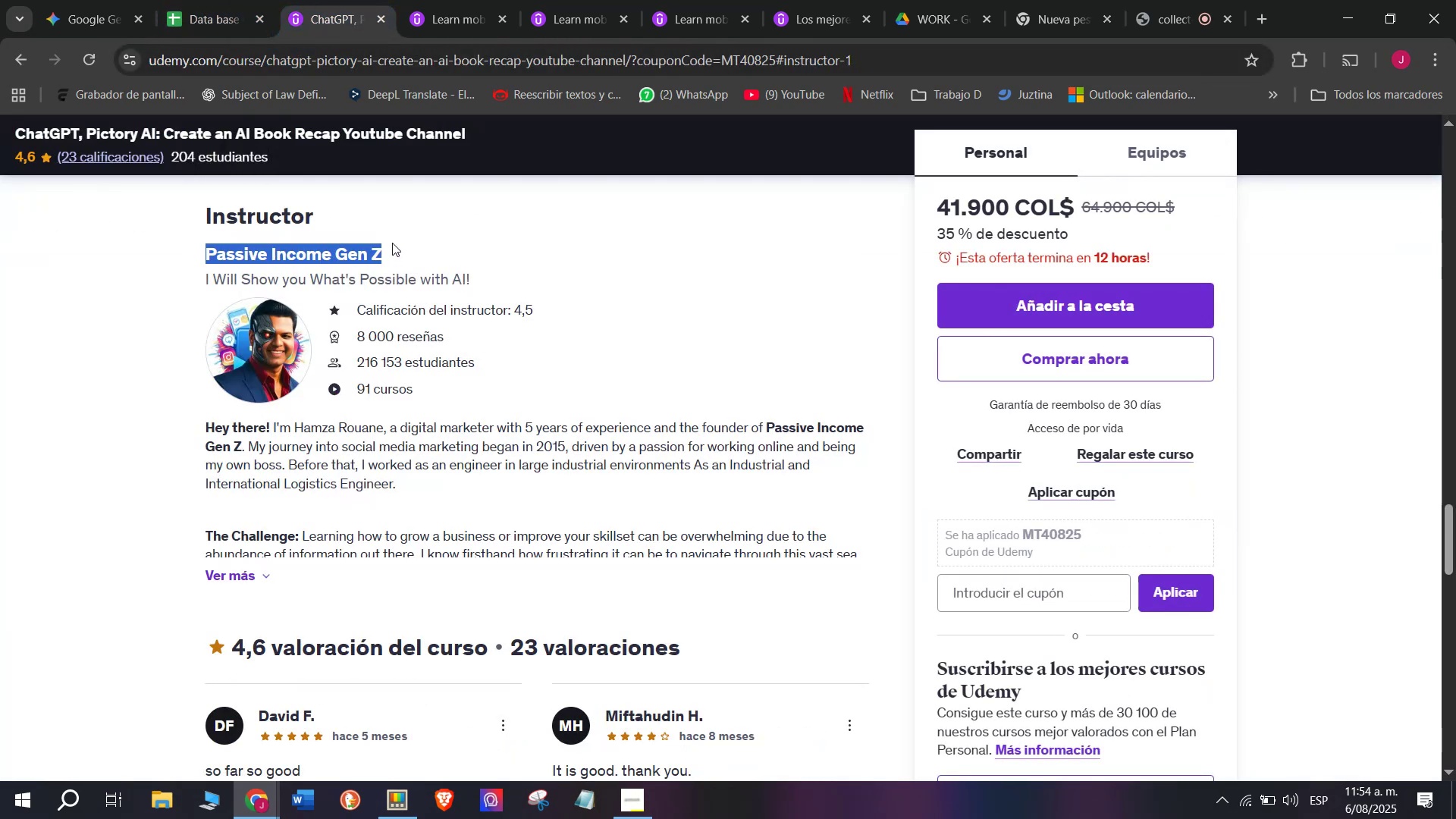 
key(Control+C)
 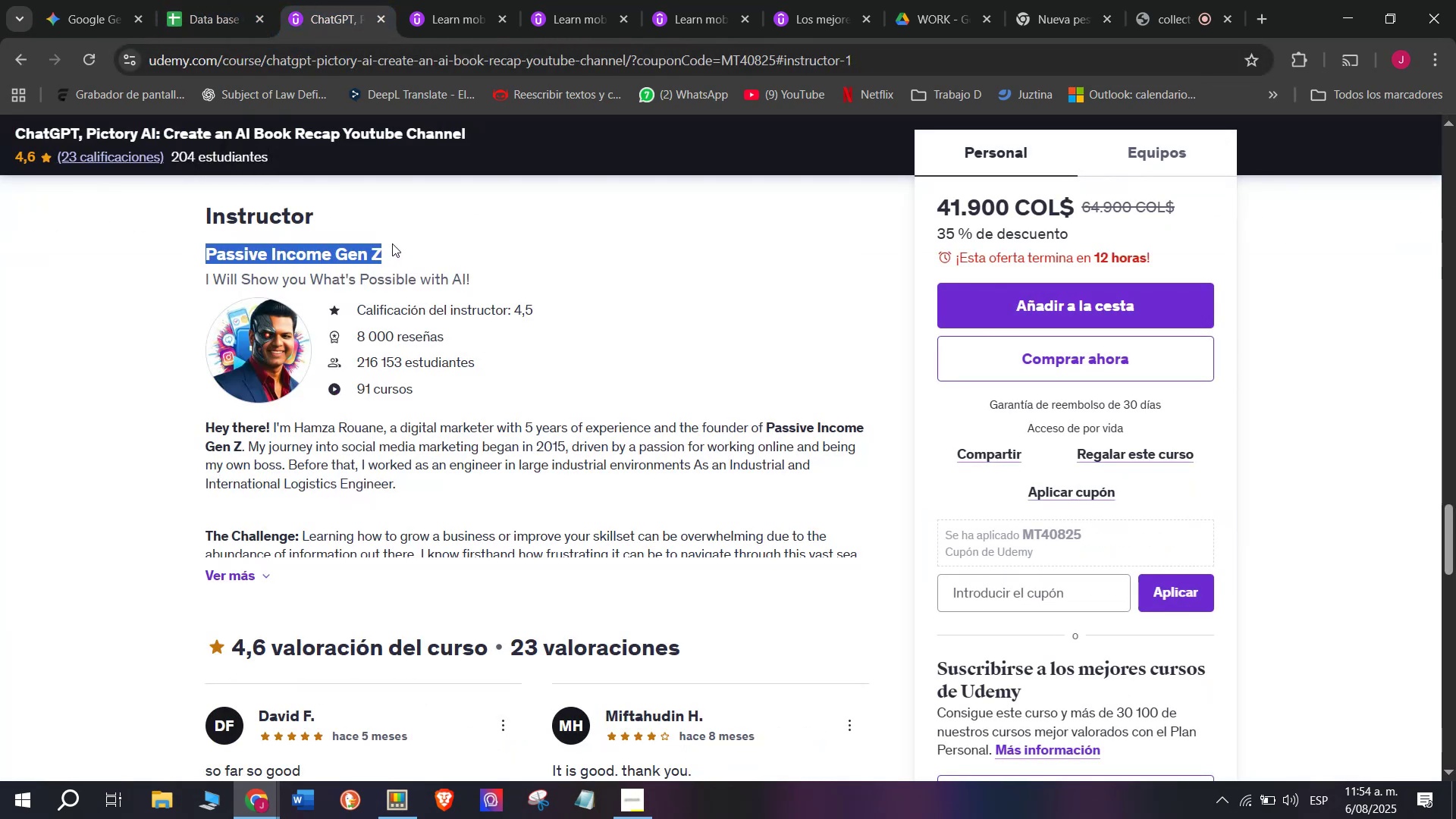 
key(Control+ControlLeft)
 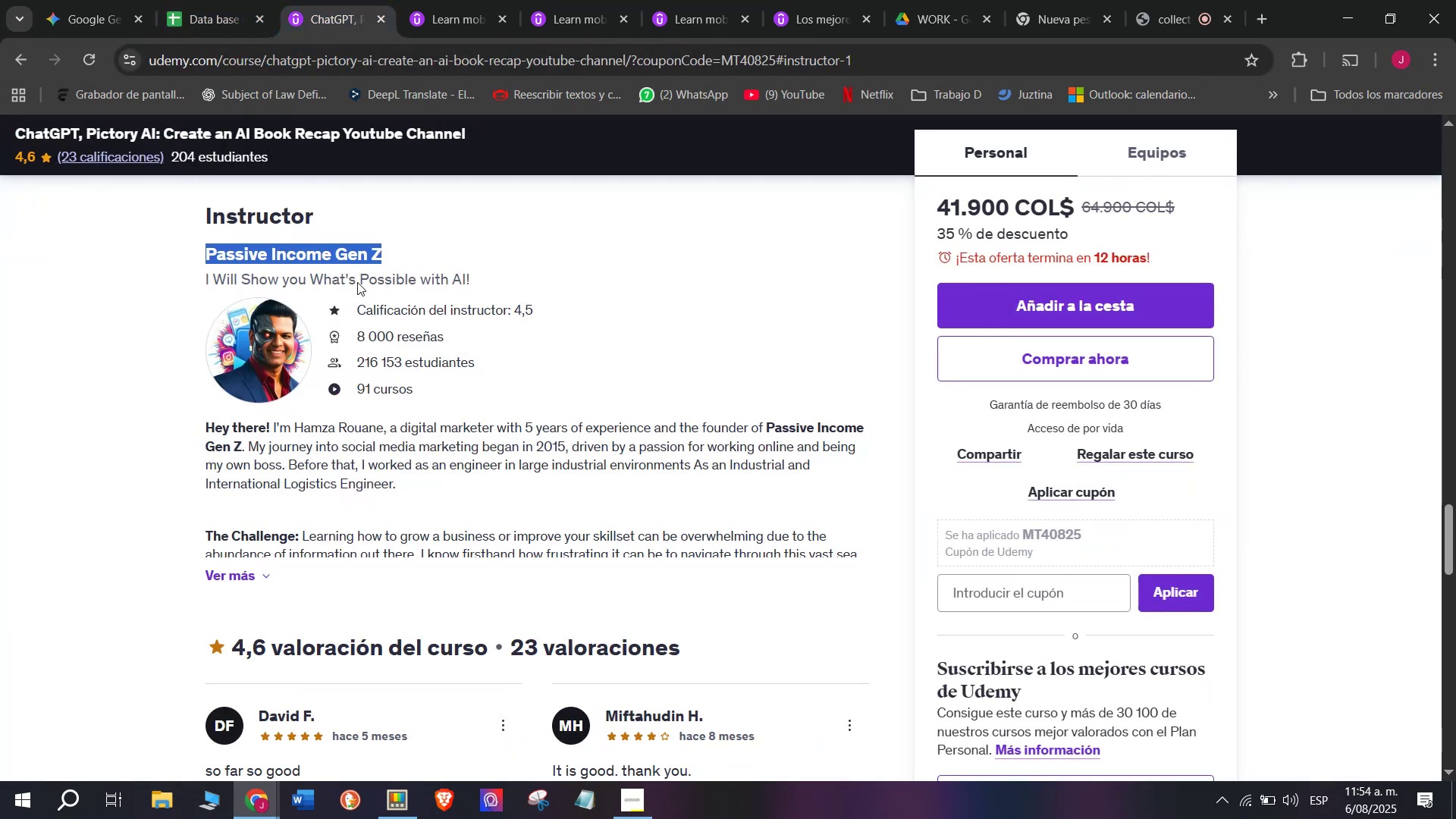 
key(Break)
 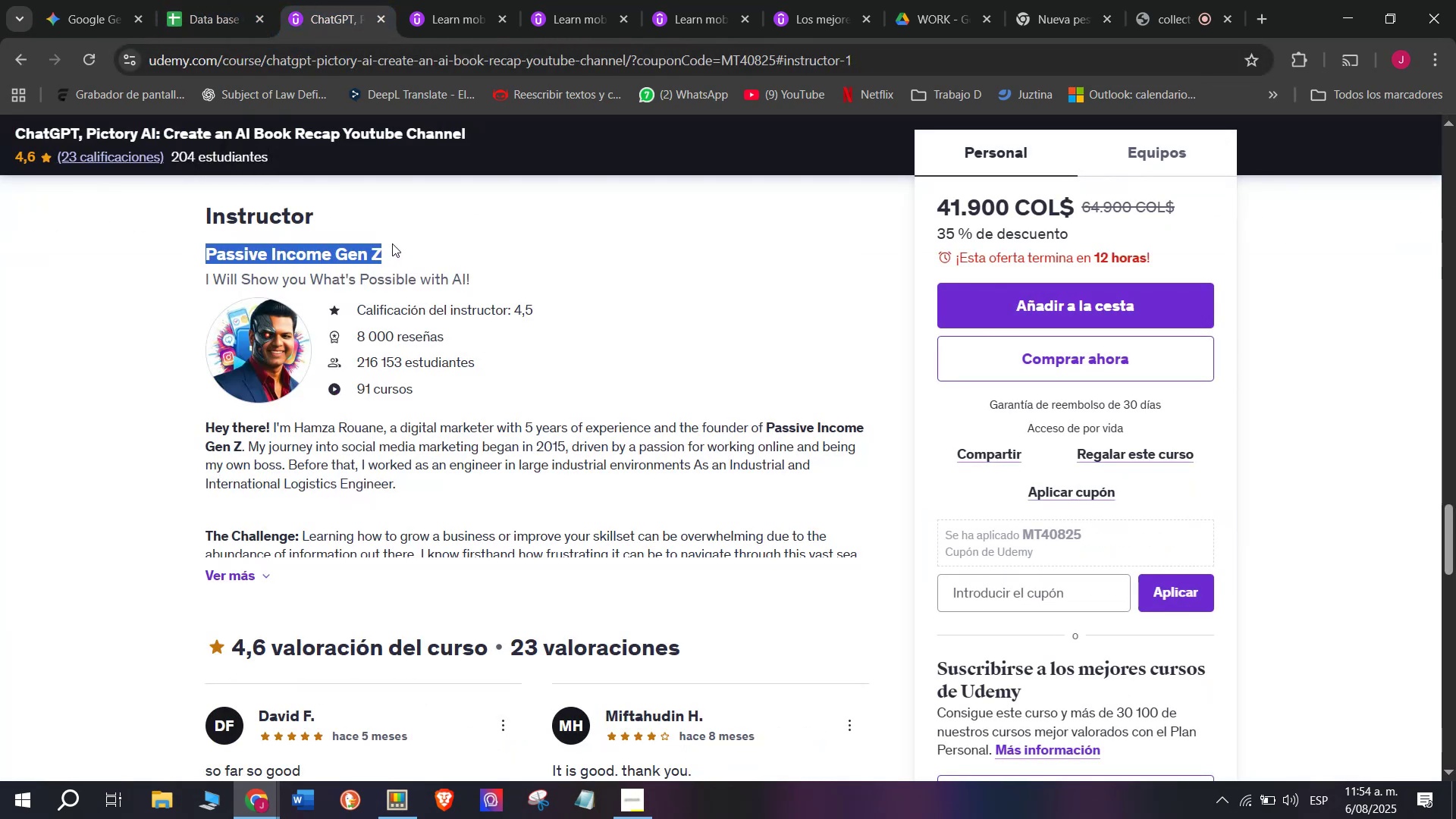 
key(Control+C)
 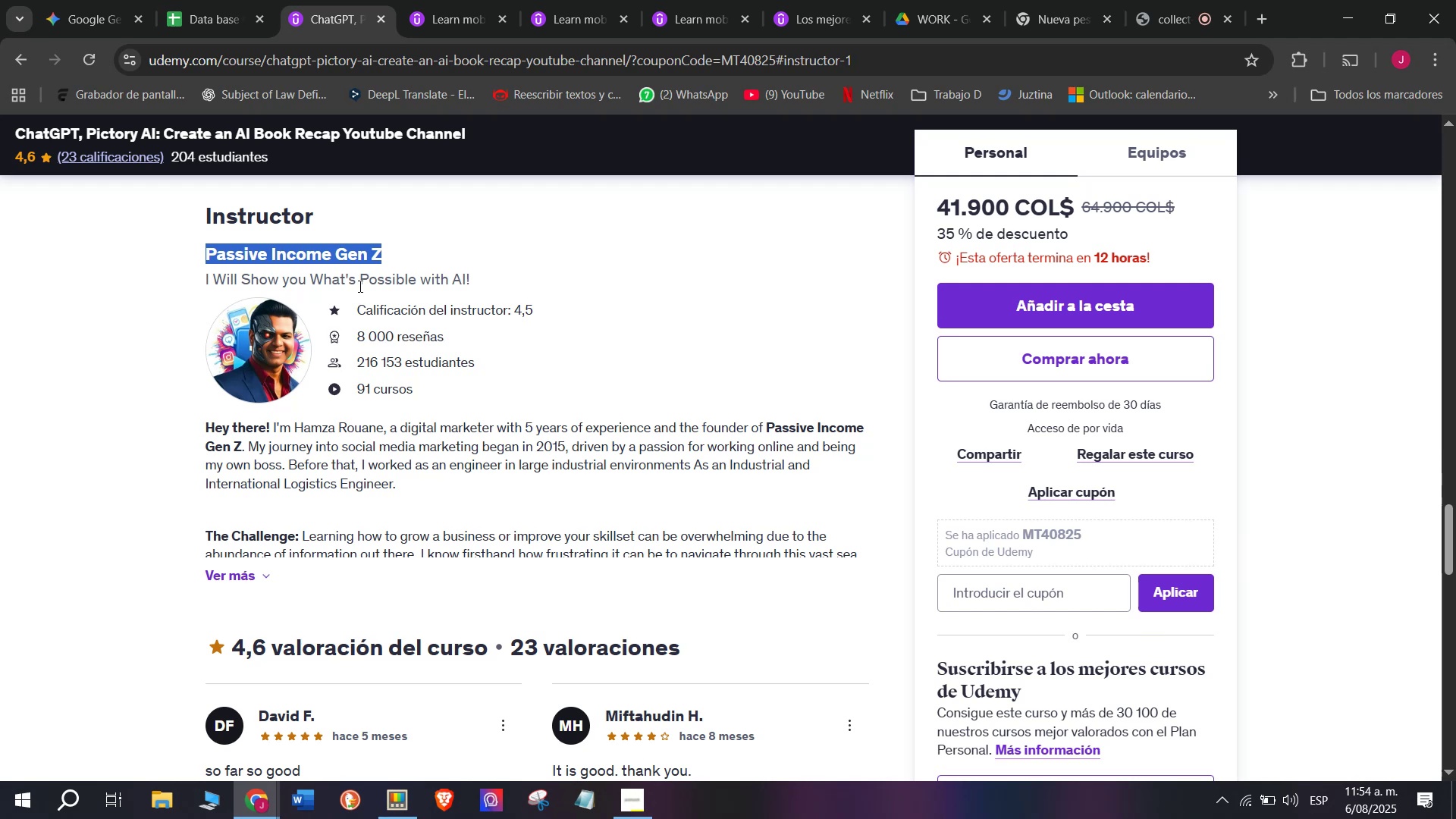 
key(Control+ControlLeft)
 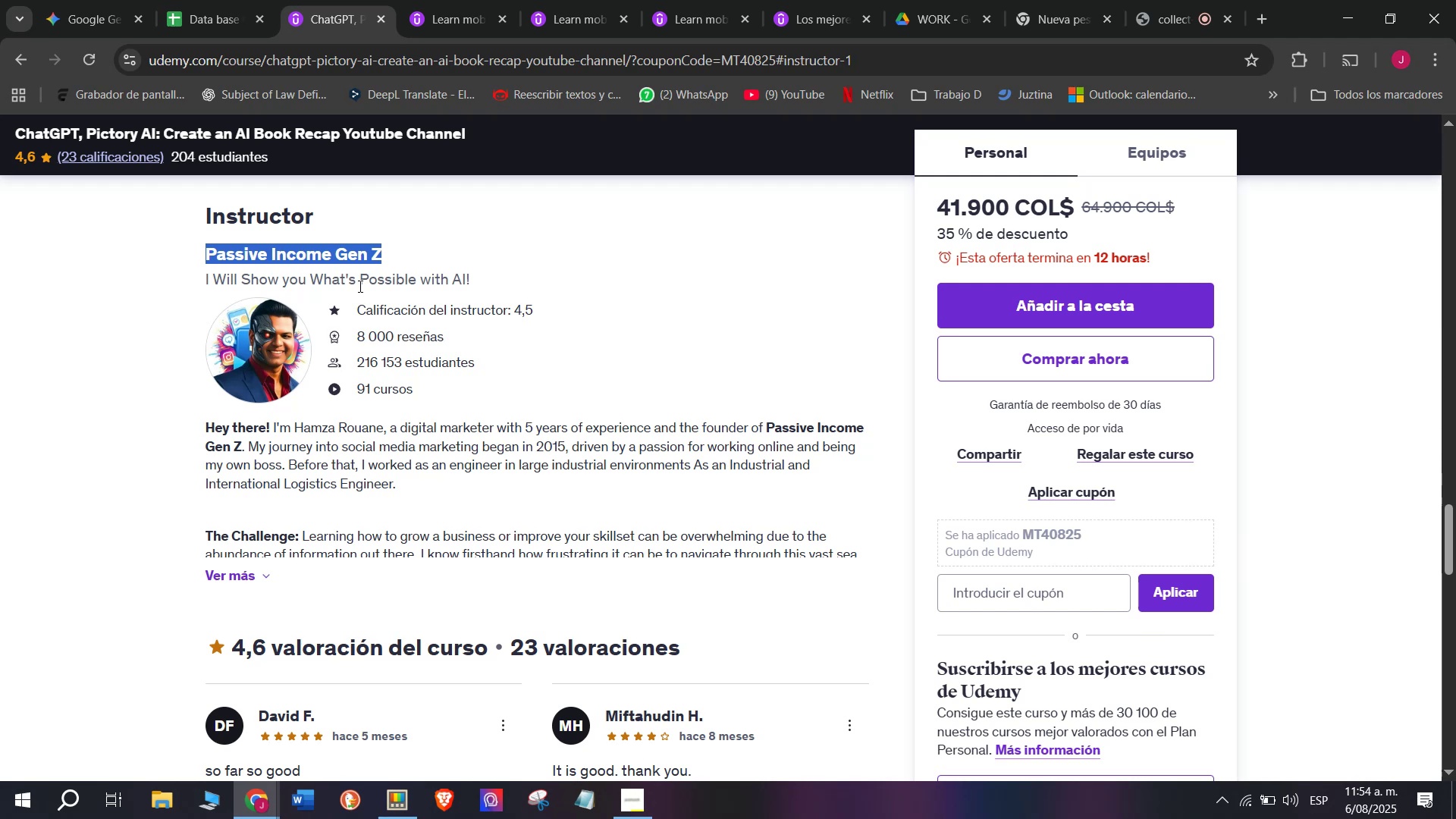 
key(Break)
 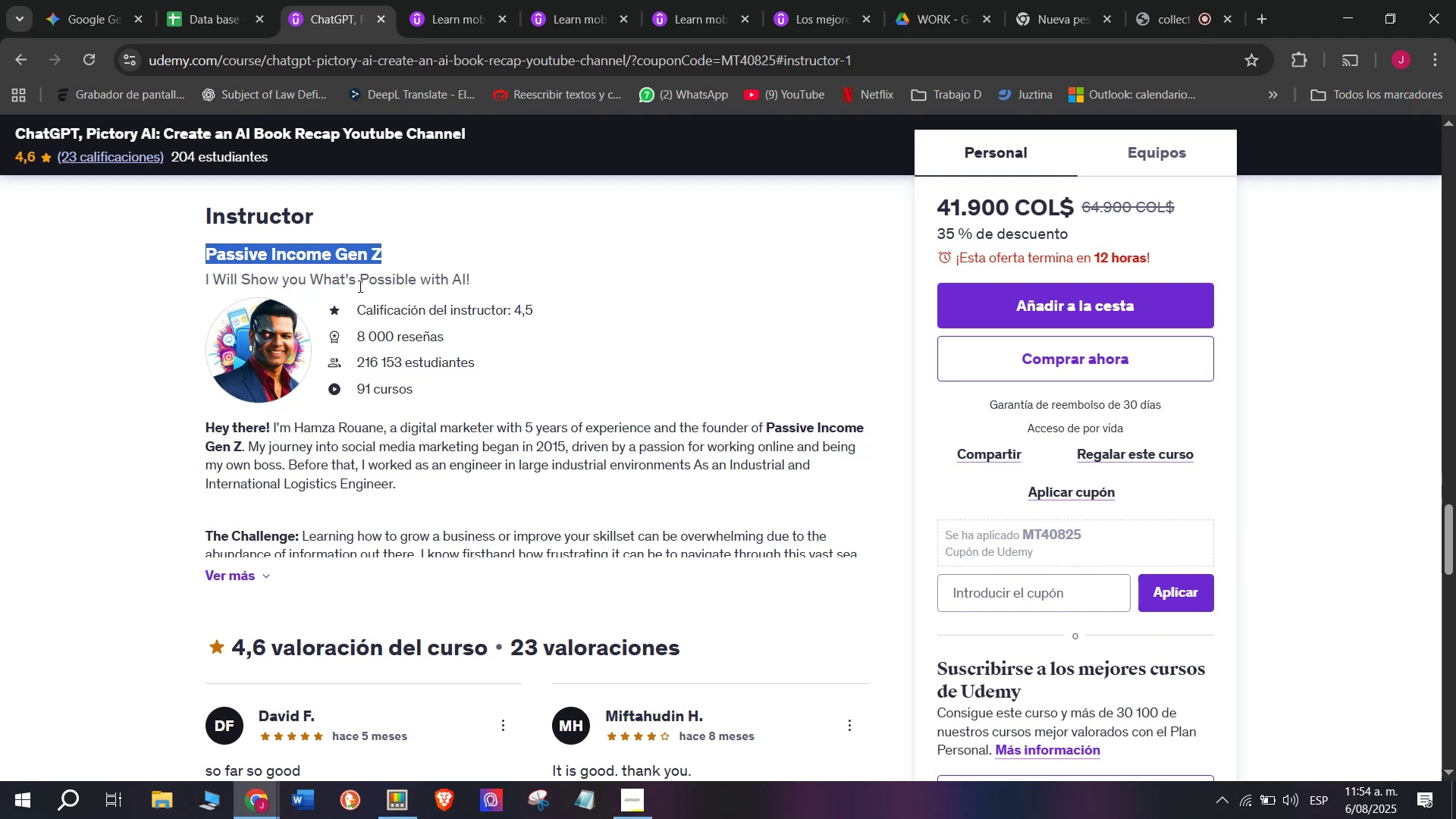 
key(Control+C)
 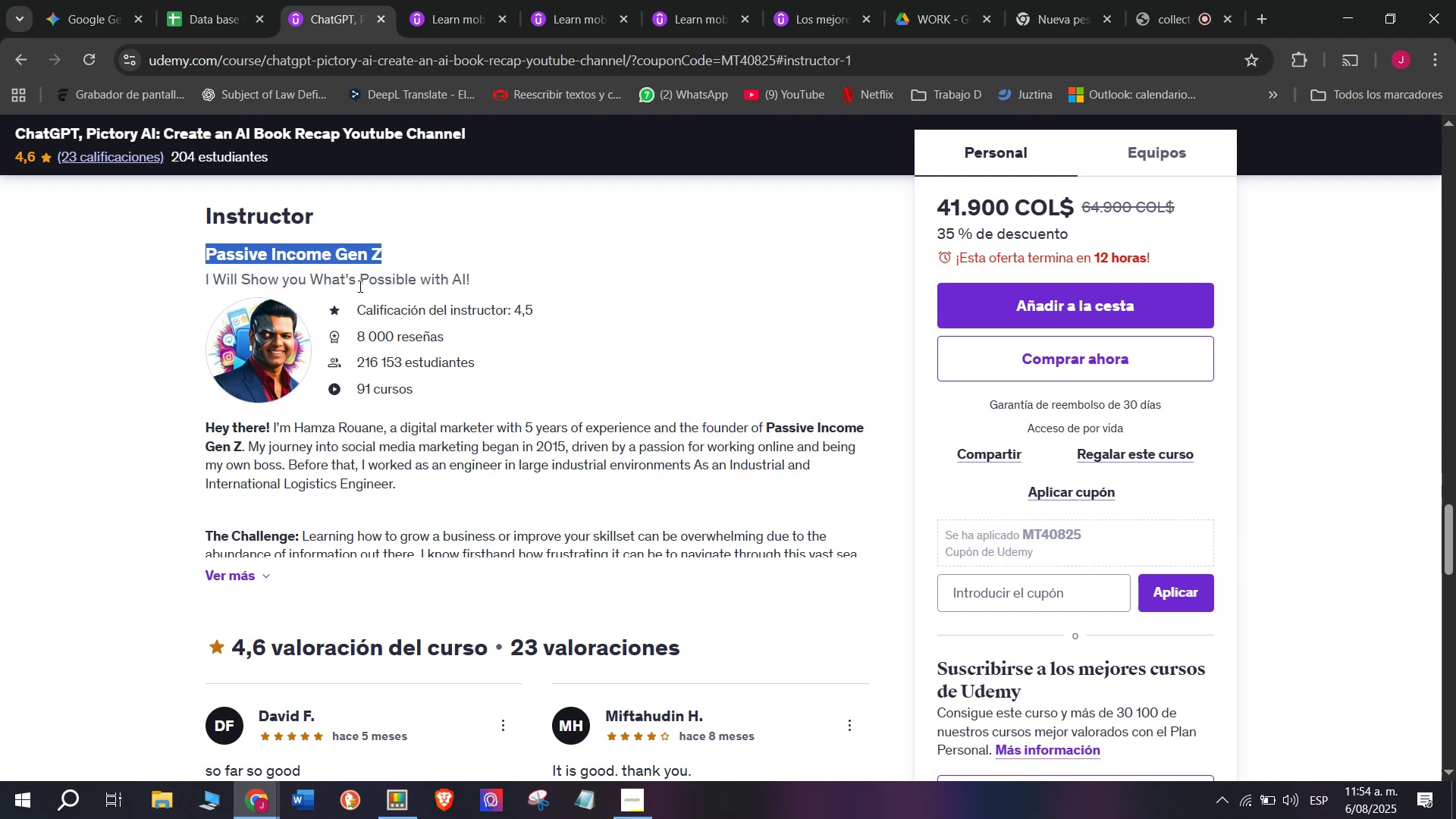 
key(Break)
 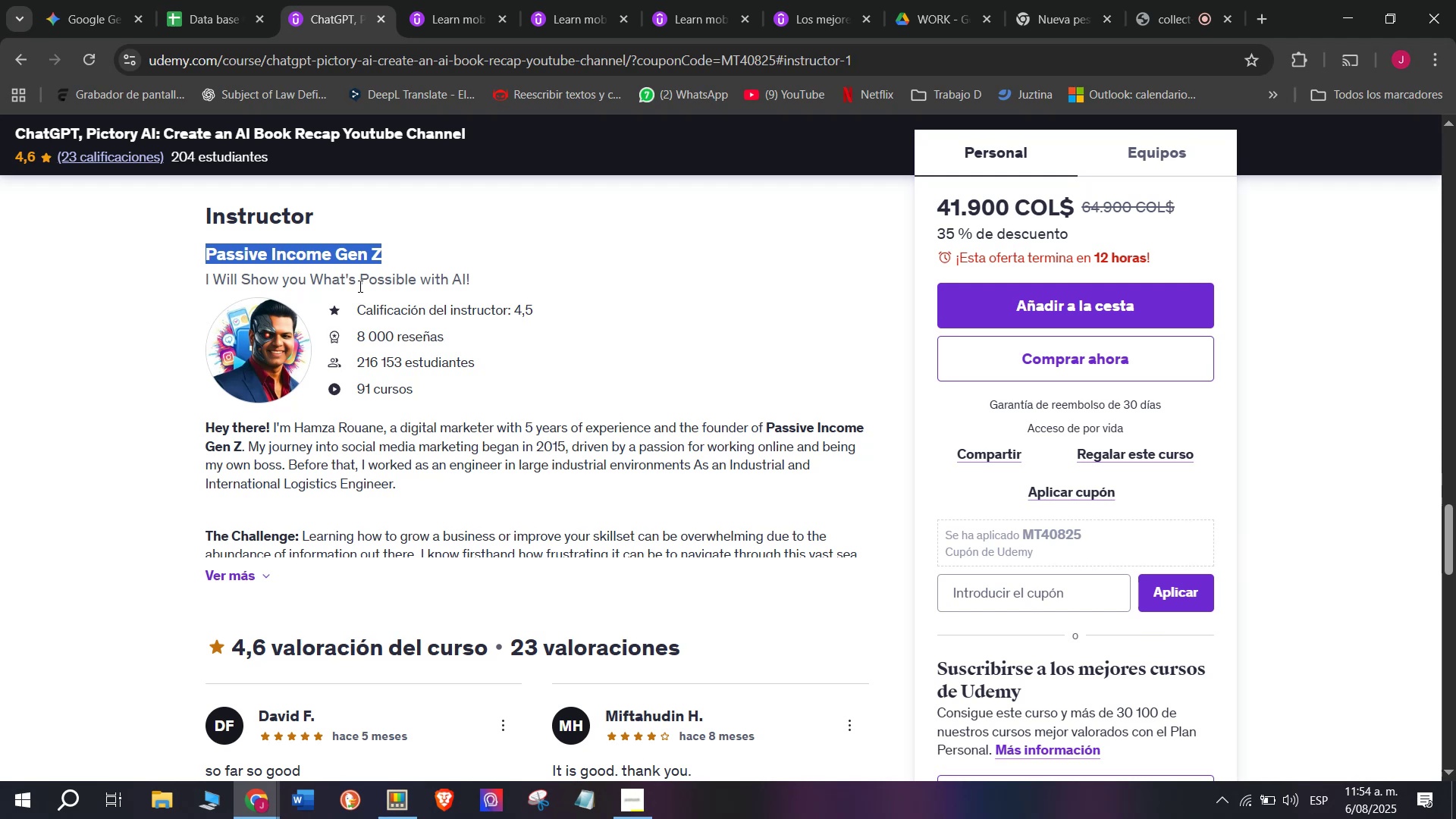 
key(Control+ControlLeft)
 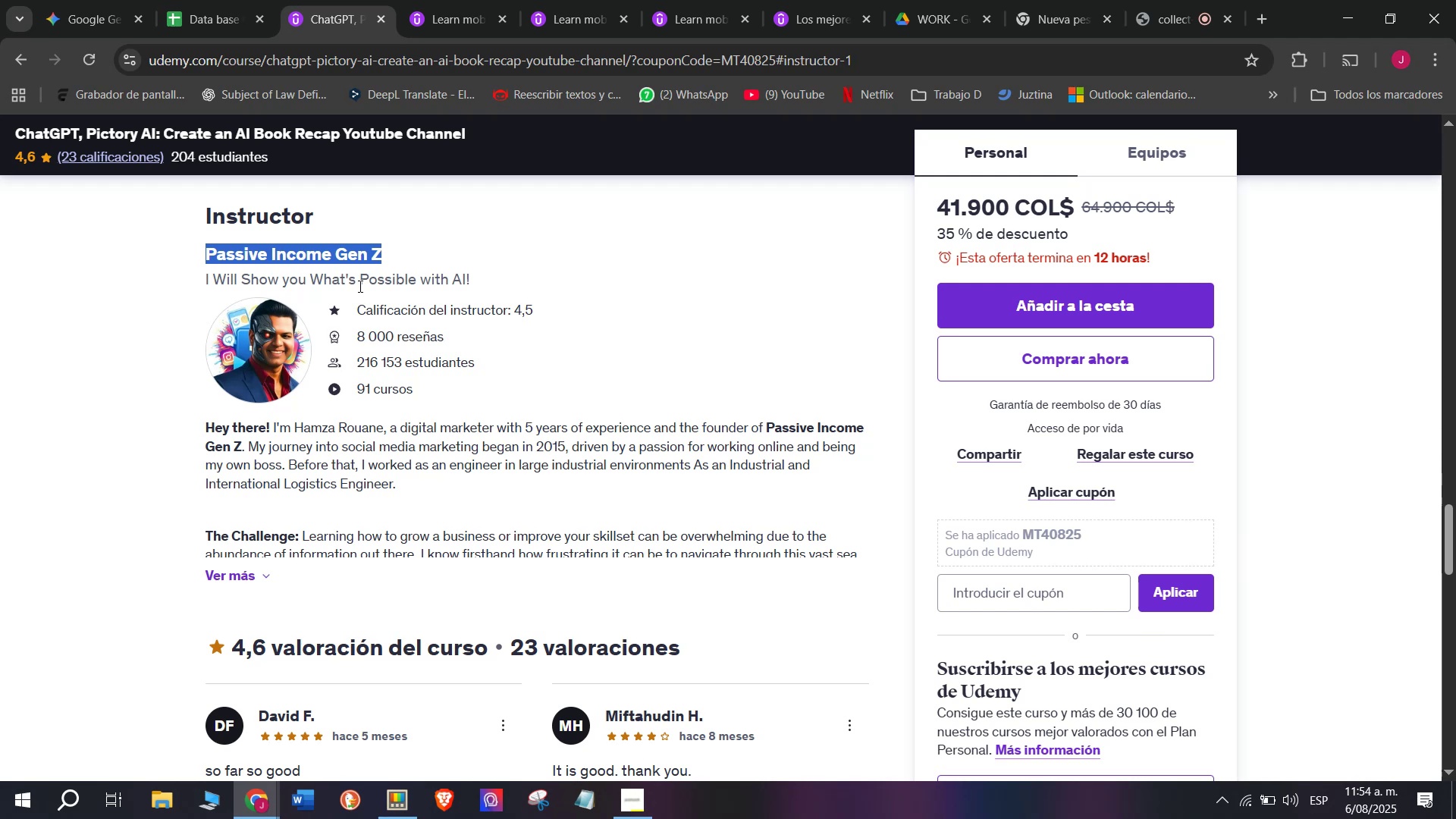 
key(Control+C)
 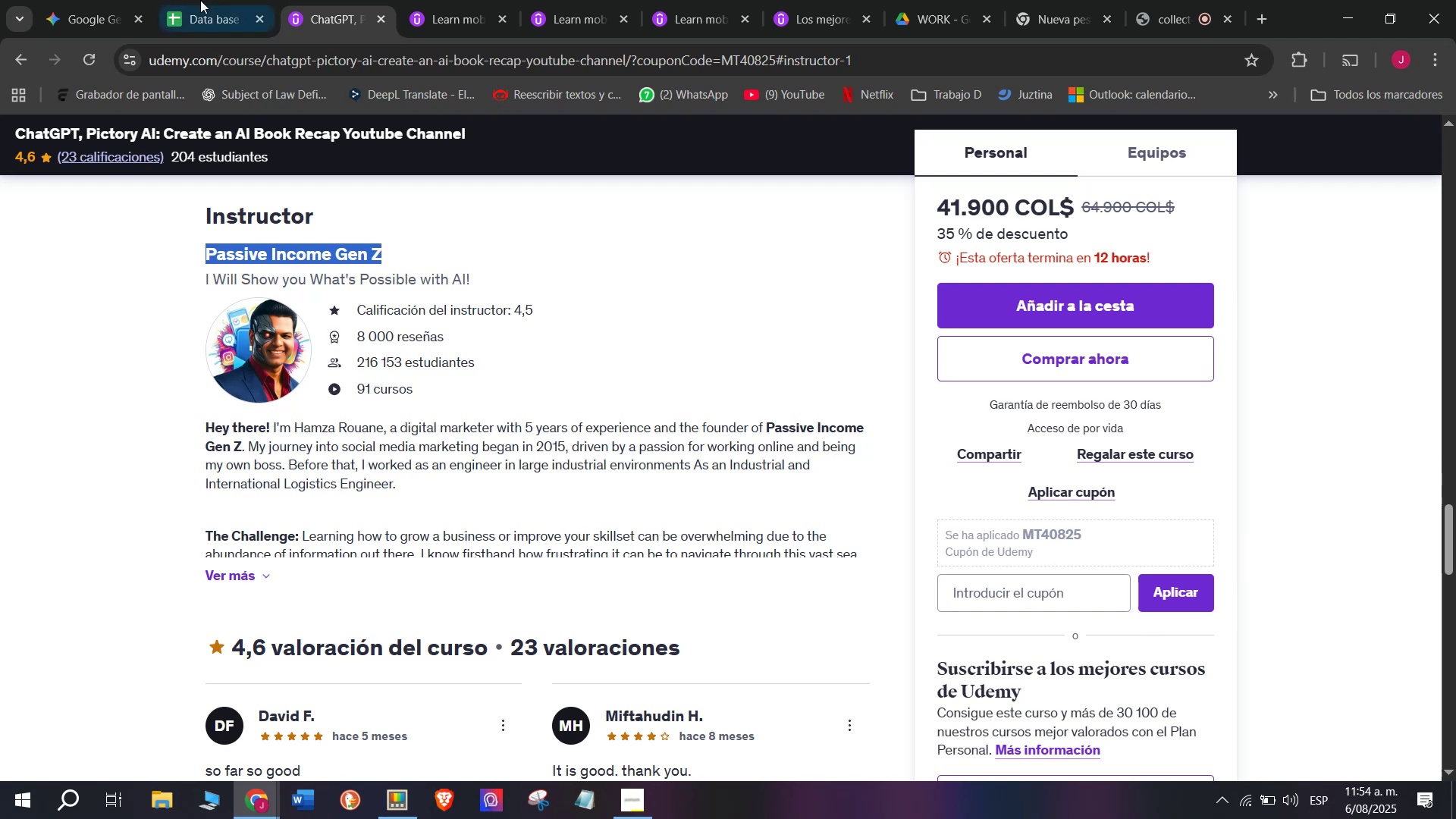 
left_click([215, 0])
 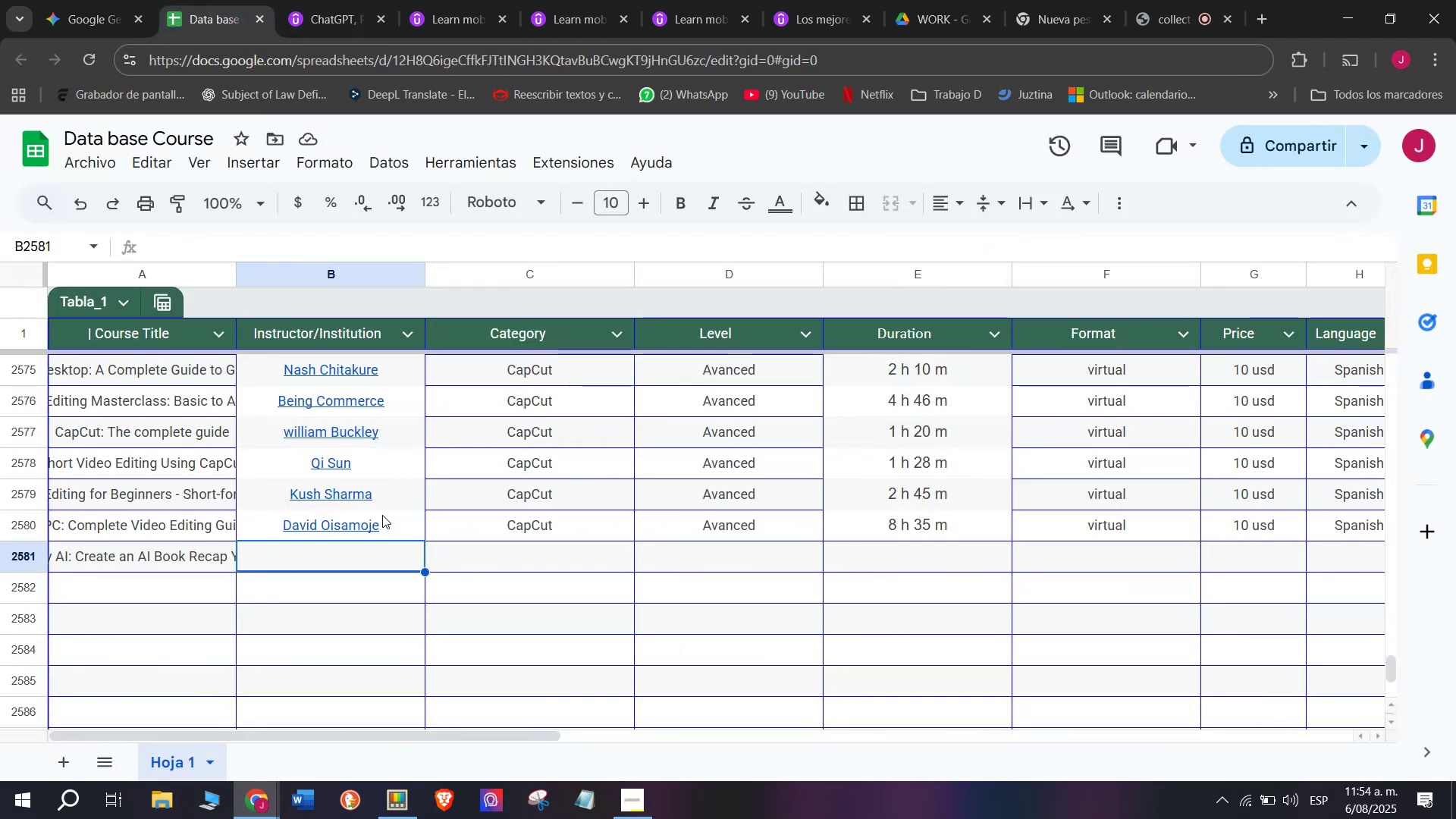 
key(Z)
 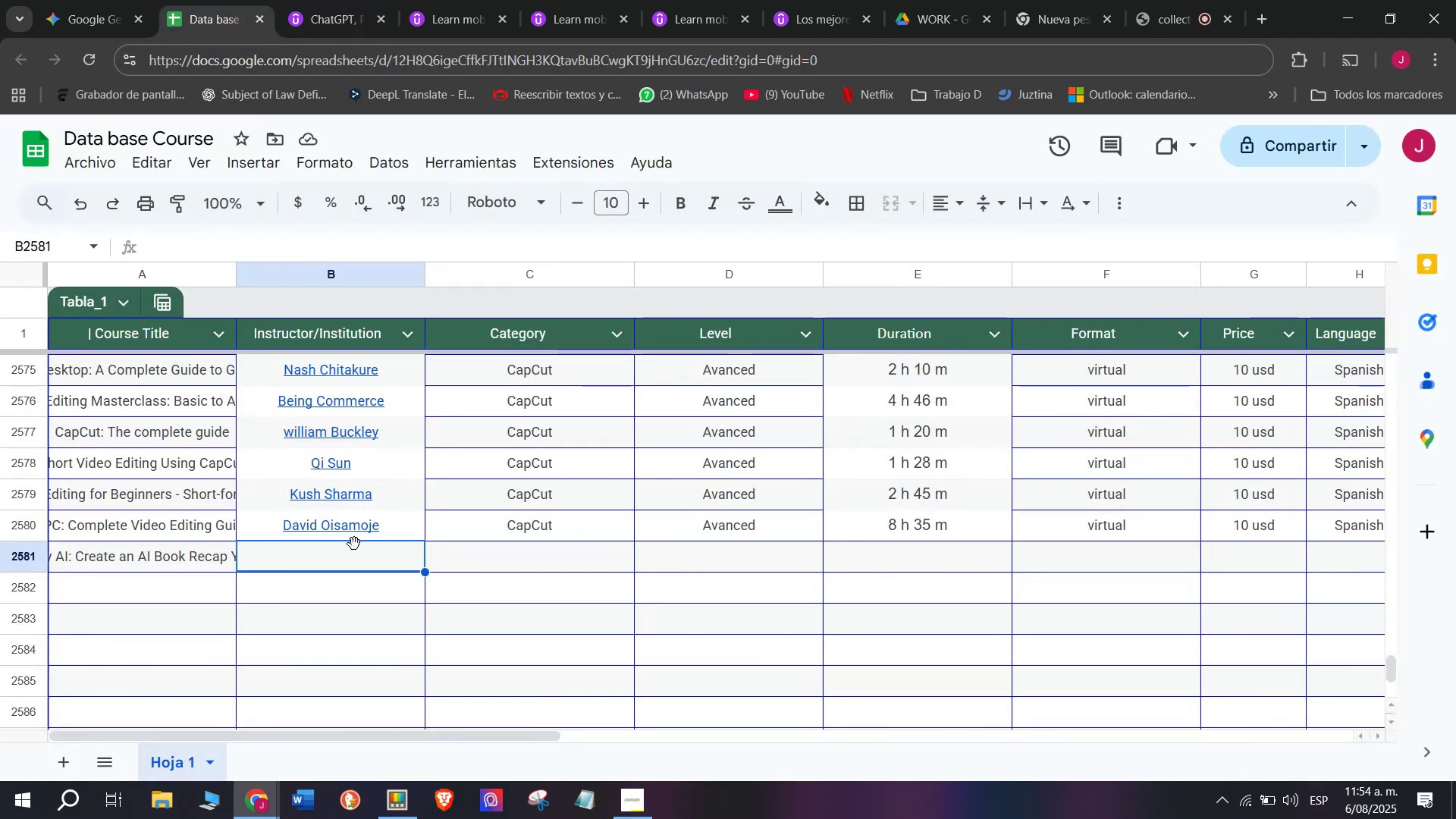 
key(Control+ControlLeft)
 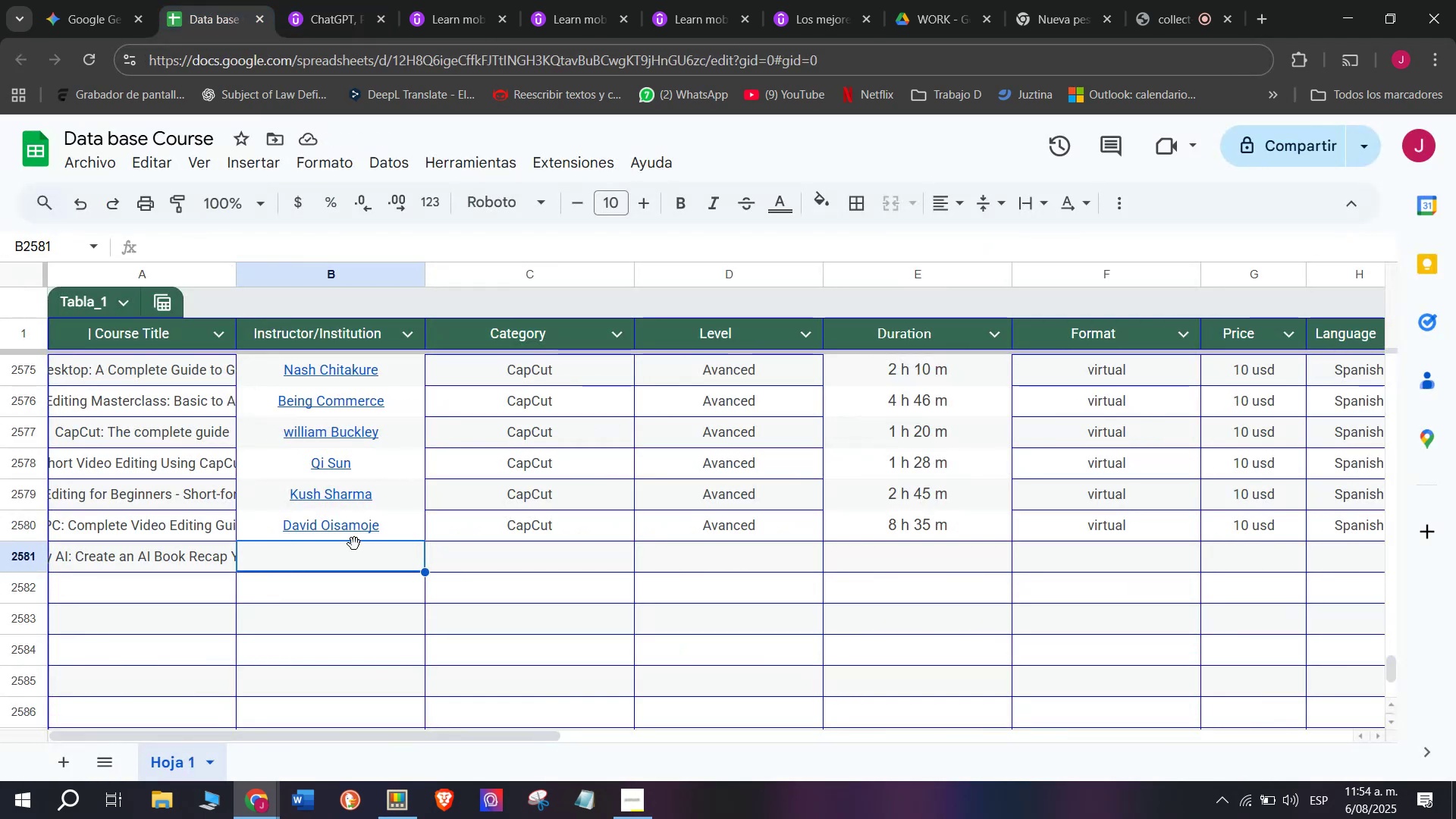 
key(Control+V)
 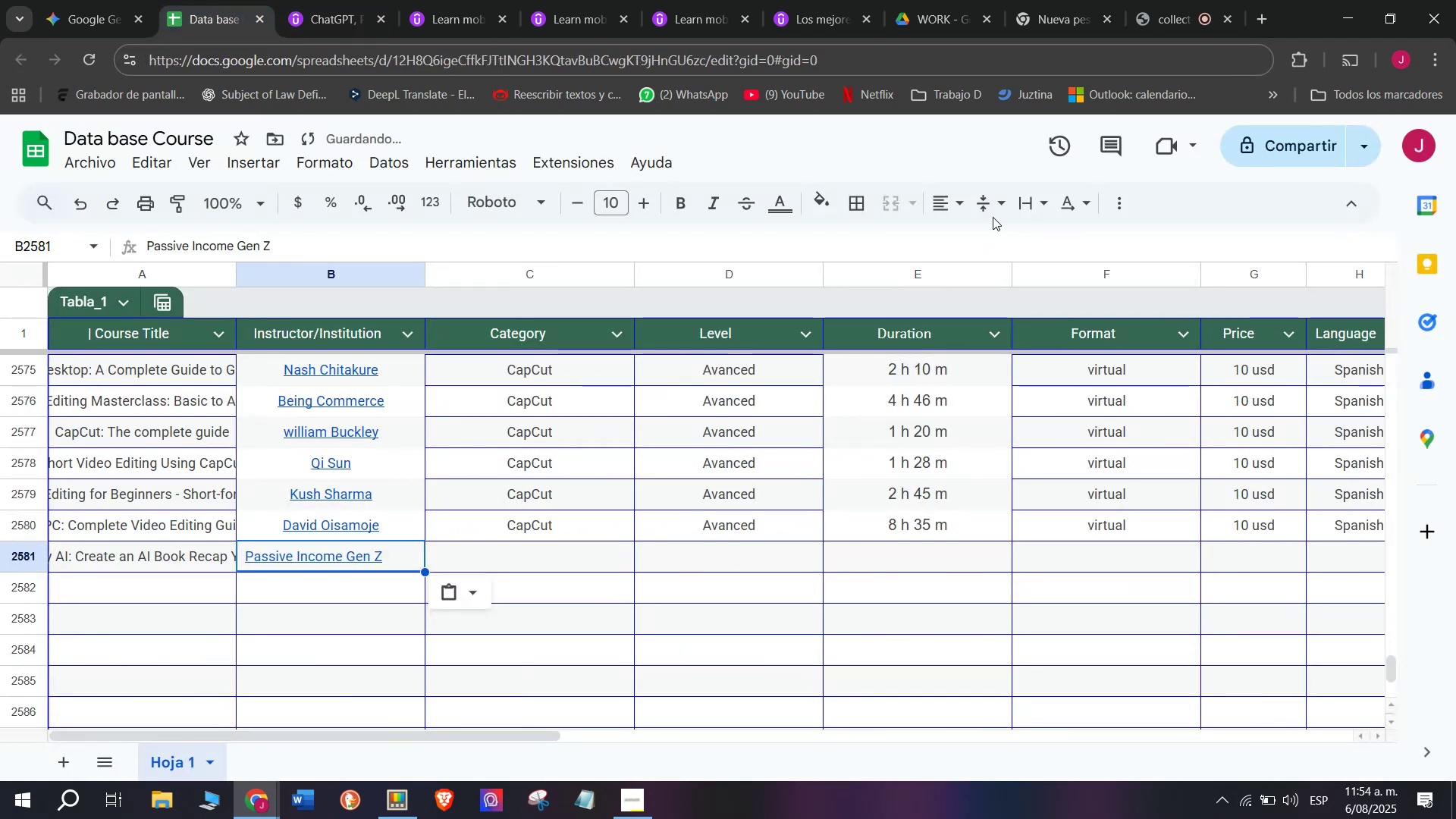 
left_click([953, 202])
 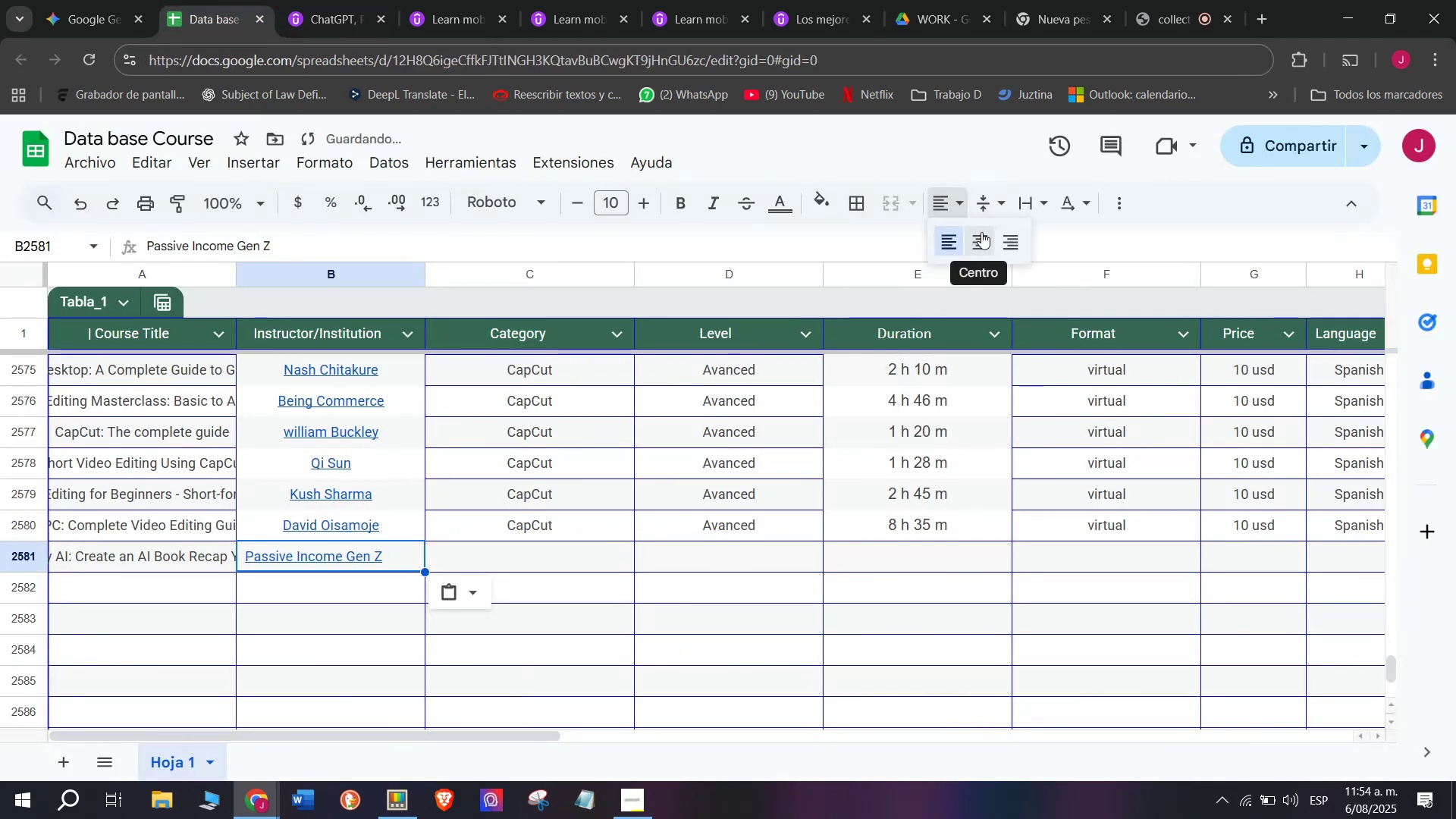 
left_click([981, 233])
 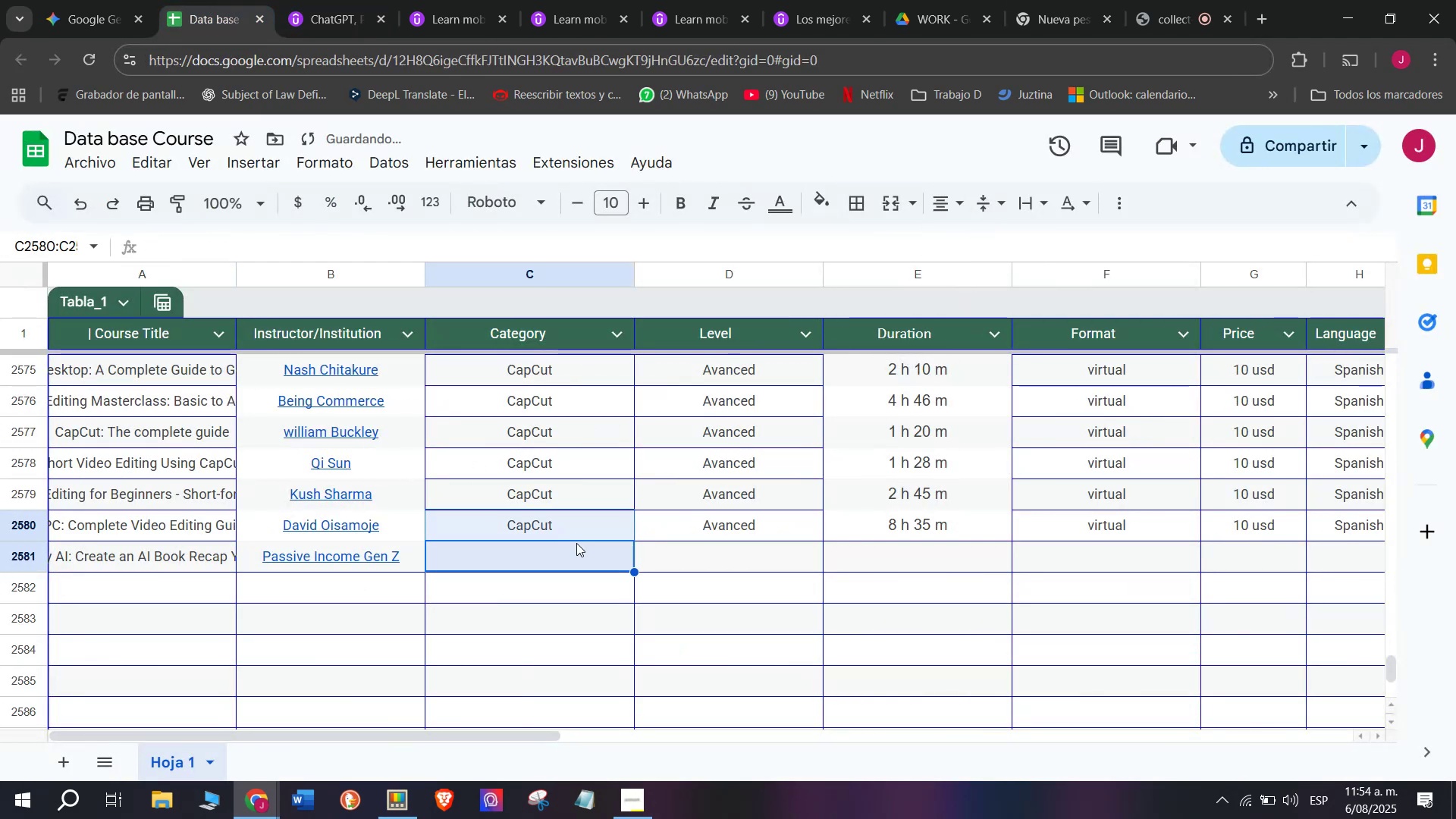 
key(Break)
 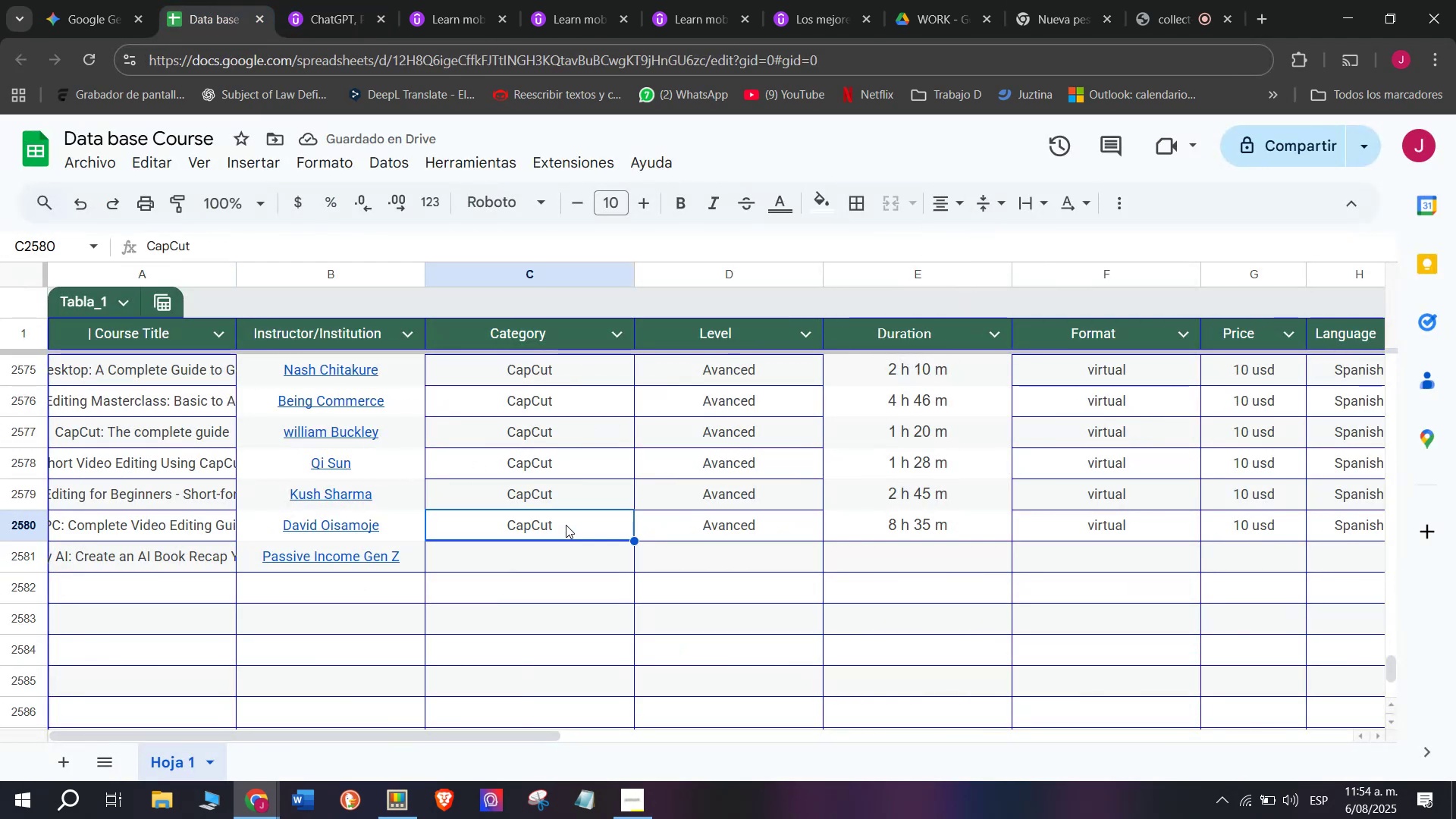 
key(Control+ControlLeft)
 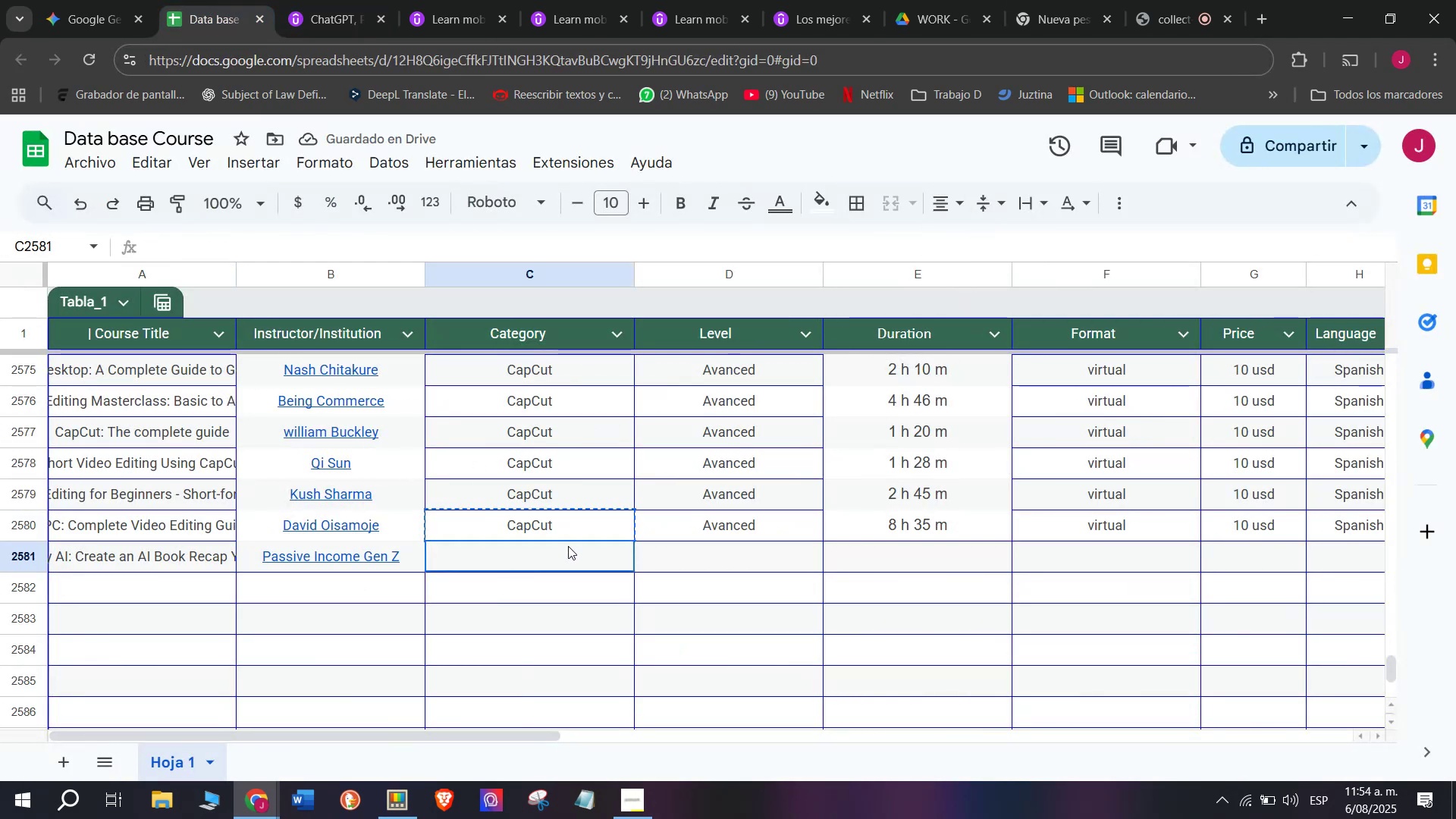 
key(Control+C)
 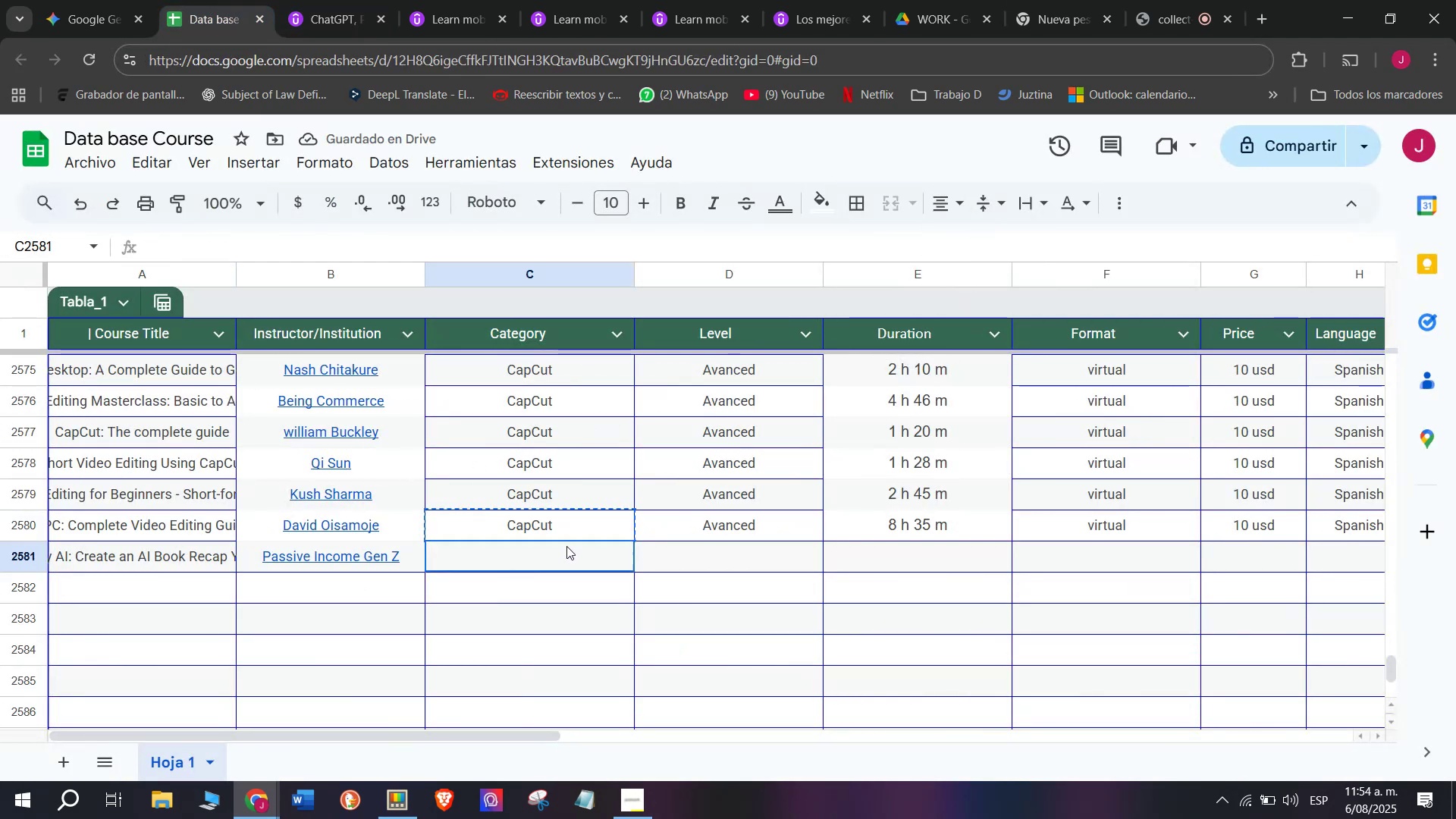 
key(Z)
 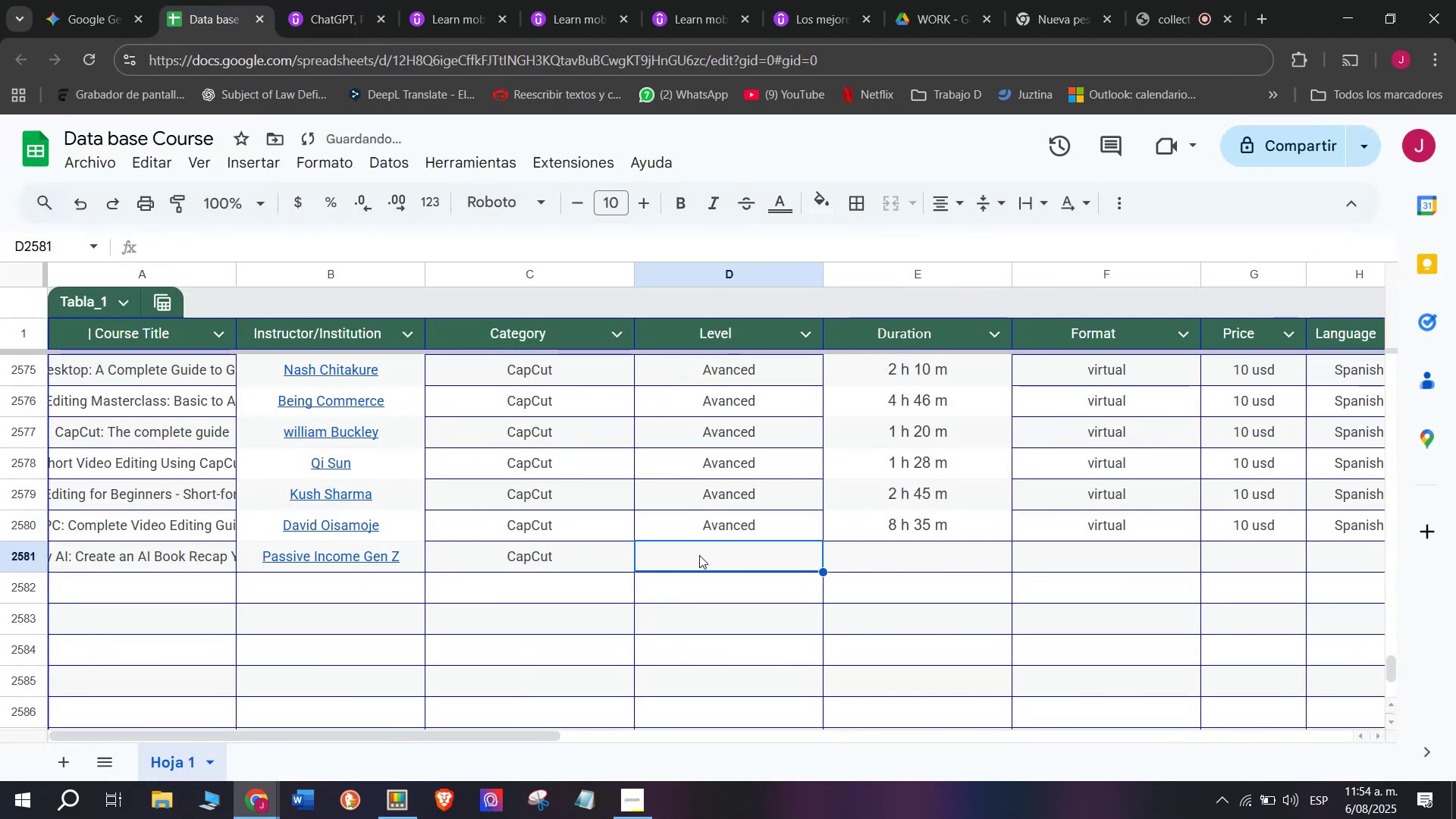 
key(Control+ControlLeft)
 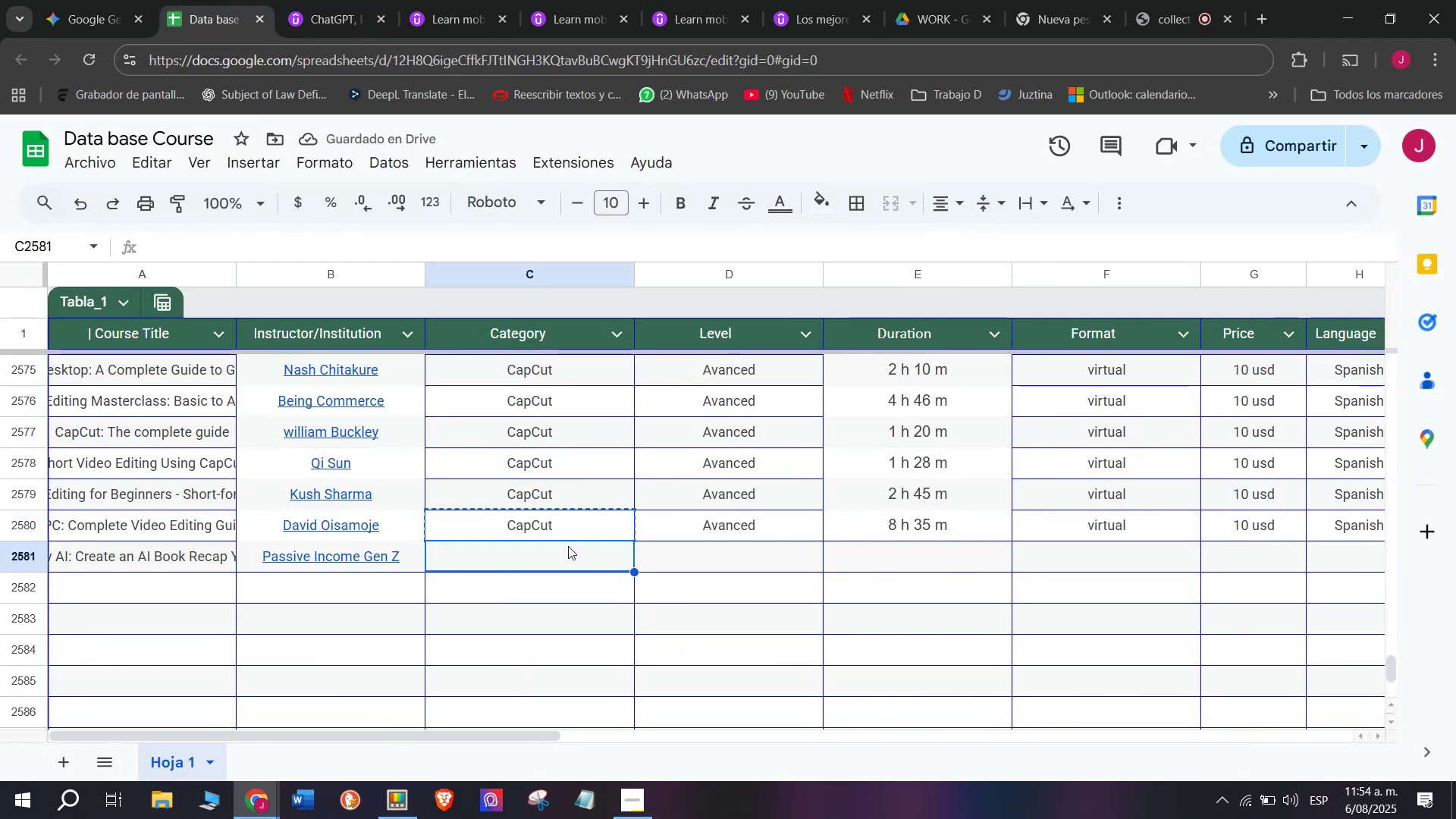 
key(Control+V)
 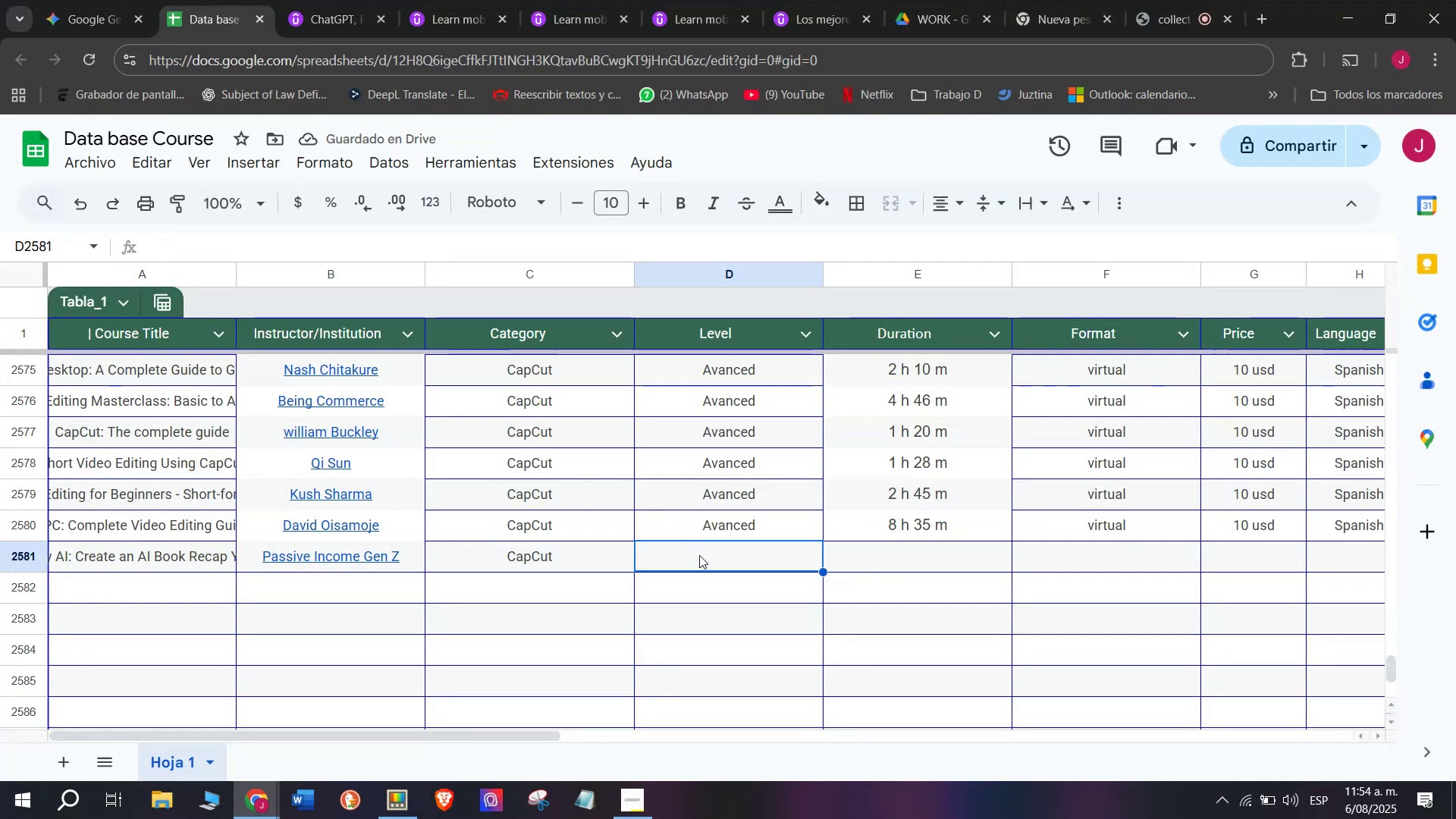 
left_click([742, 516])
 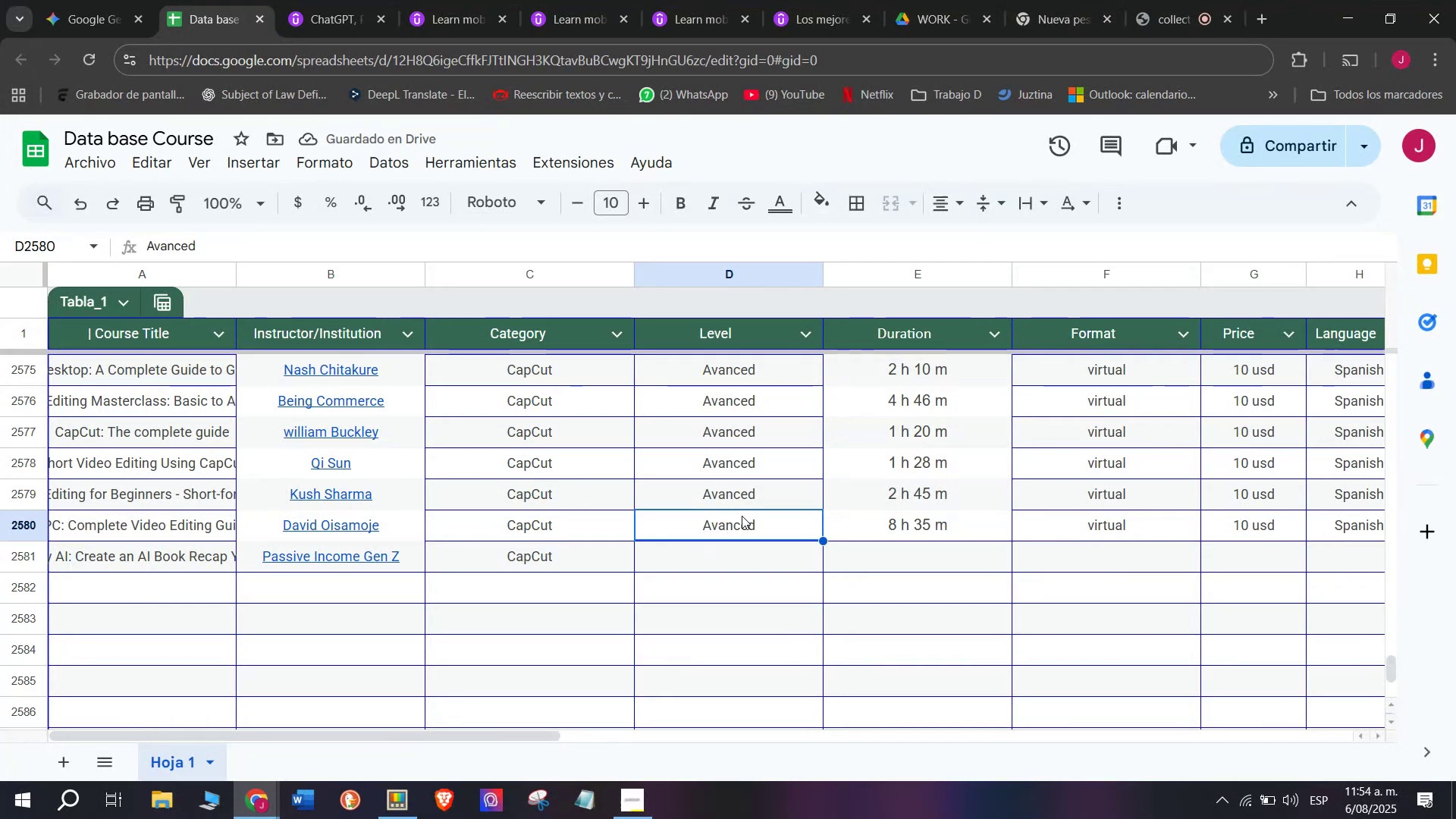 
key(Break)
 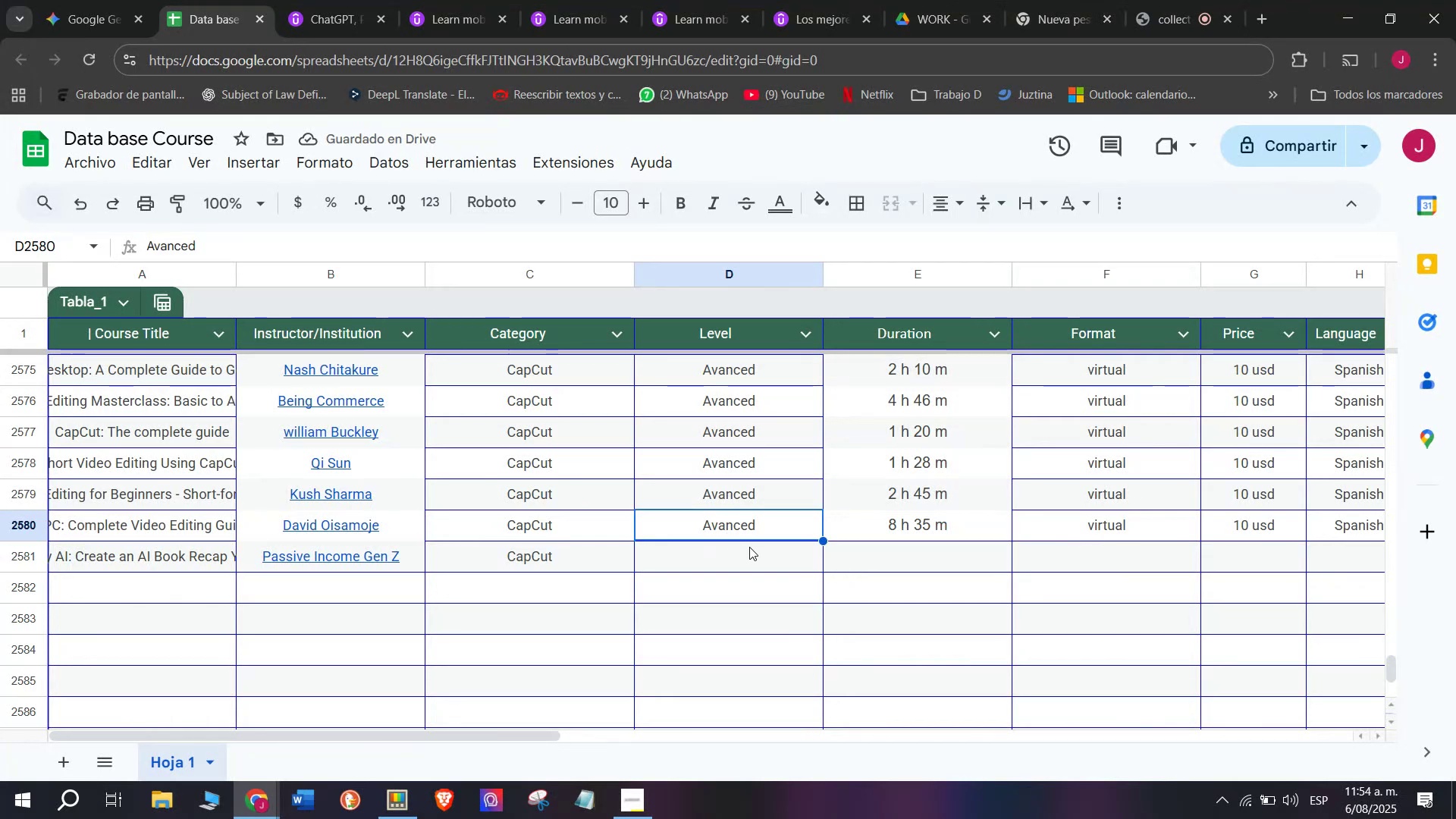 
key(Control+ControlLeft)
 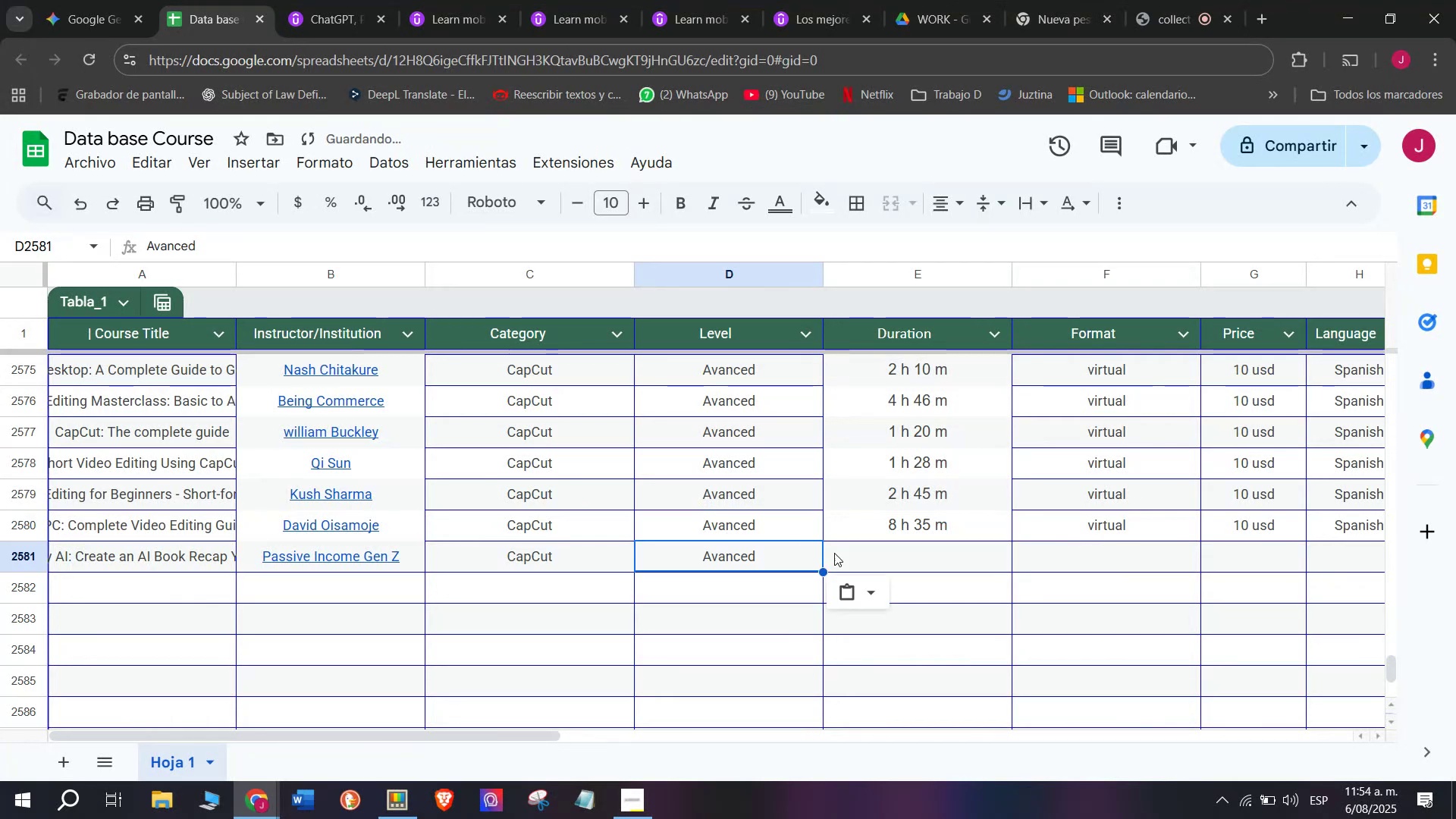 
key(Control+C)
 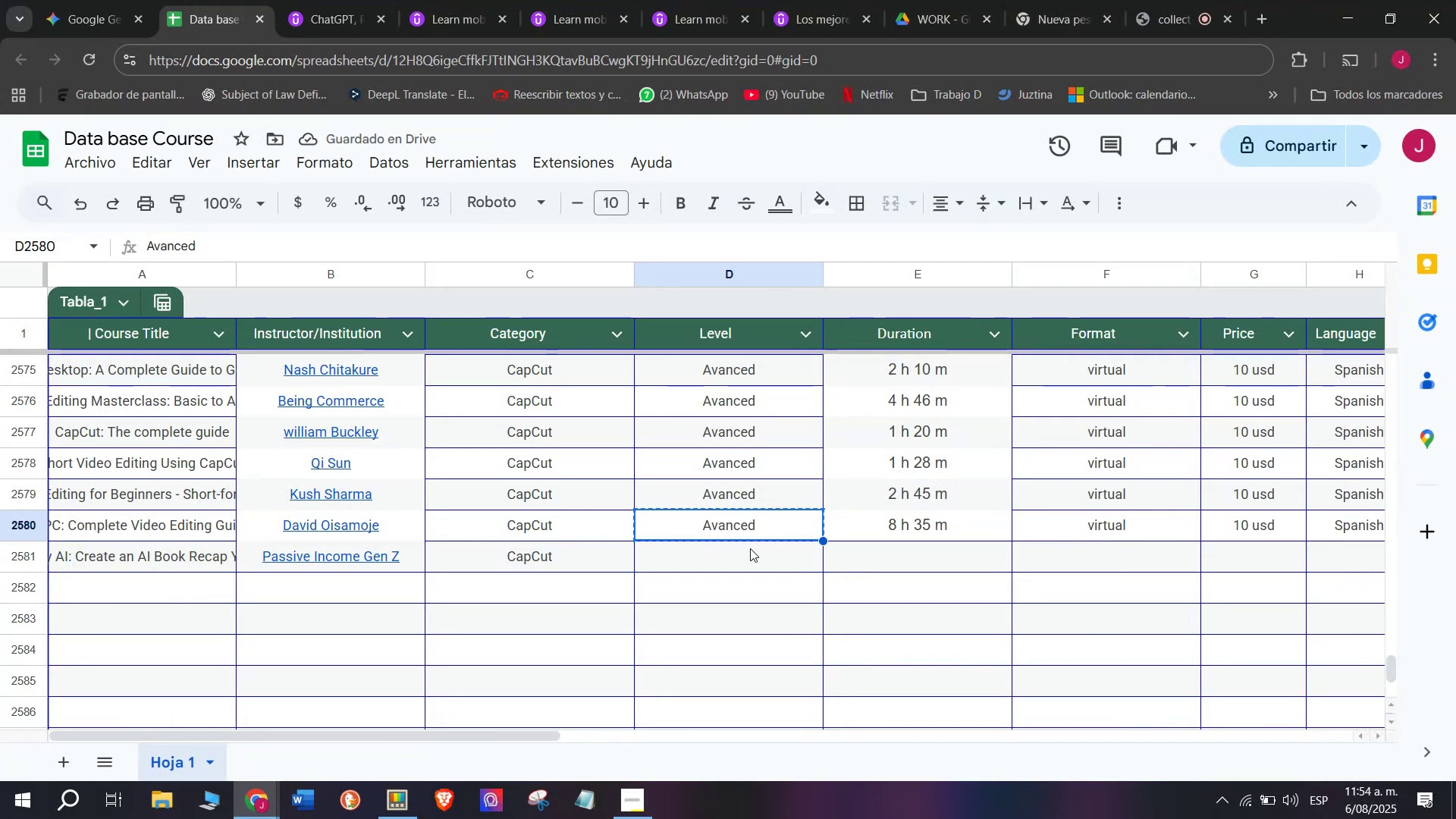 
double_click([750, 548])
 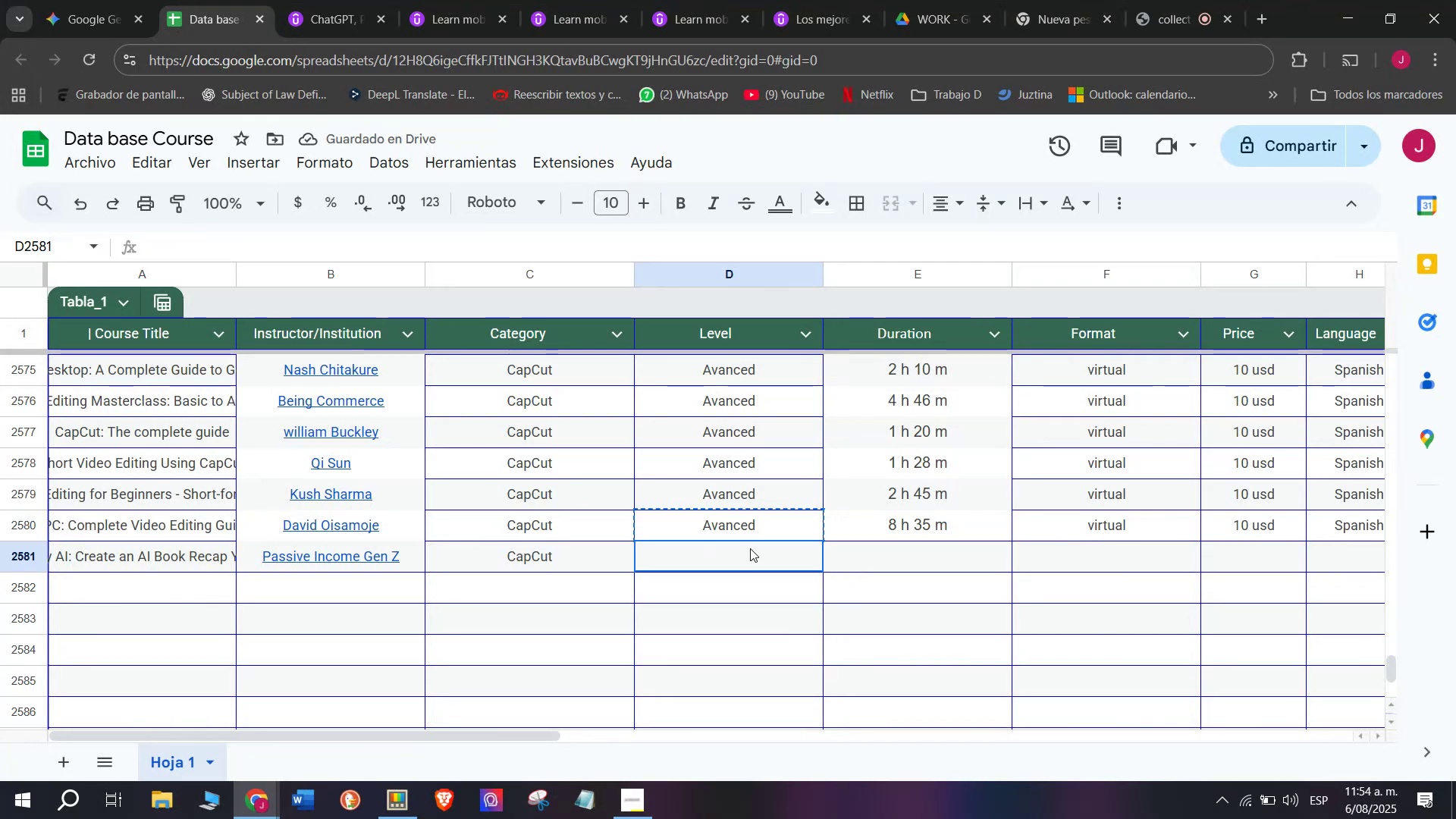 
key(Control+ControlLeft)
 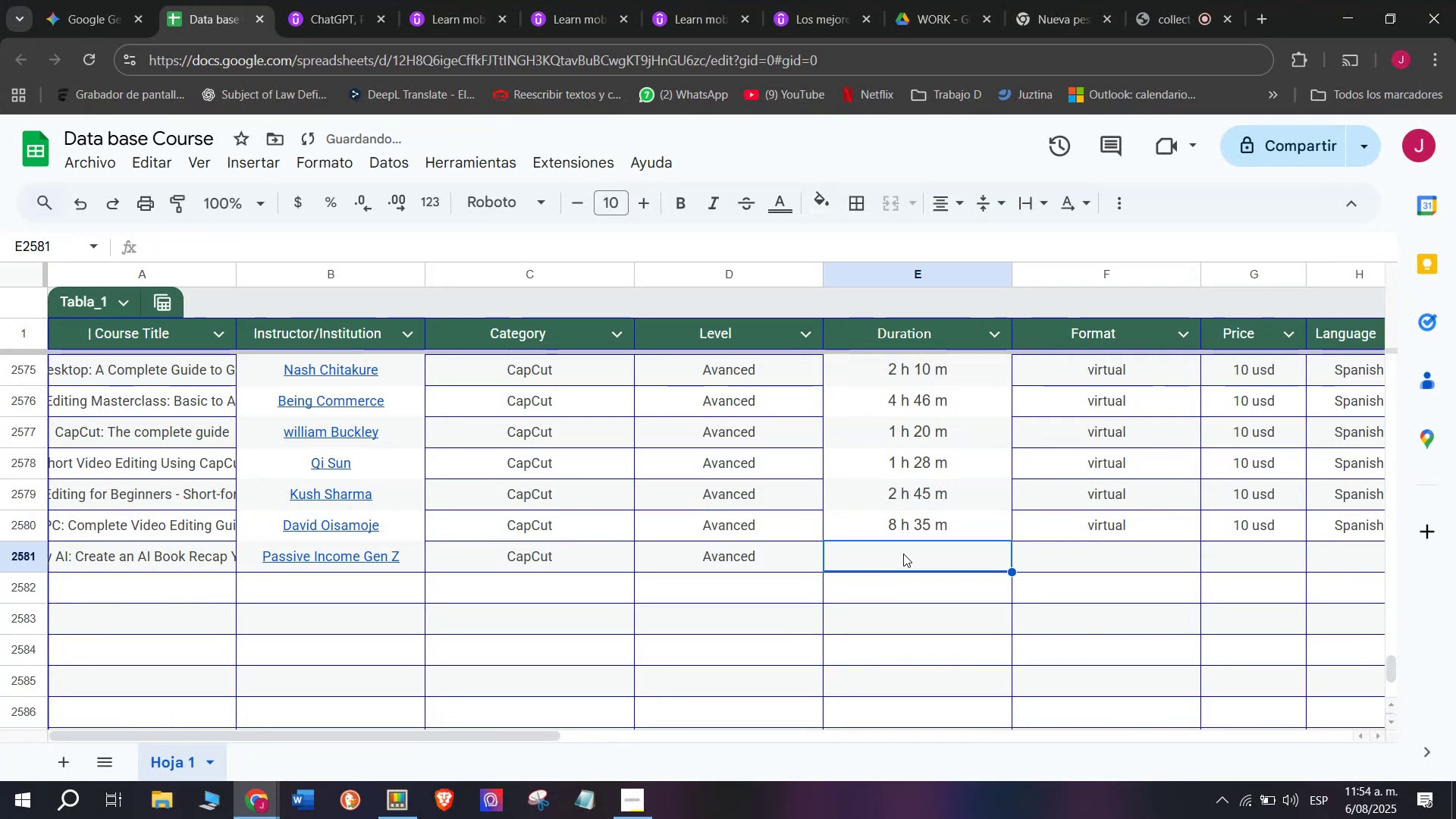 
key(Z)
 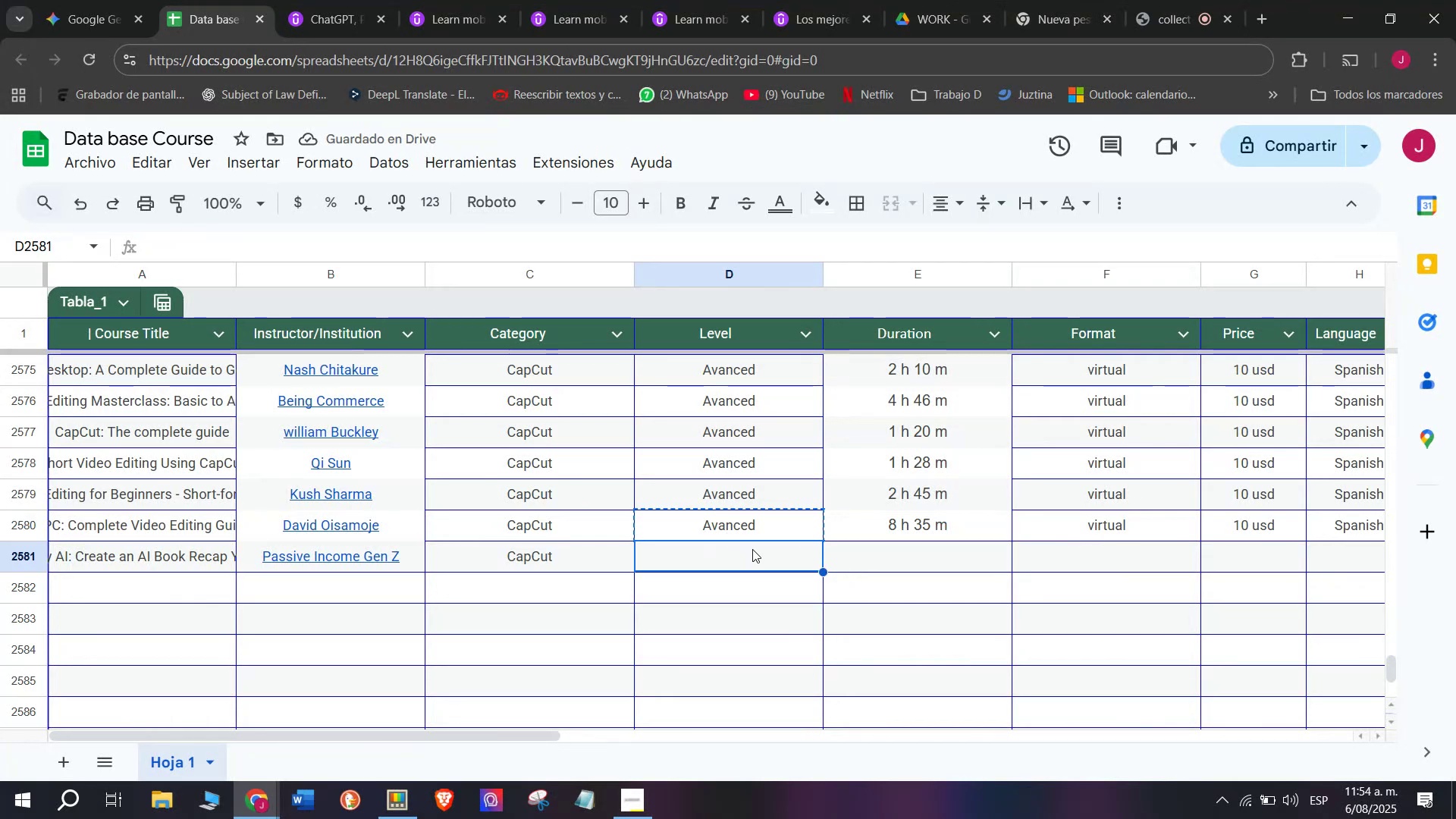 
key(Control+V)
 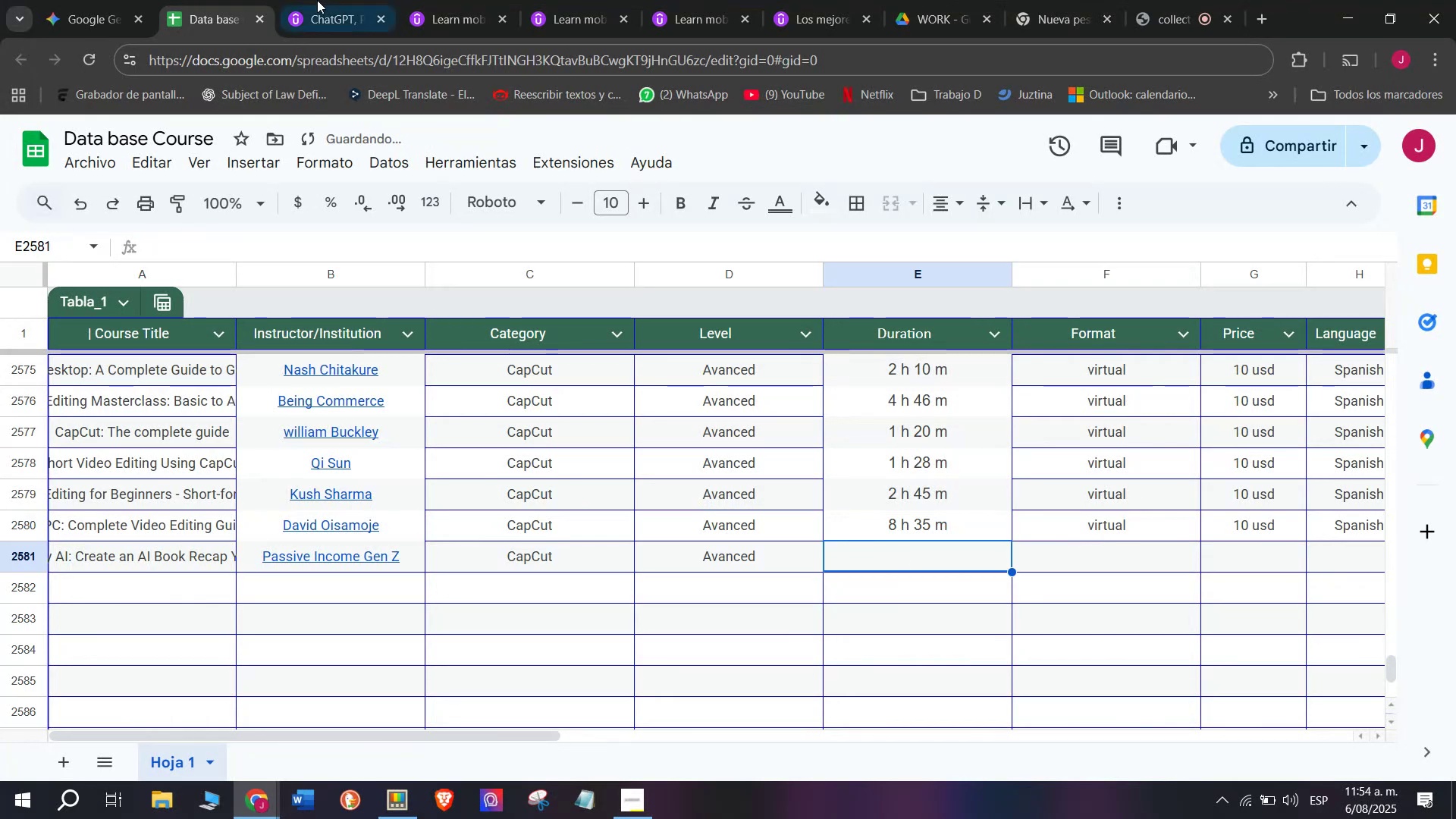 
left_click([300, 0])
 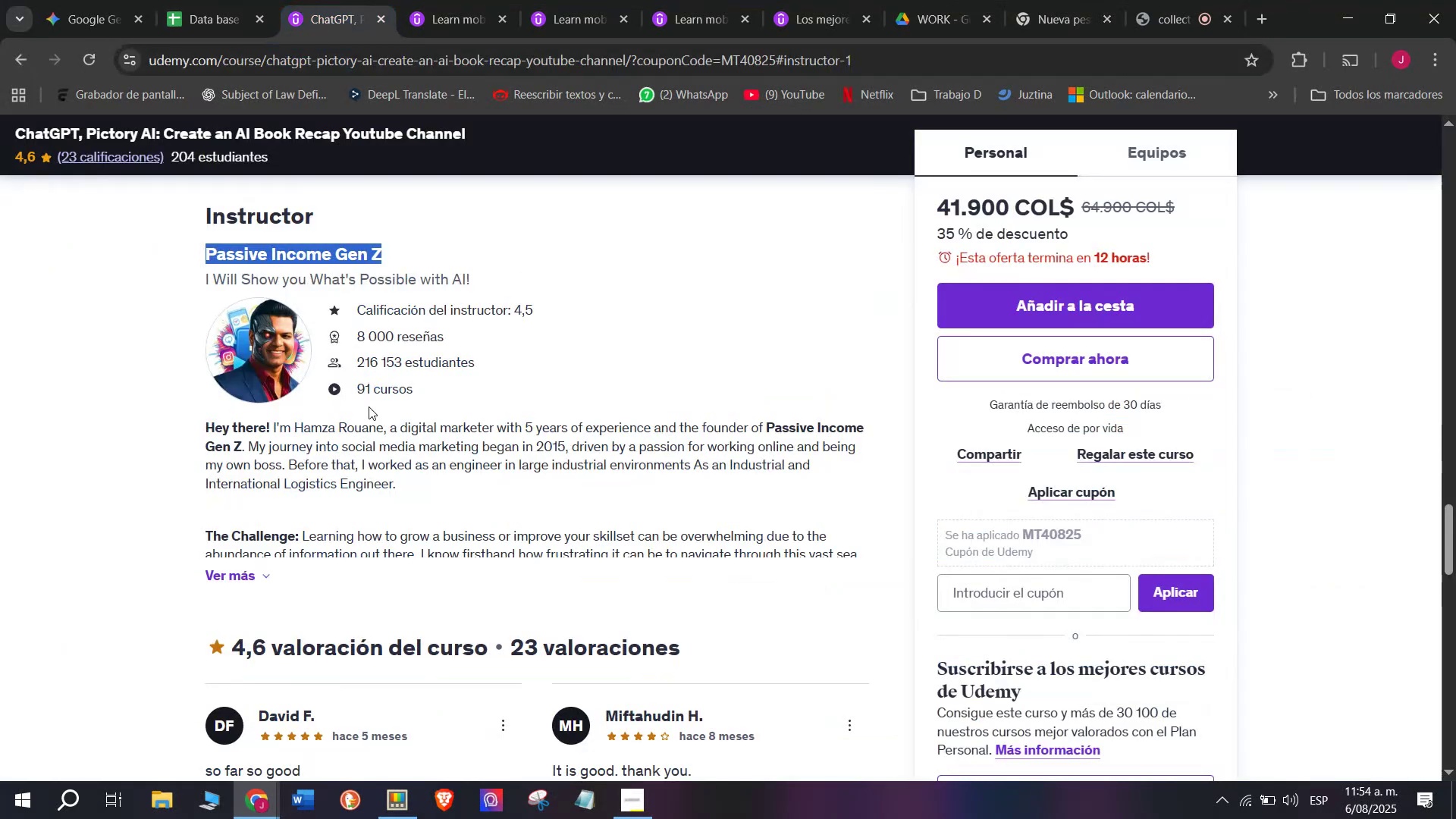 
scroll: coordinate [375, 509], scroll_direction: up, amount: 10.0
 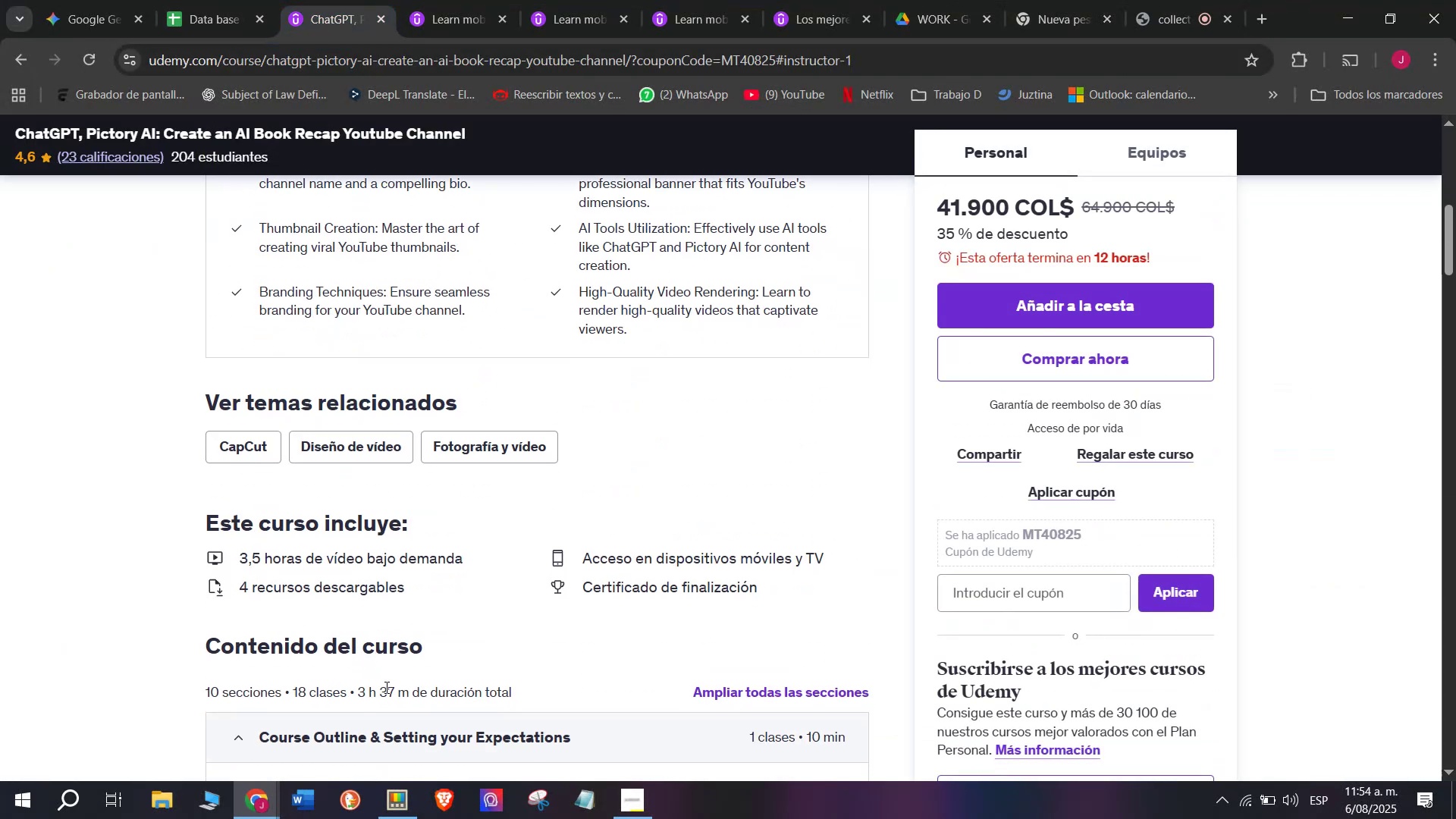 
left_click_drag(start_coordinate=[406, 690], to_coordinate=[360, 691])
 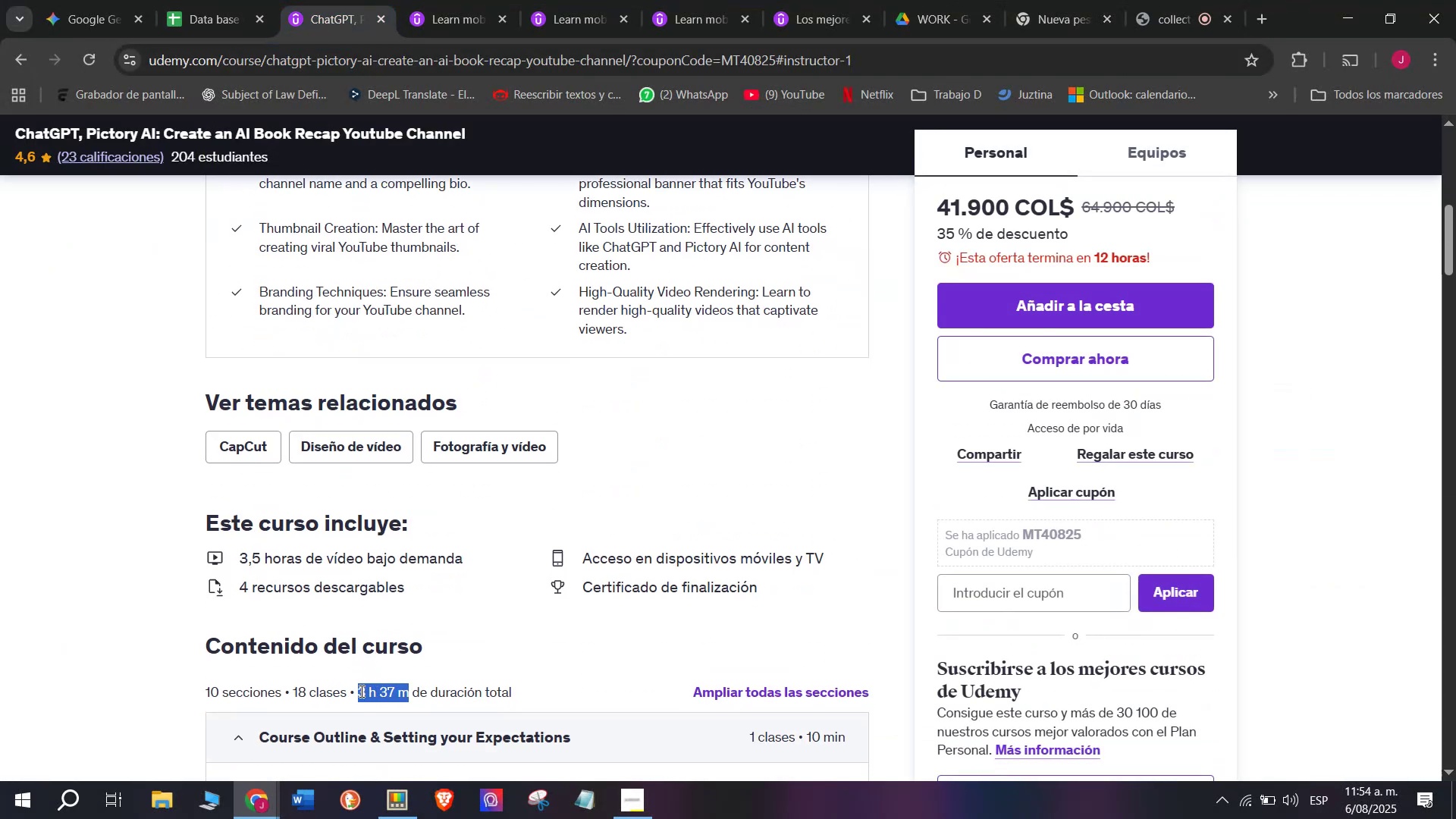 
key(Break)
 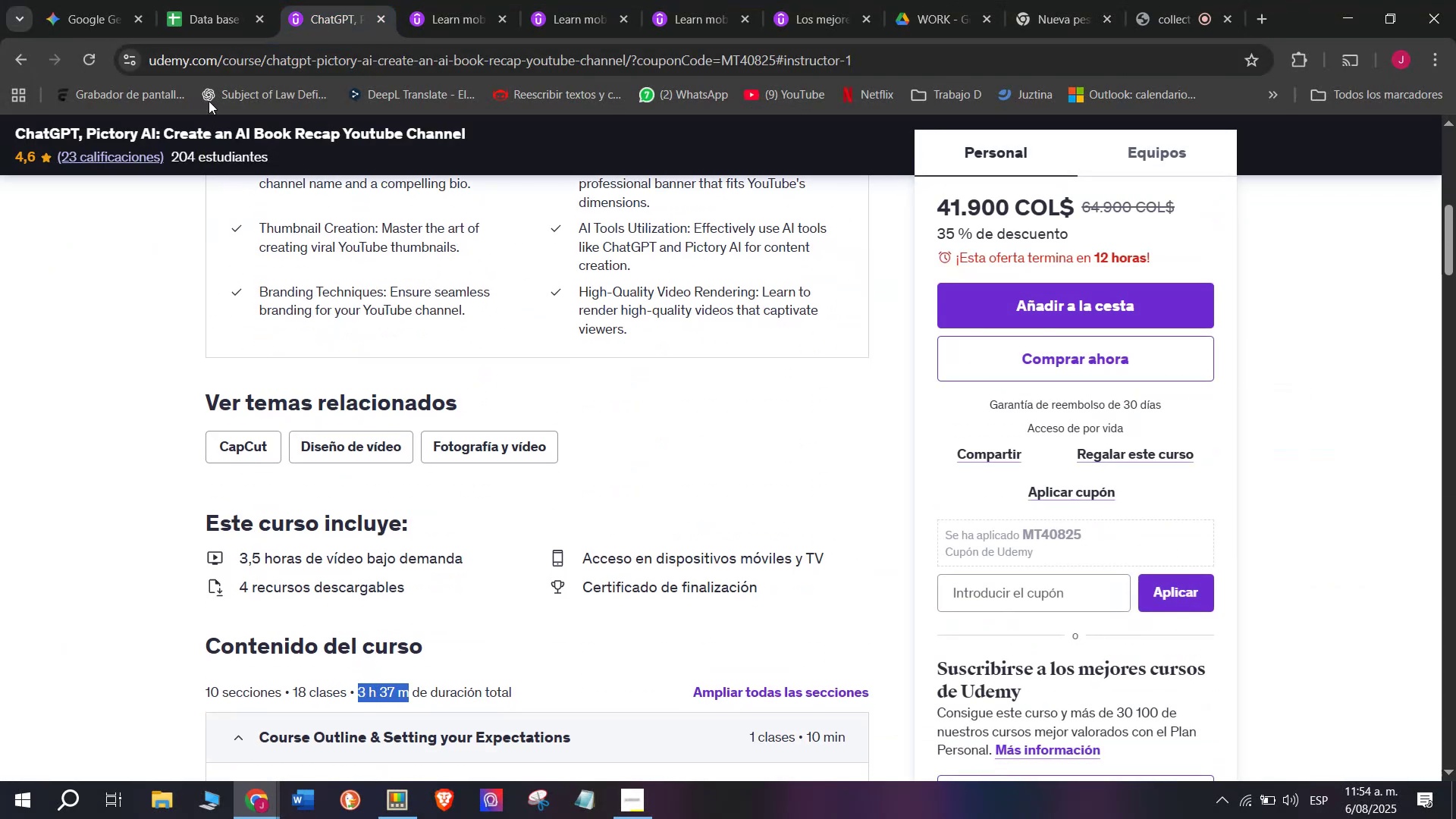 
key(Control+ControlLeft)
 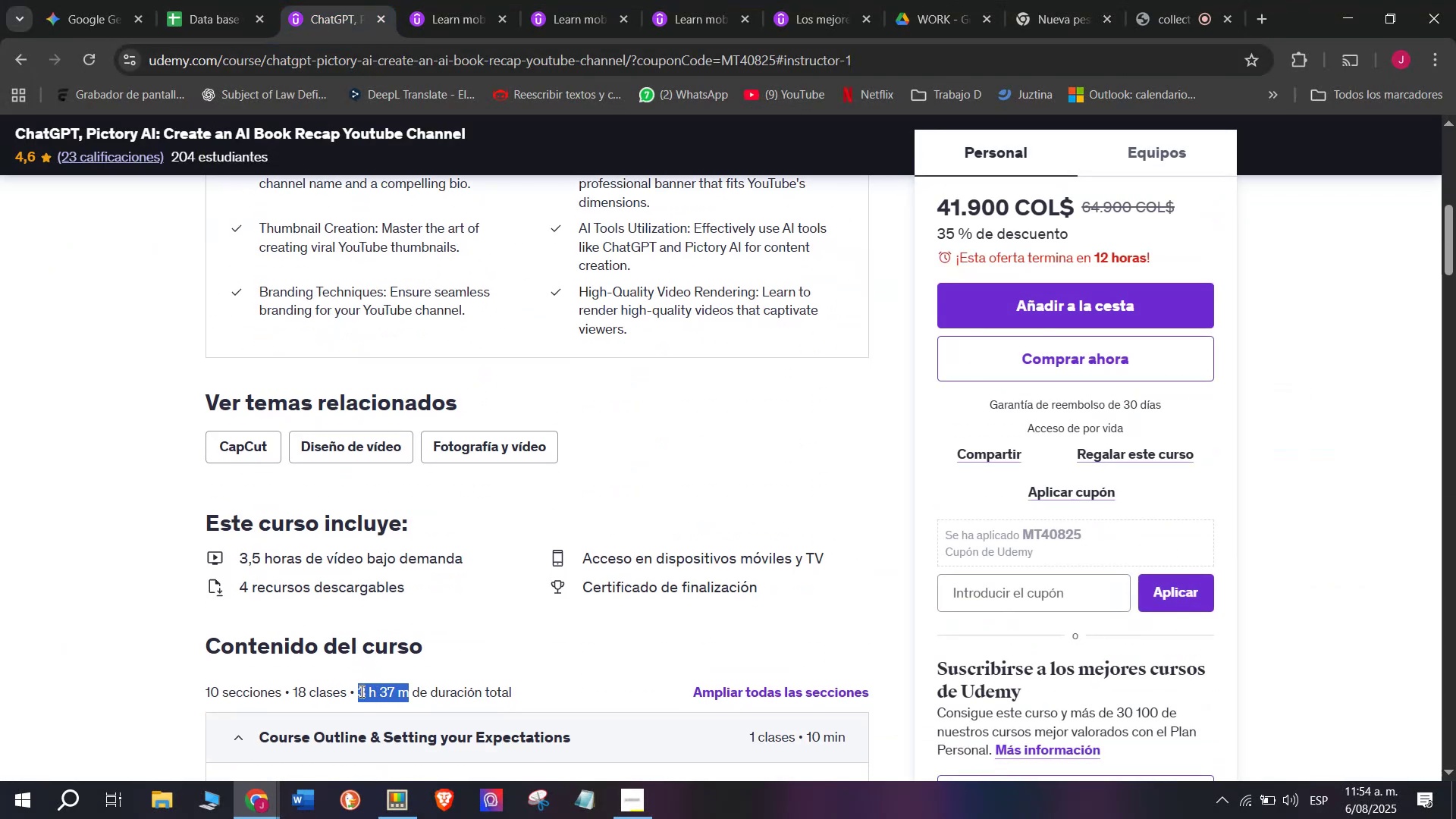 
key(Control+C)
 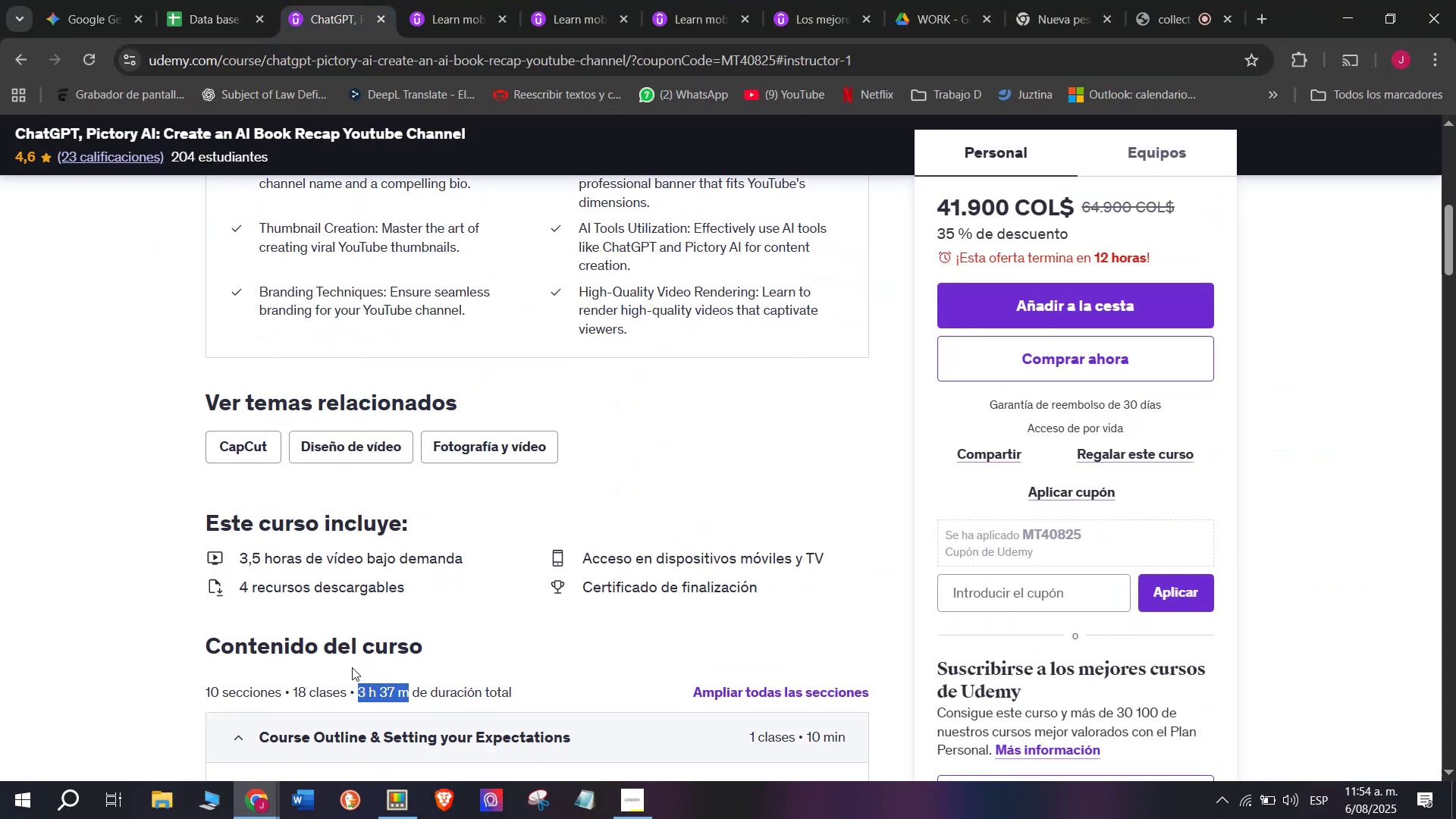 
key(Break)
 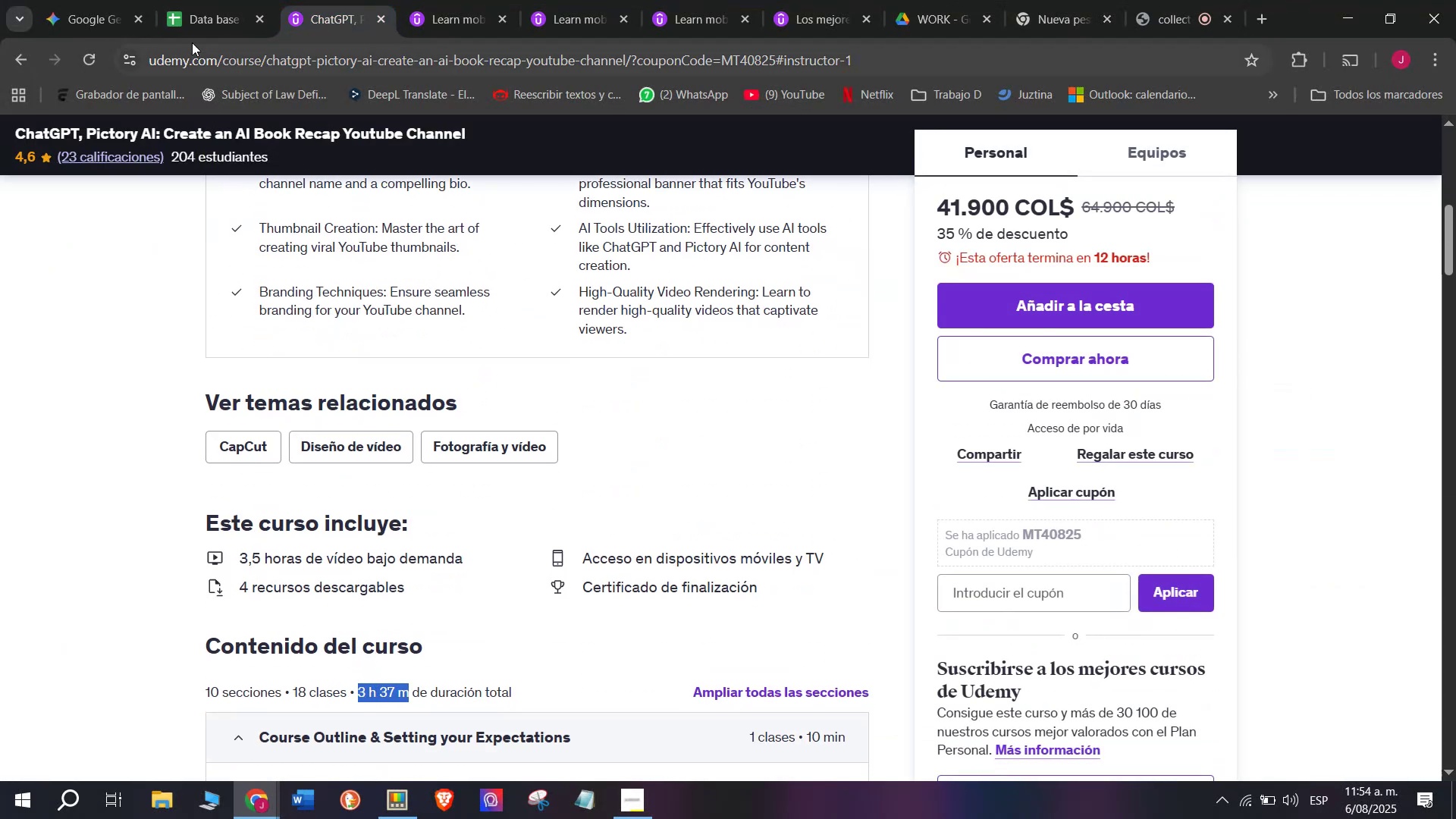 
key(Control+ControlLeft)
 